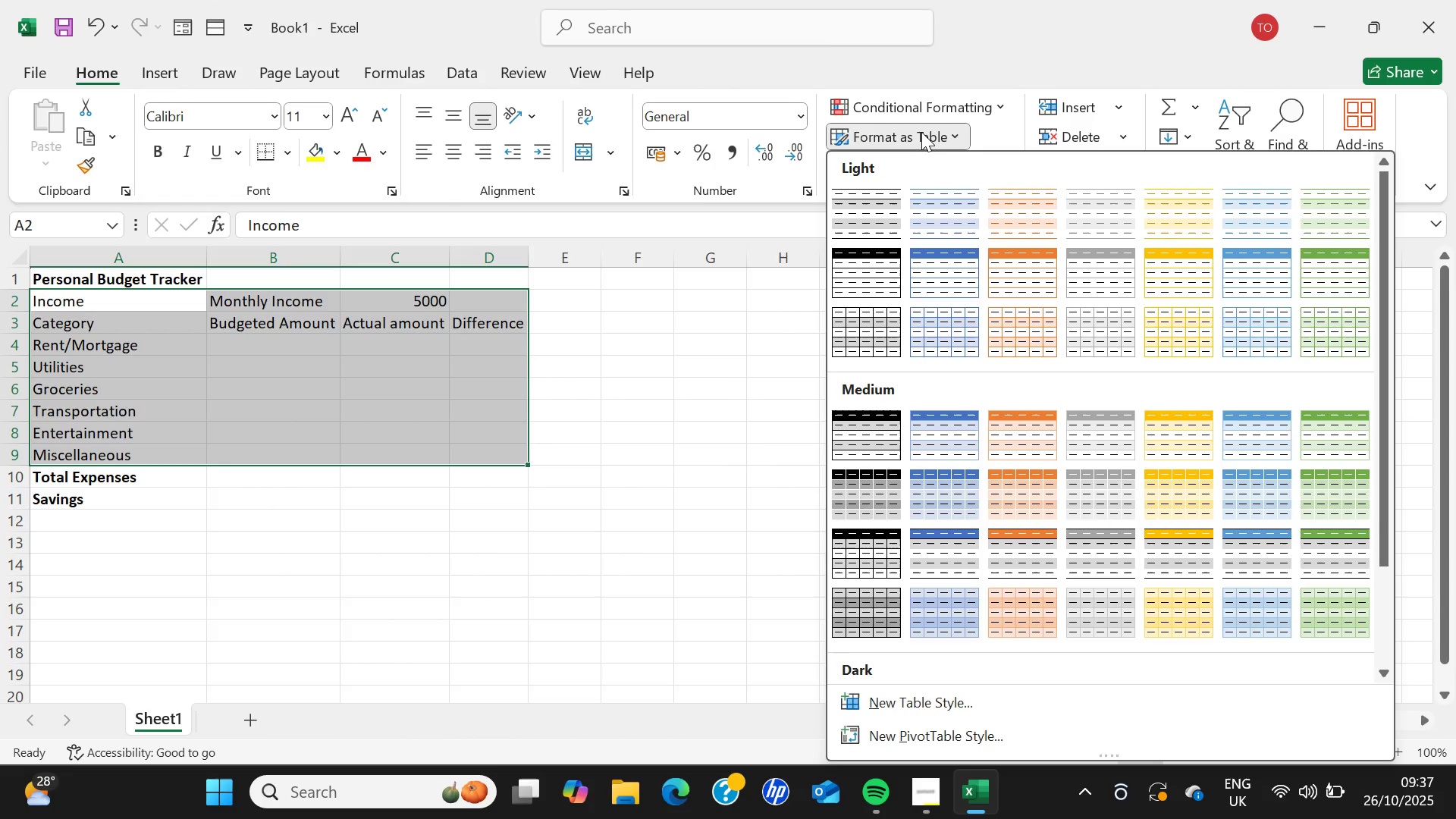 
wait(9.55)
 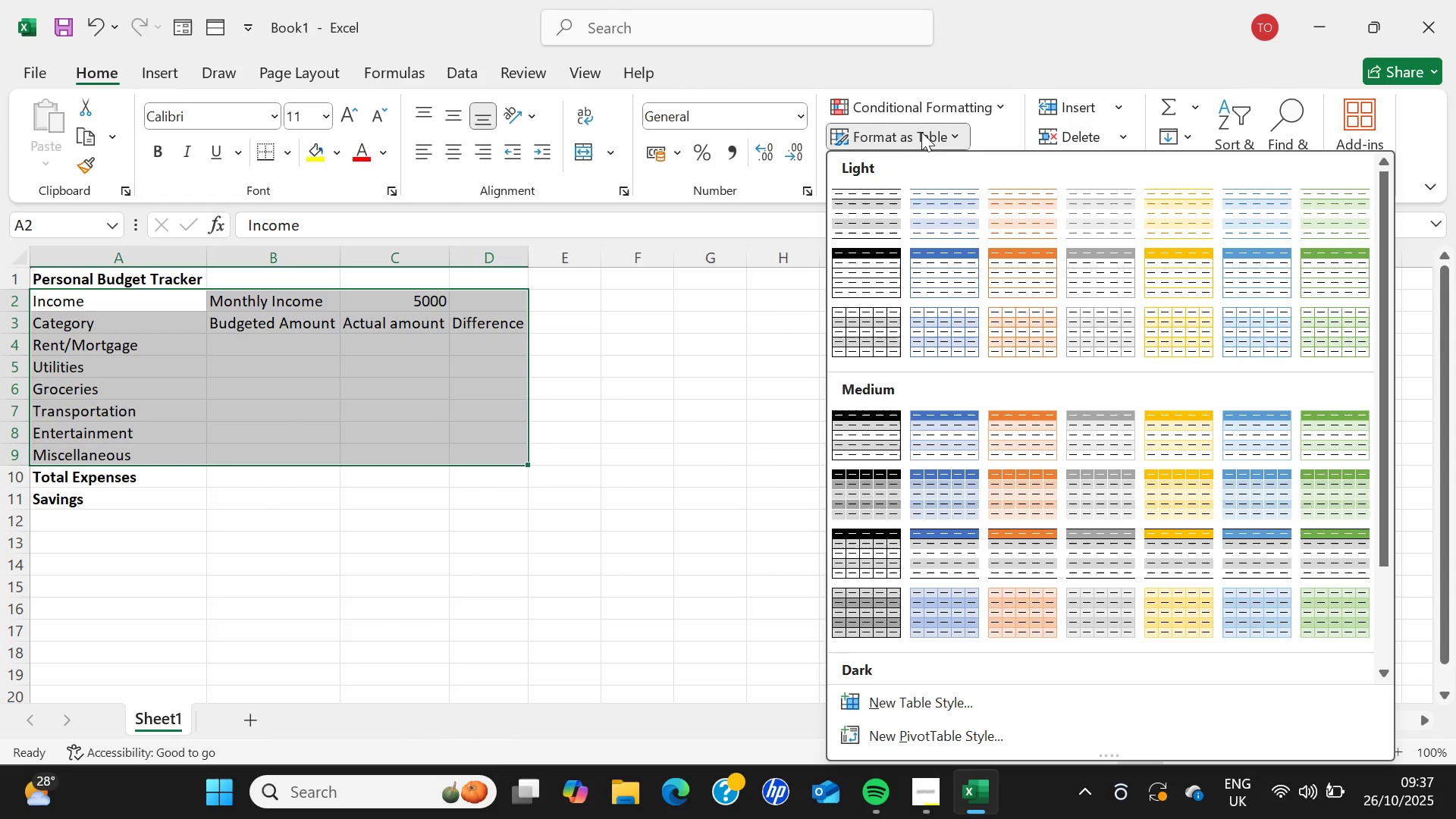 
left_click([934, 259])
 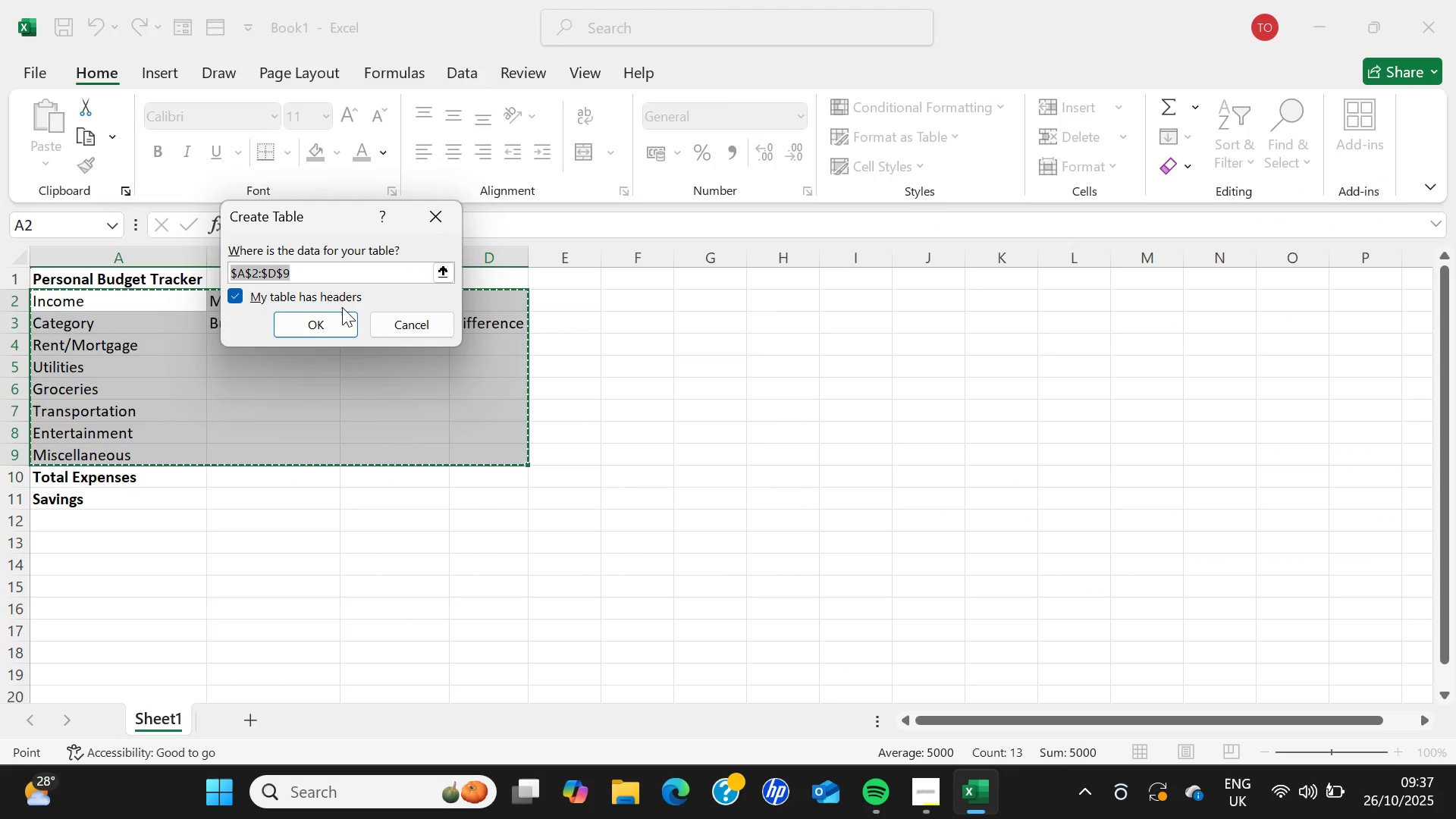 
left_click([340, 318])
 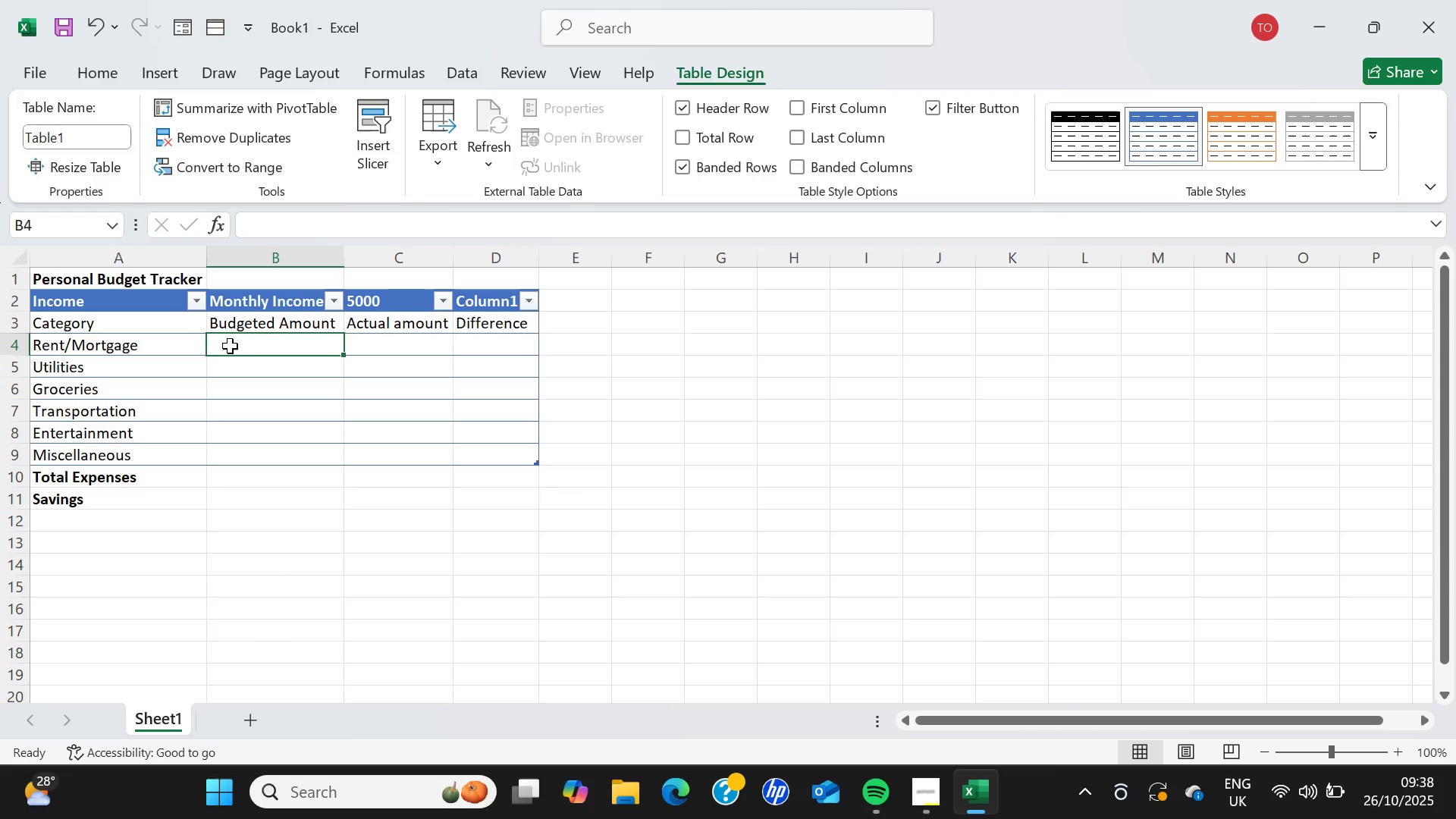 
wait(28.25)
 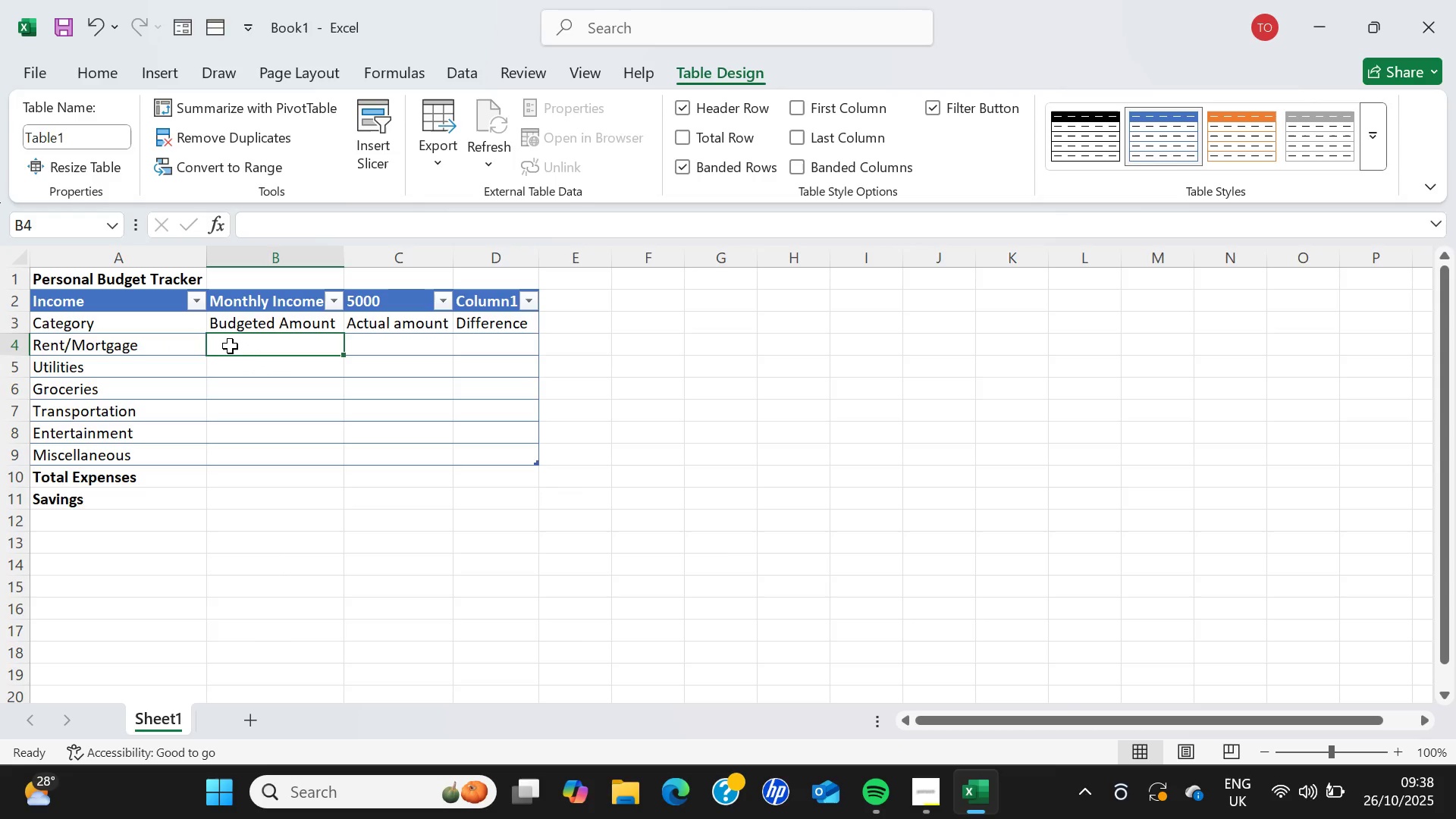 
type(1200)
 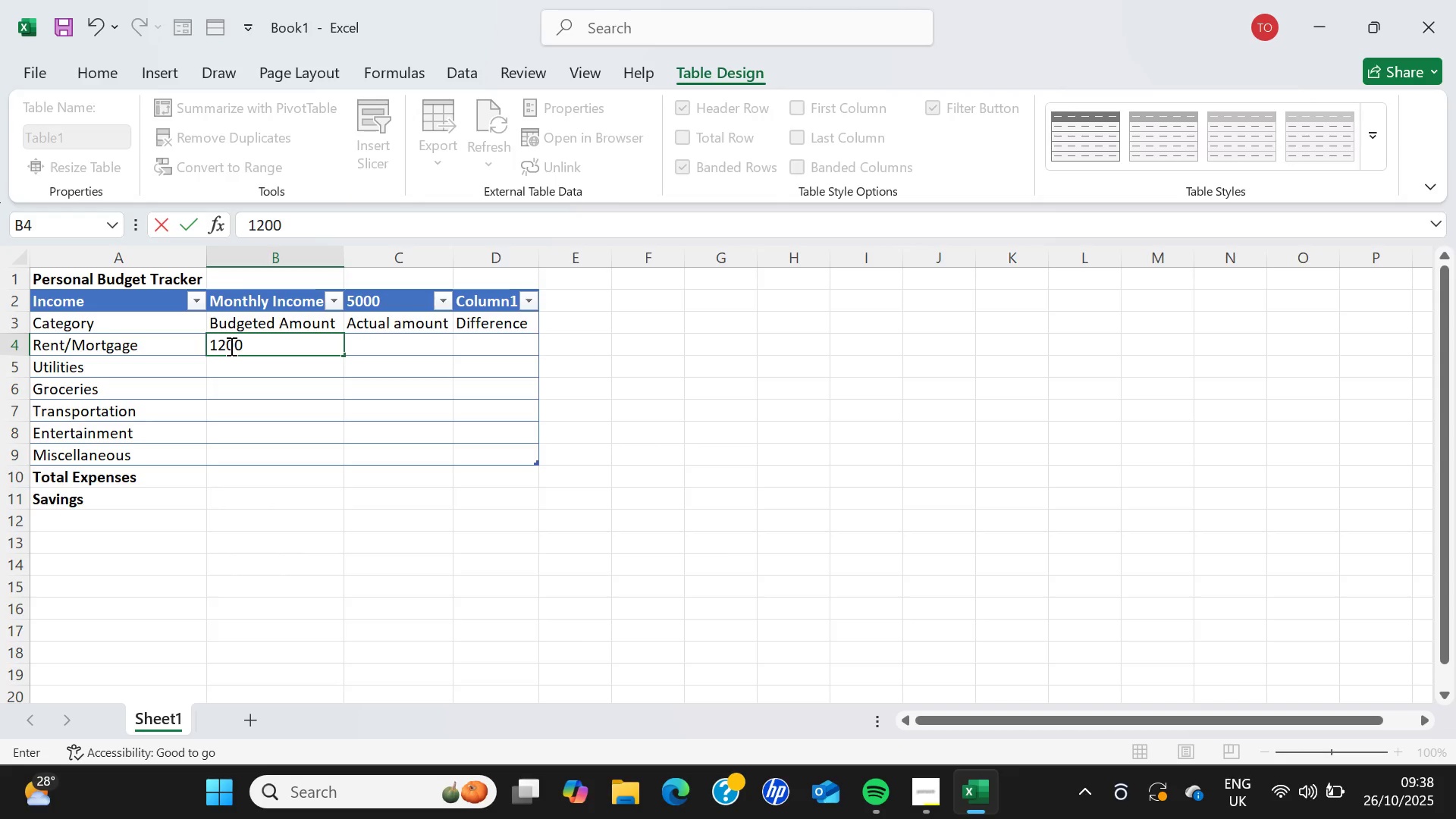 
key(ArrowDown)
 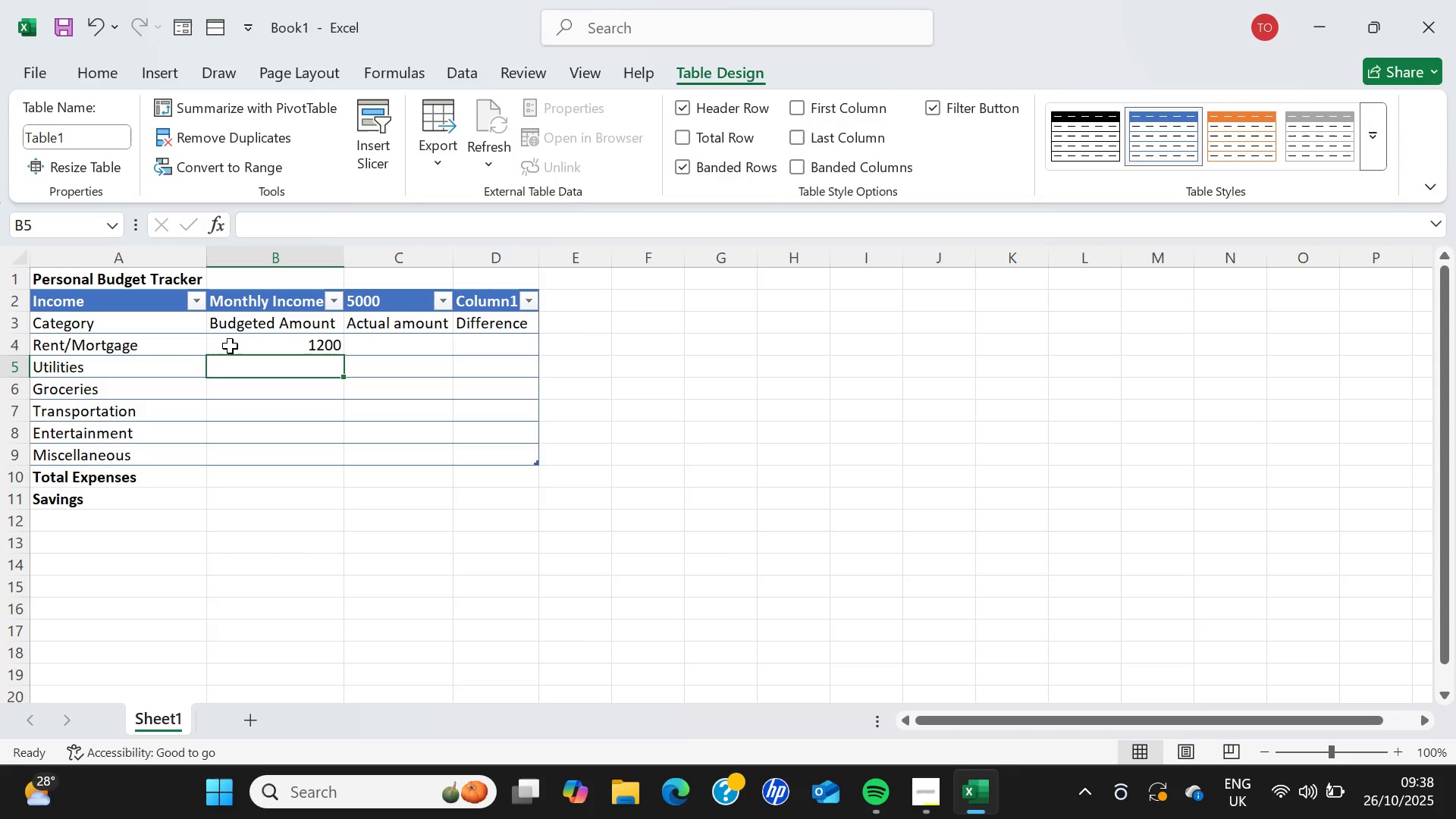 
type(200)
 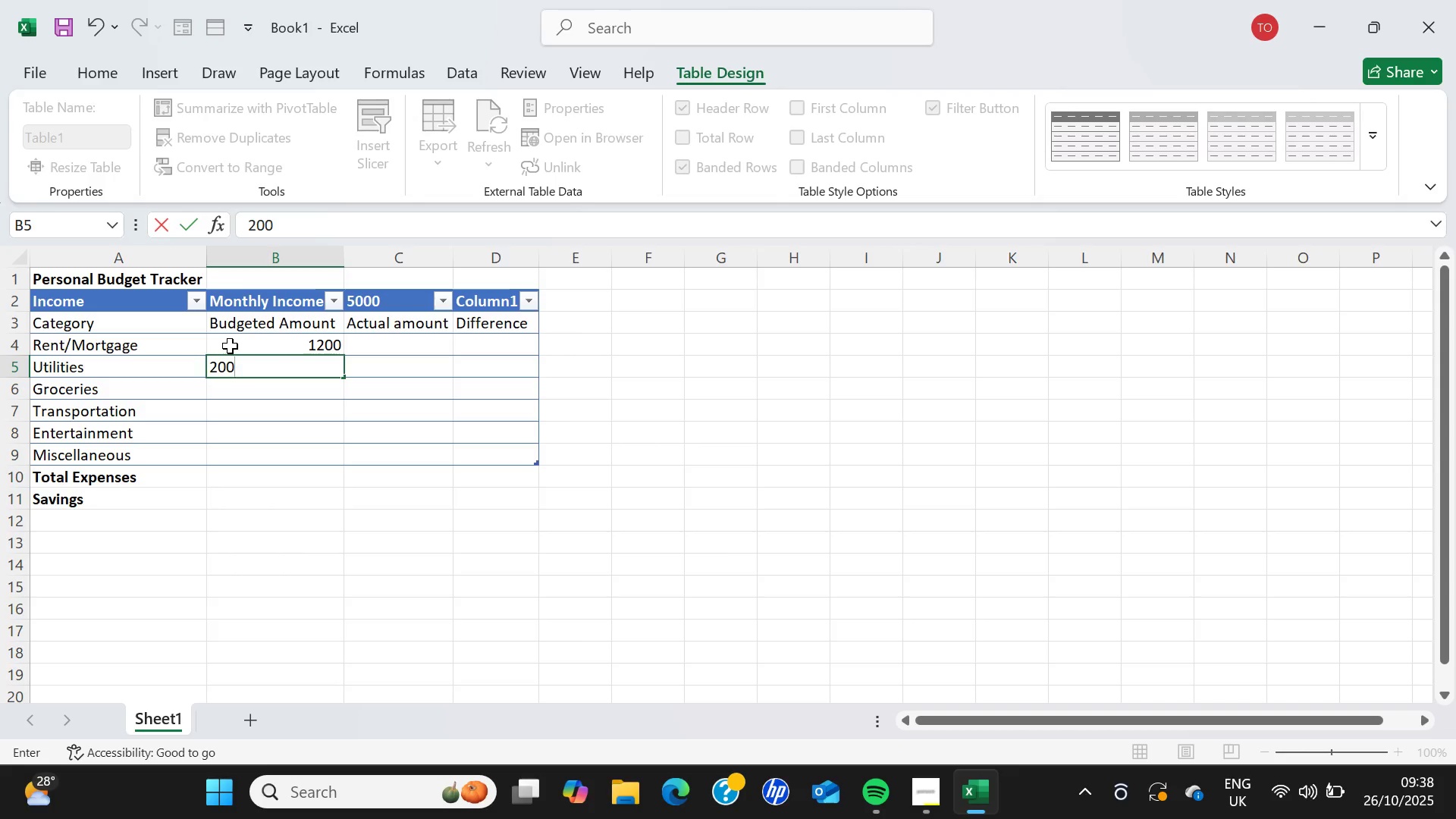 
key(Enter)
 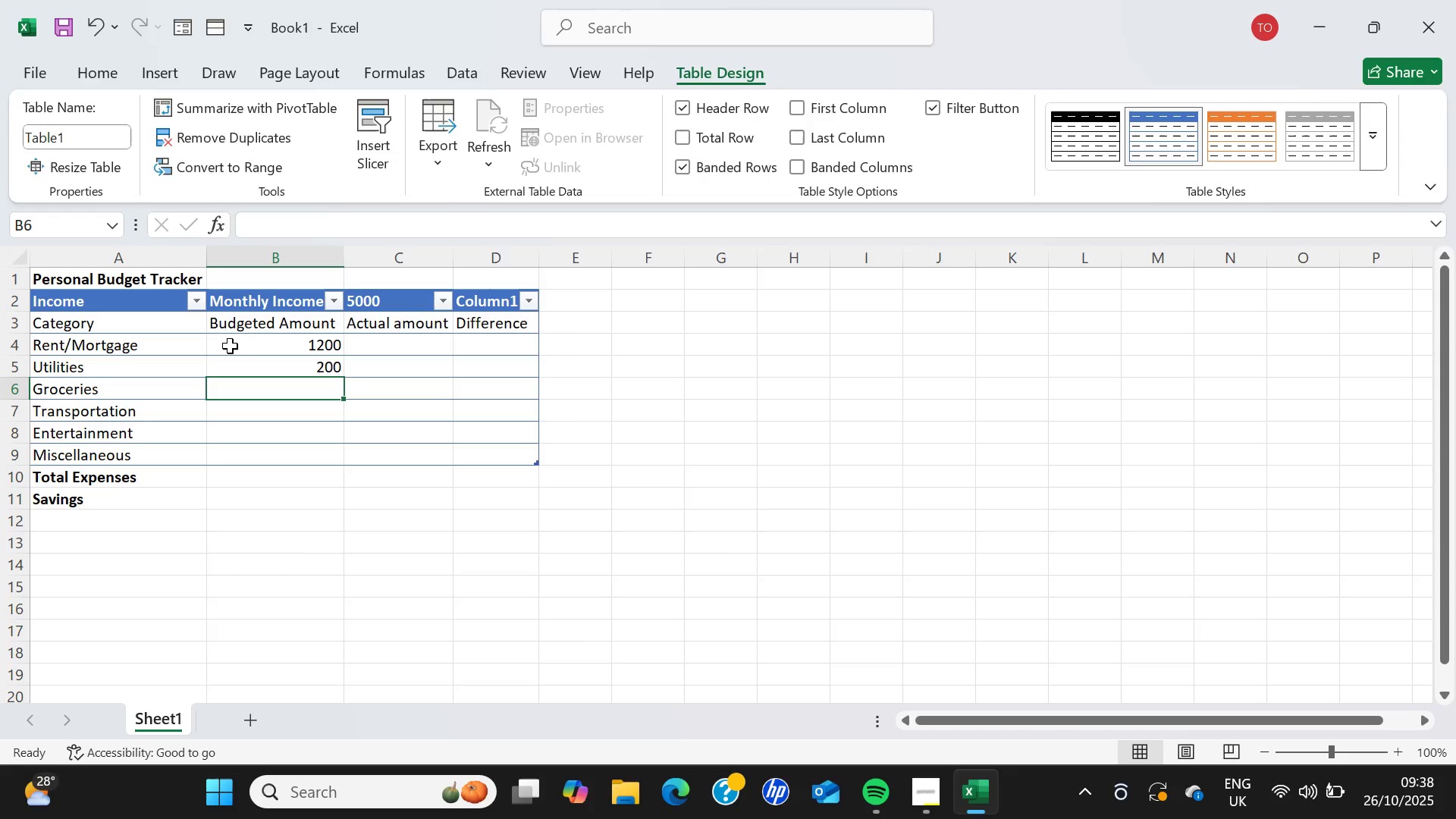 
type(400)
 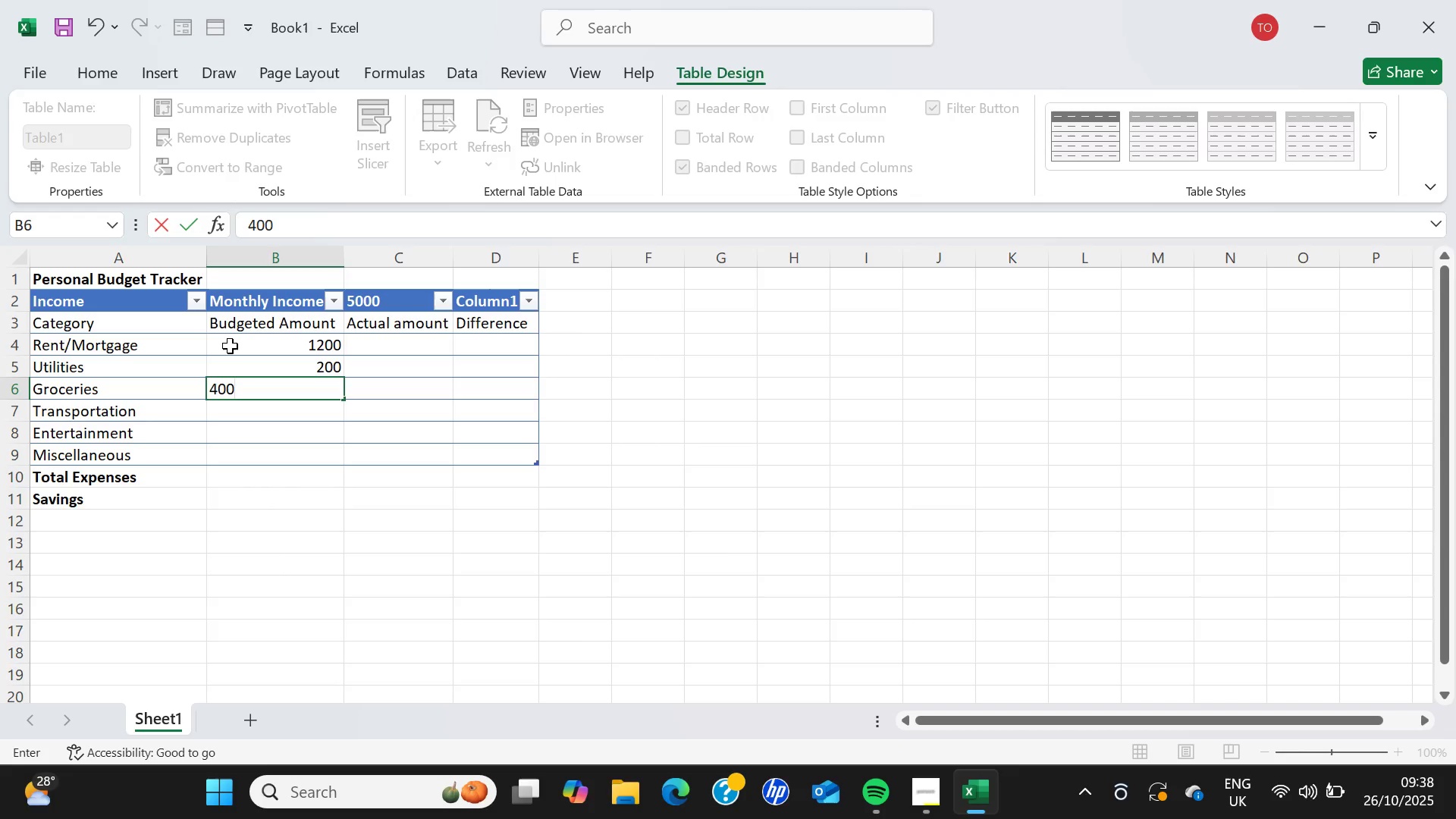 
key(Enter)
 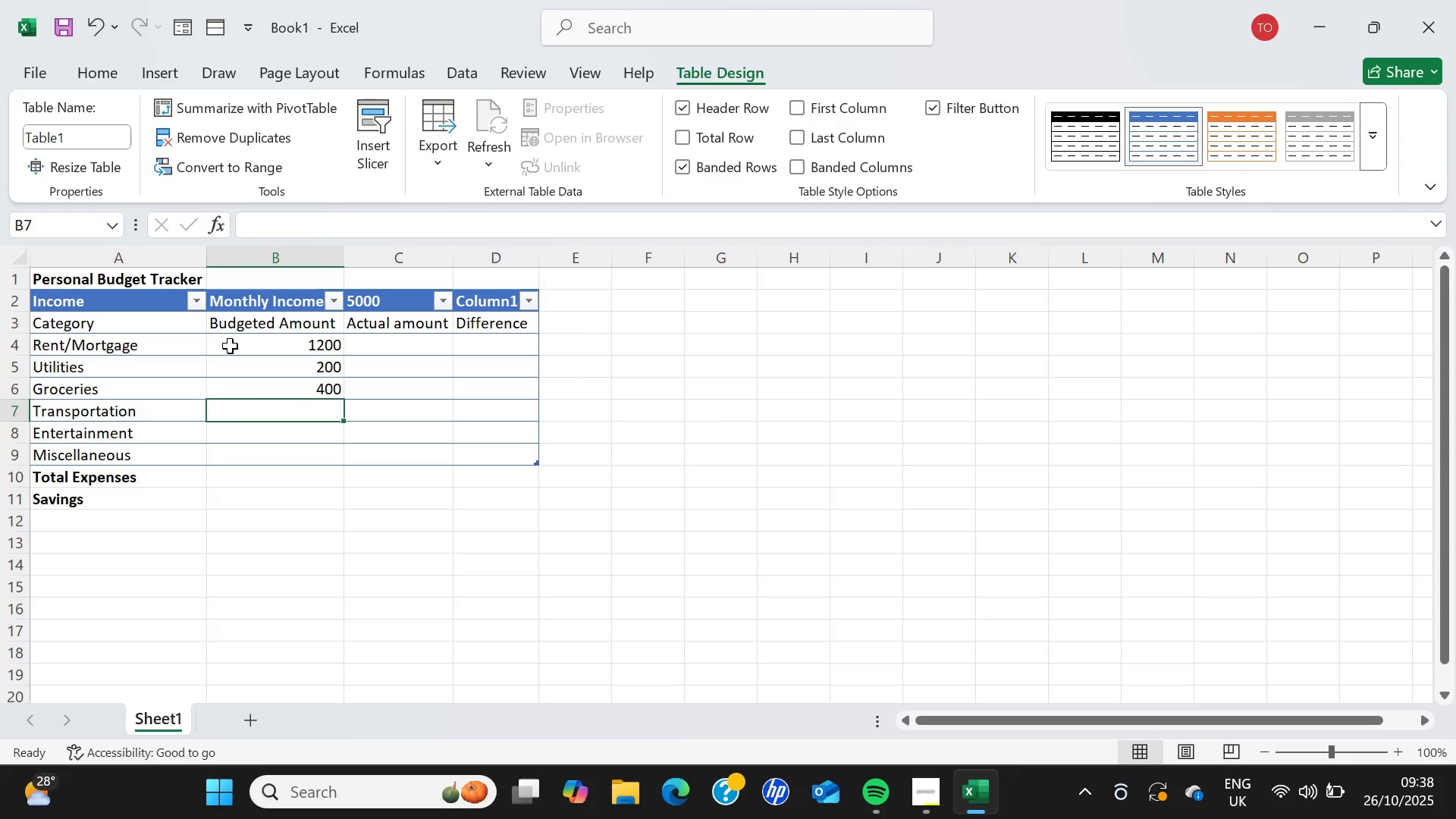 
type(150)
 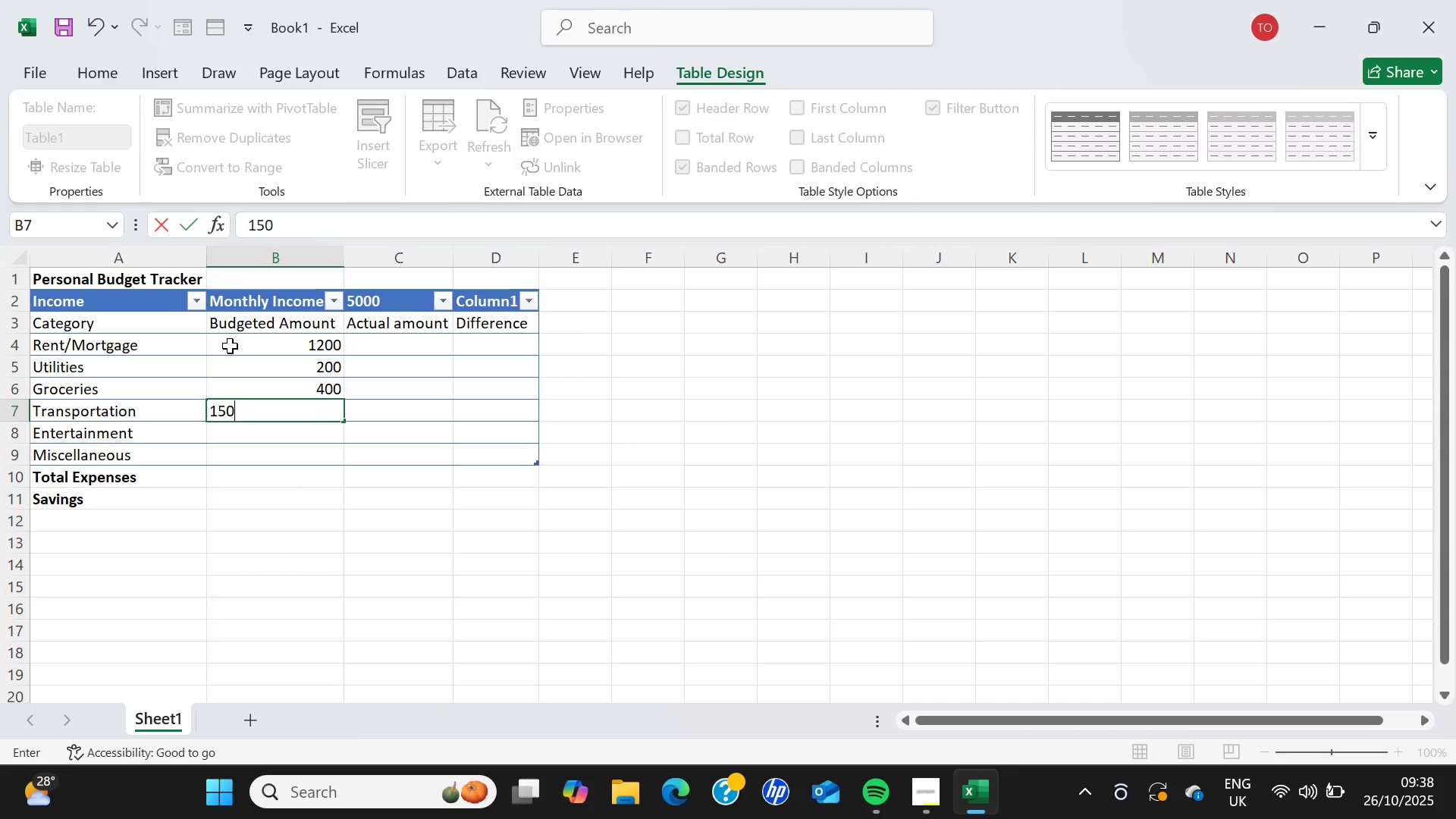 
key(Enter)
 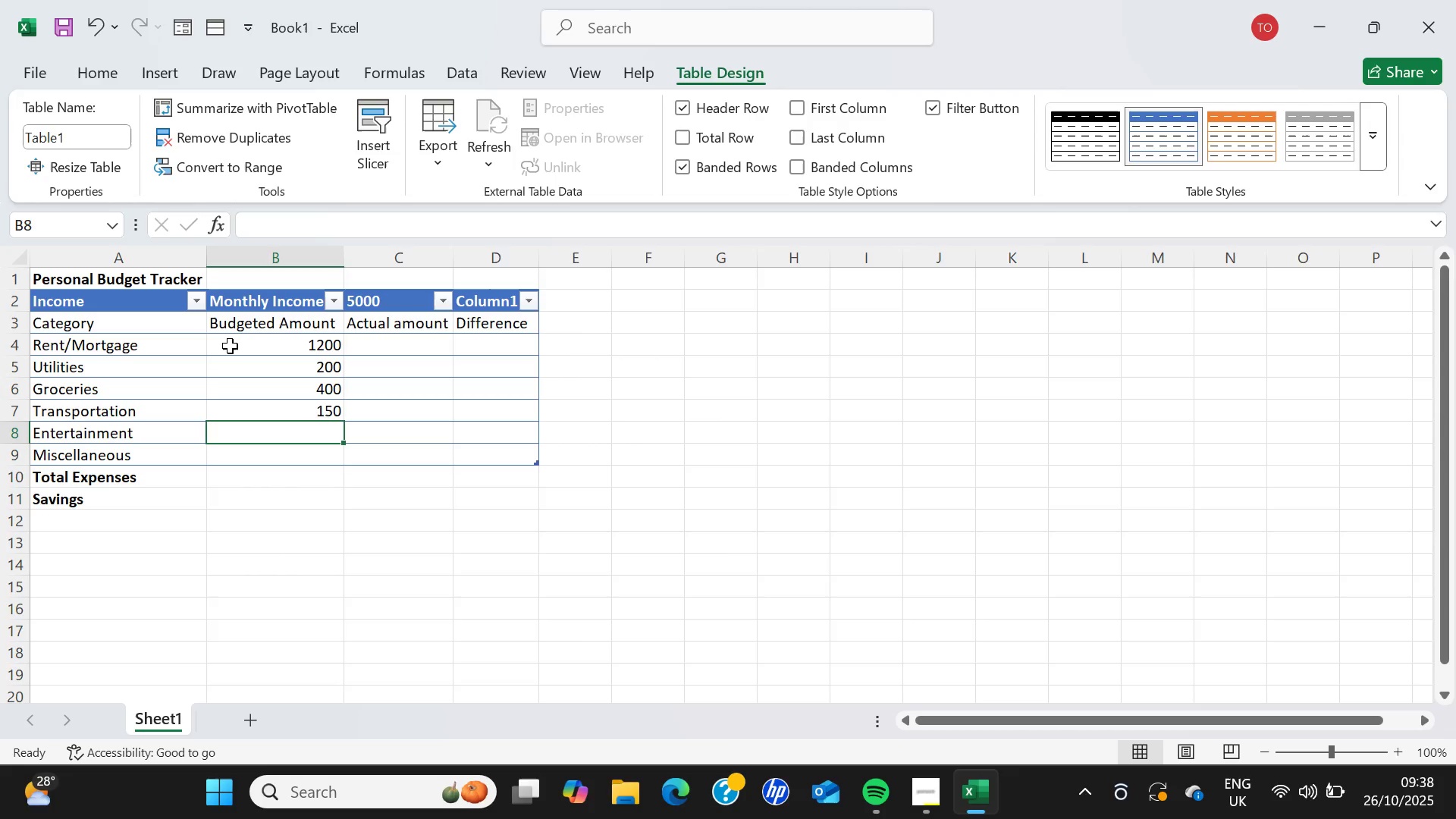 
type(100)
 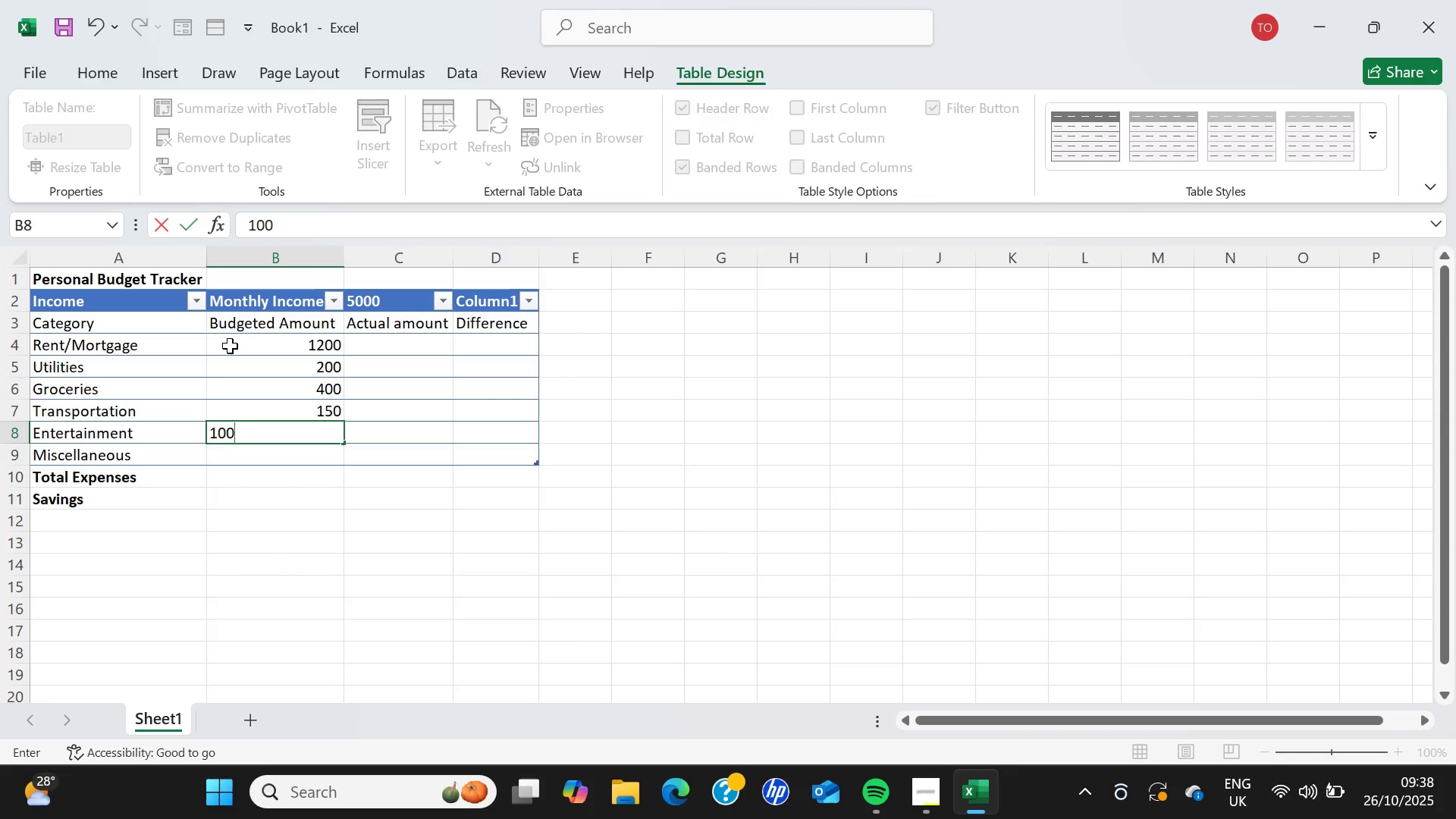 
key(Enter)
 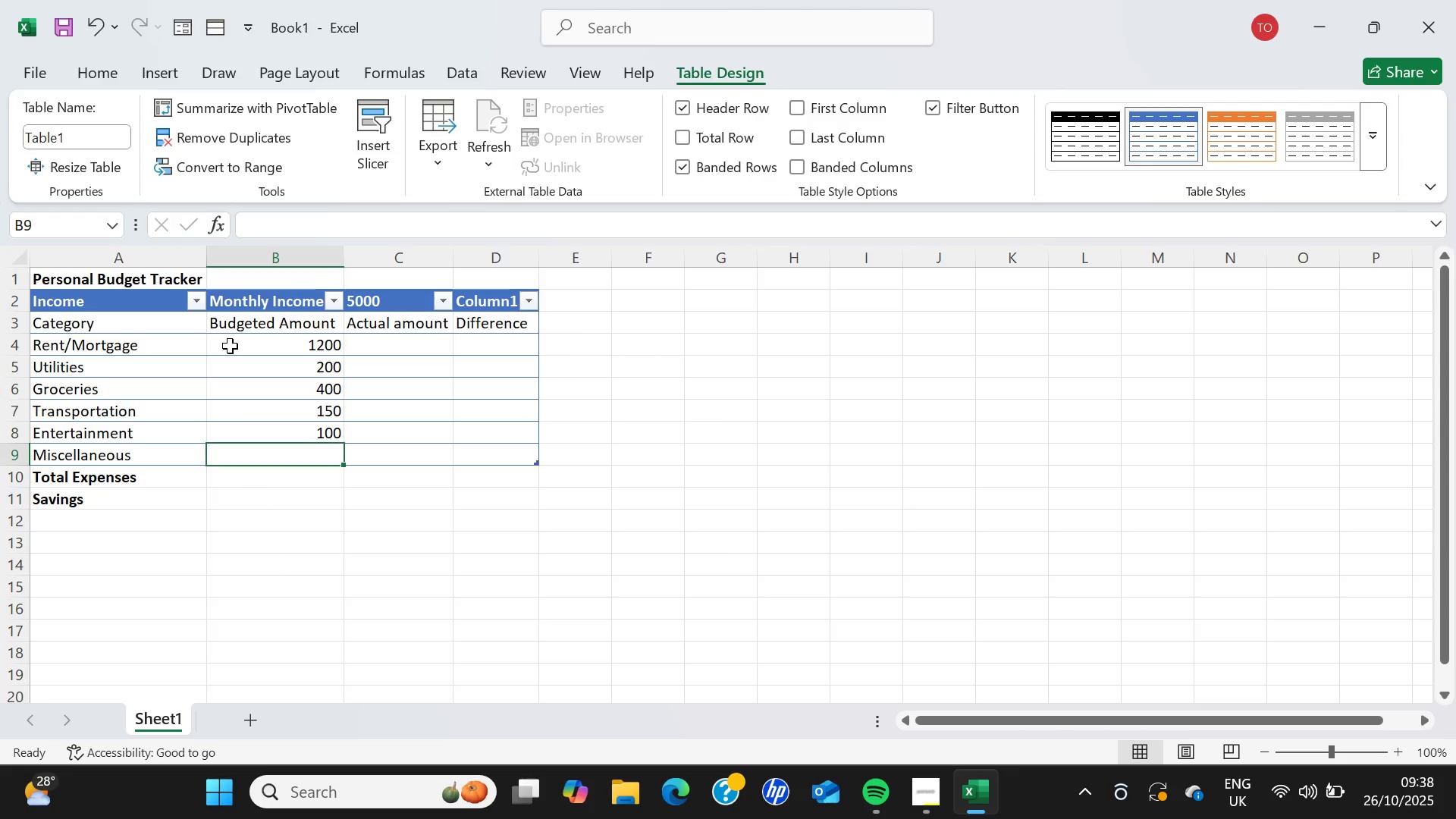 
type(50)
 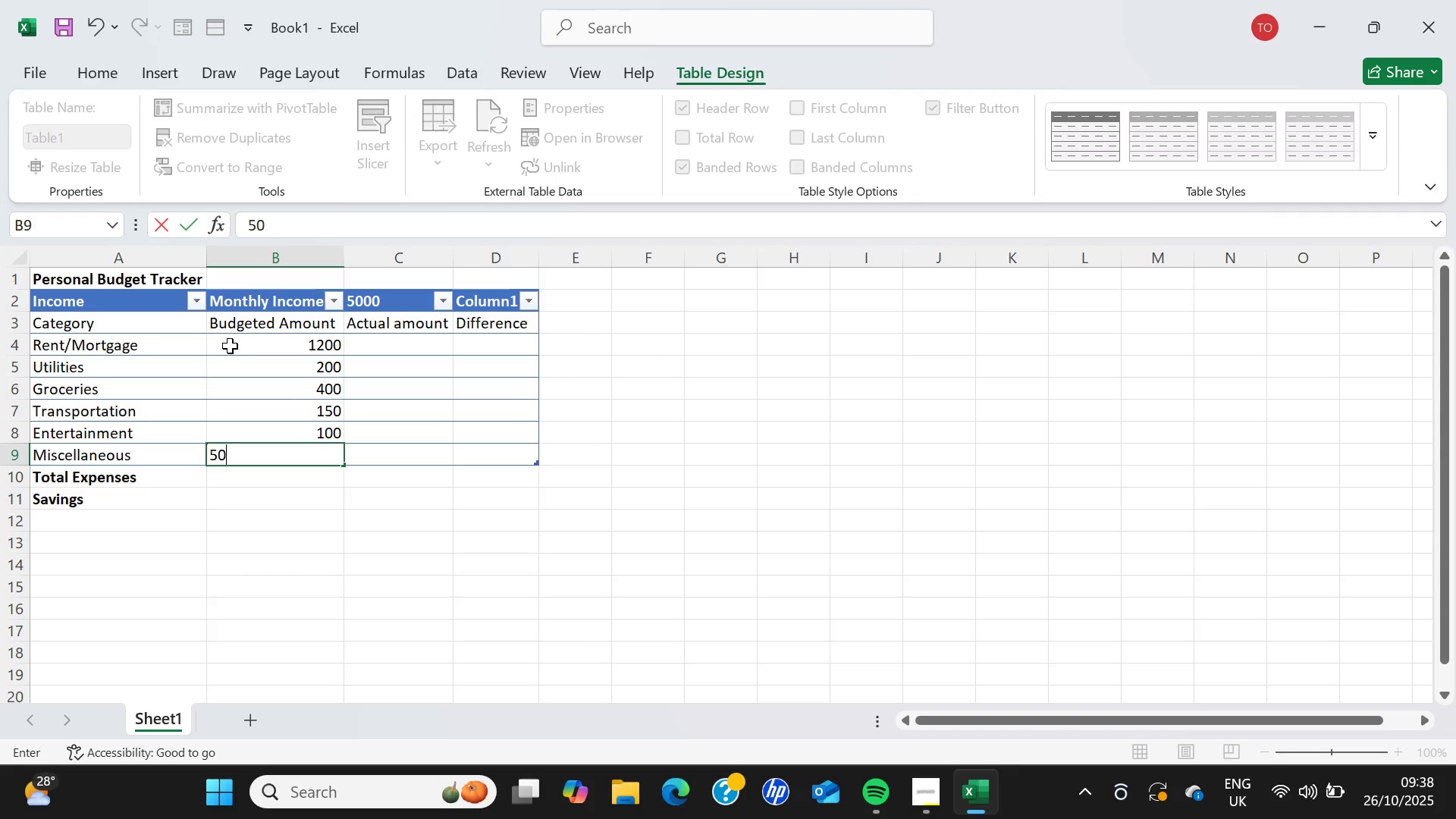 
key(Enter)
 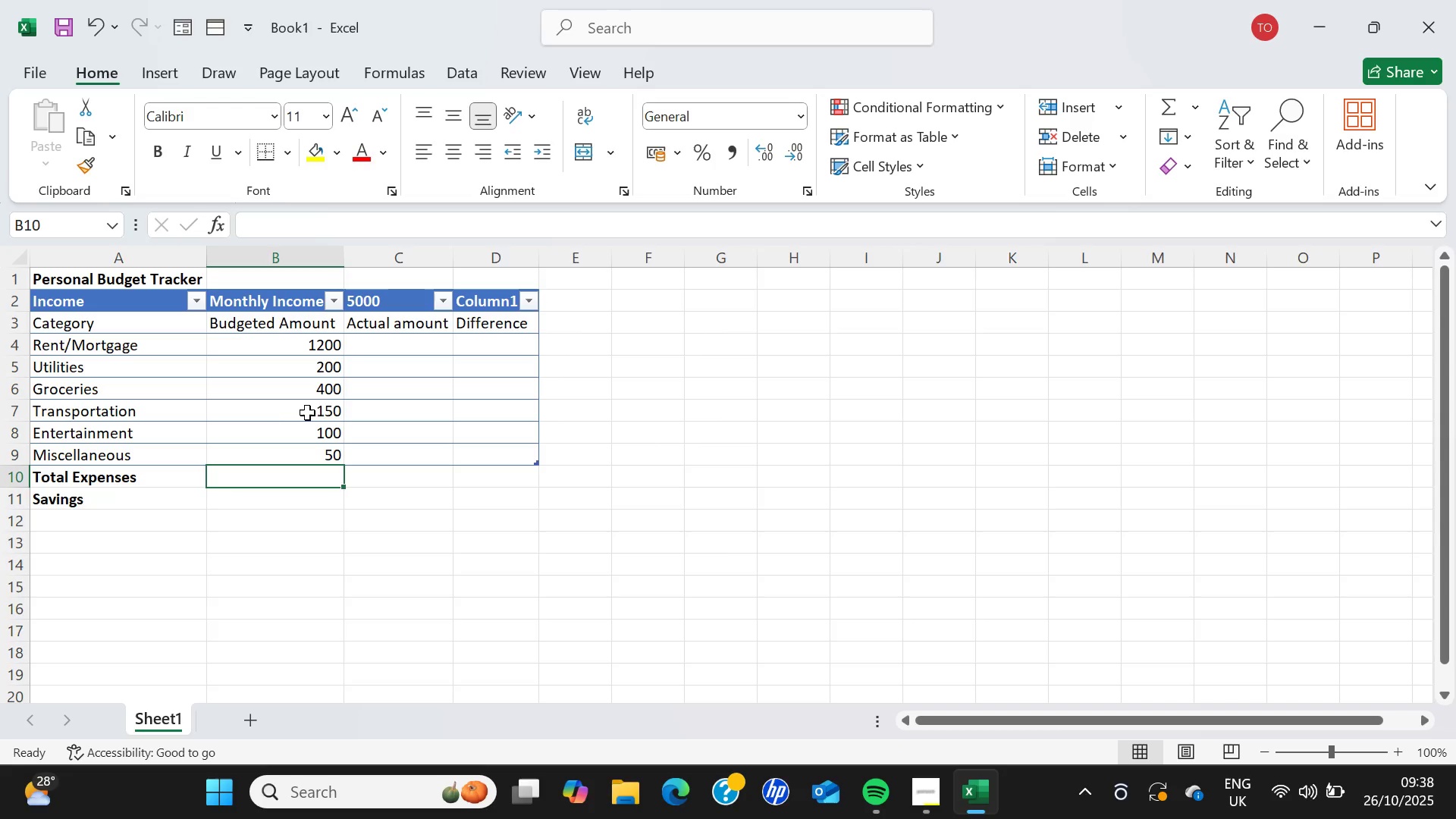 
wait(7.38)
 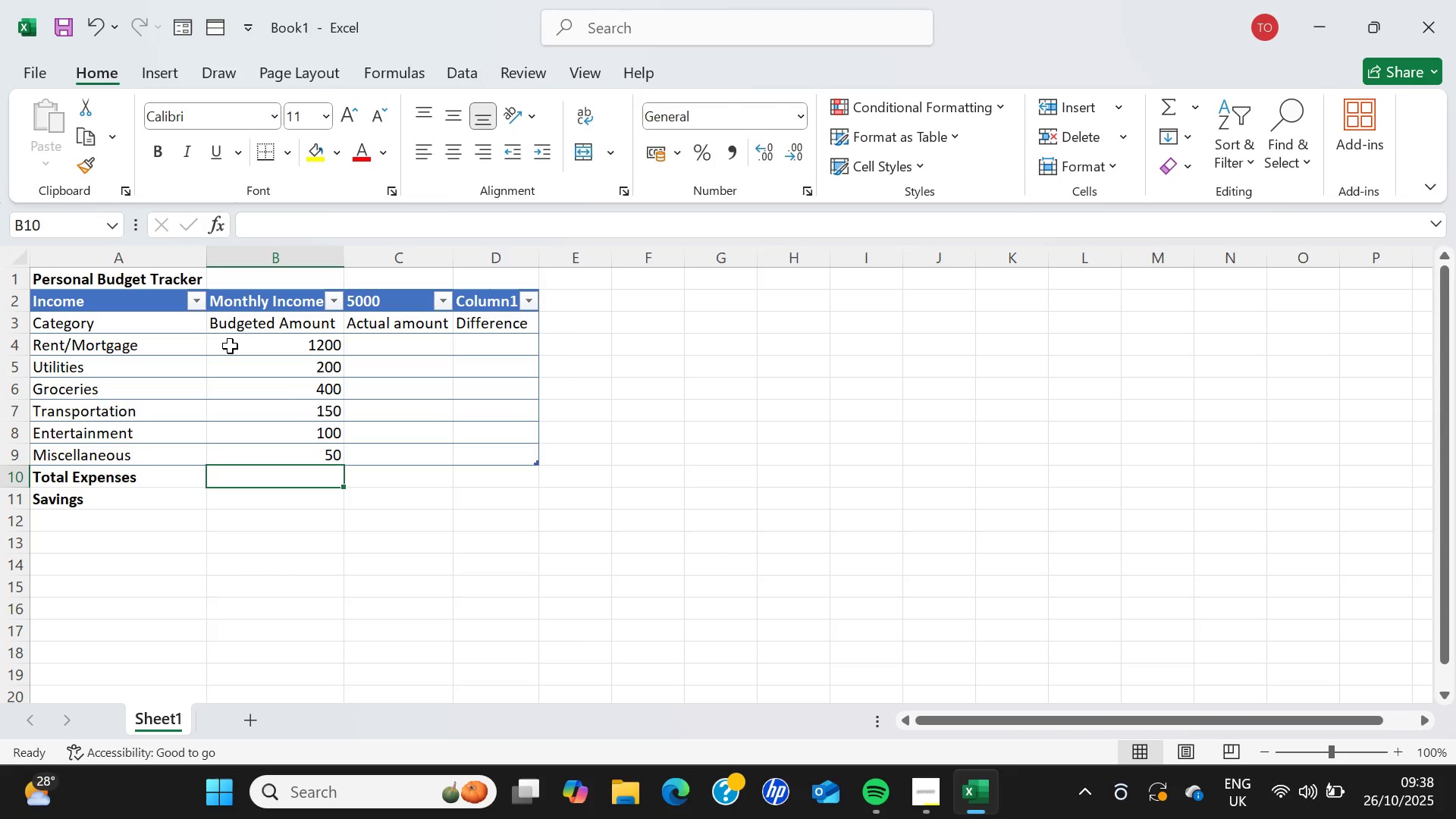 
left_click([422, 345])
 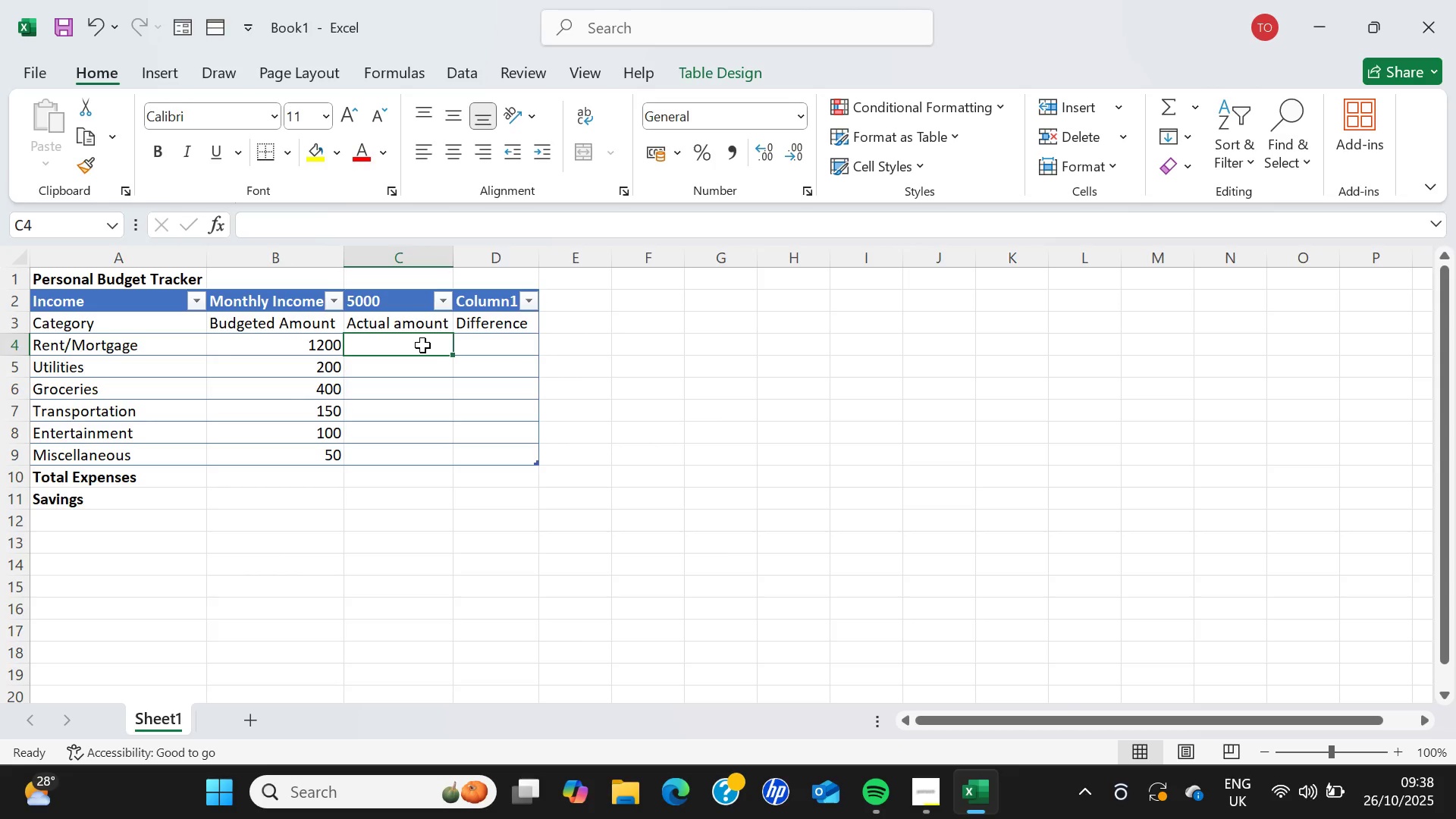 
type(1200)
 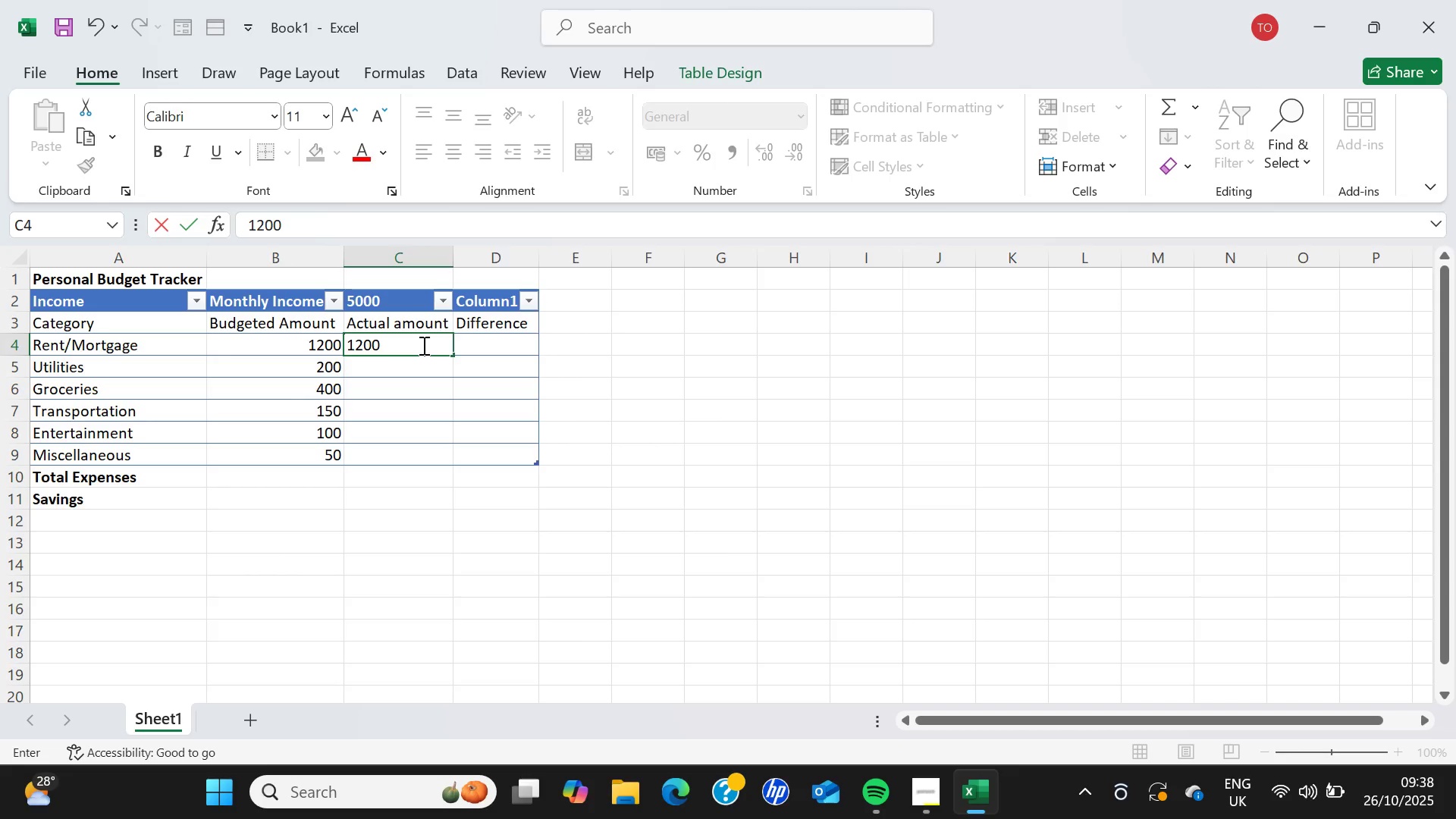 
key(Enter)
 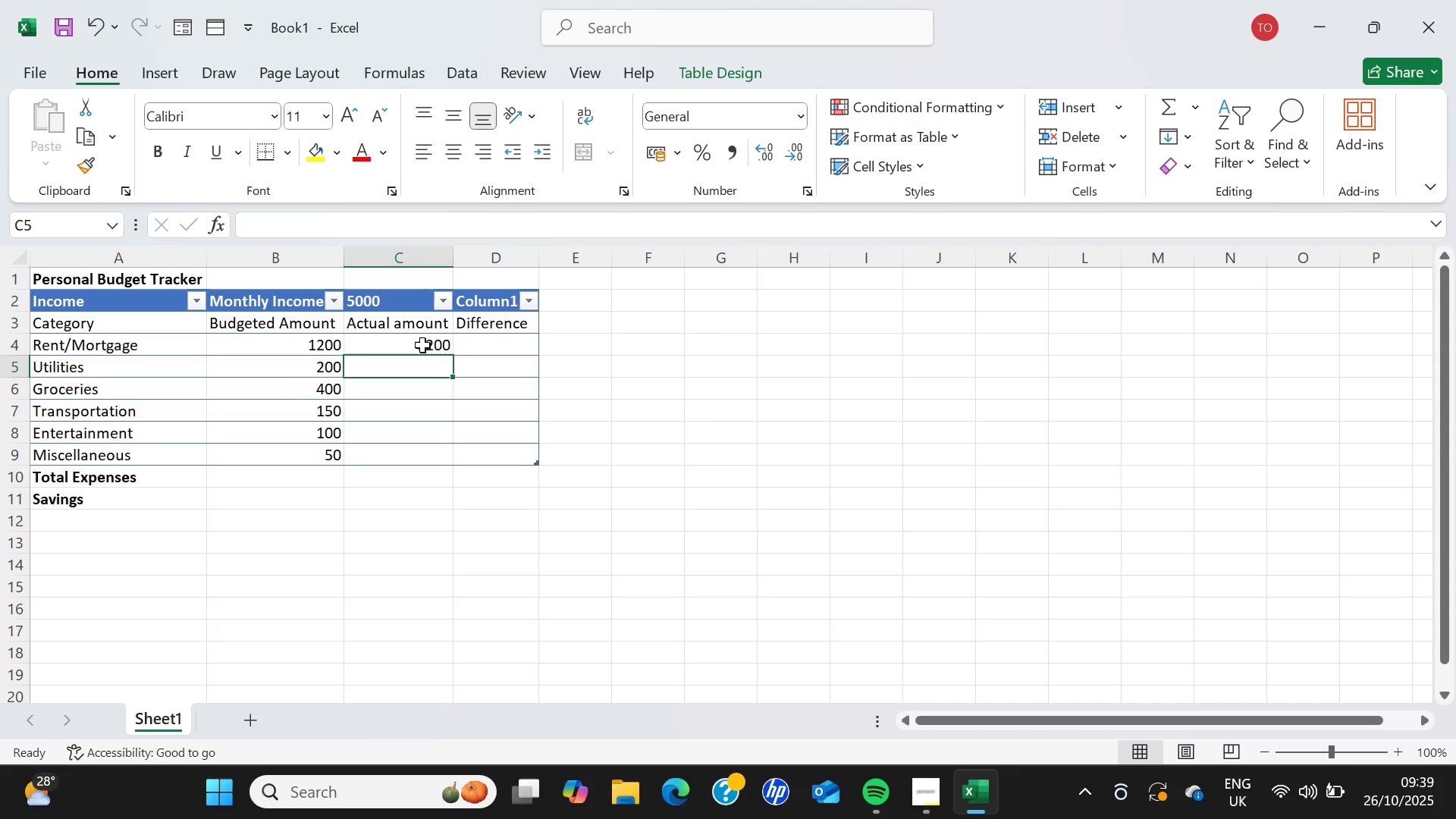 
type(250)
 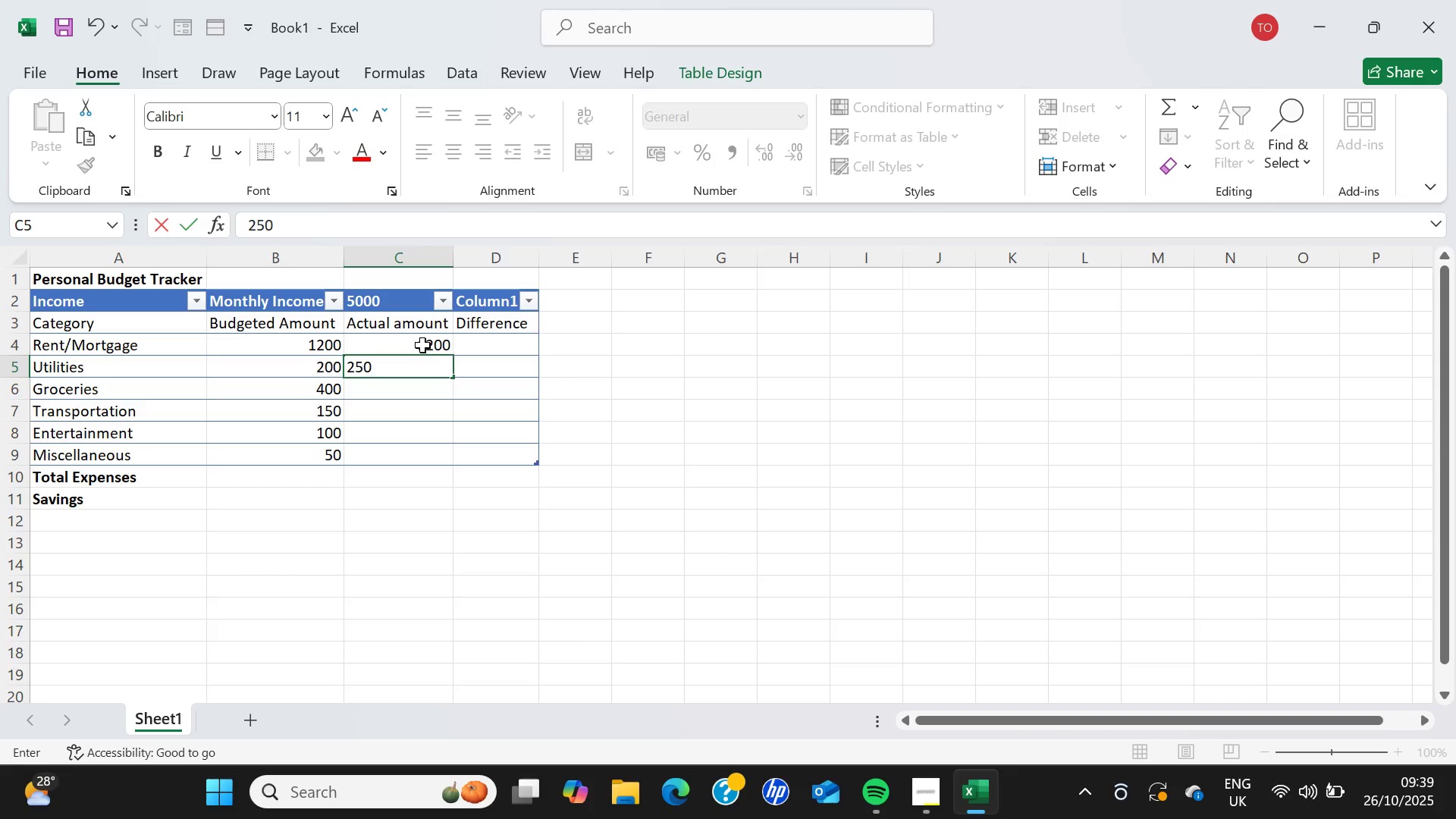 
key(Enter)
 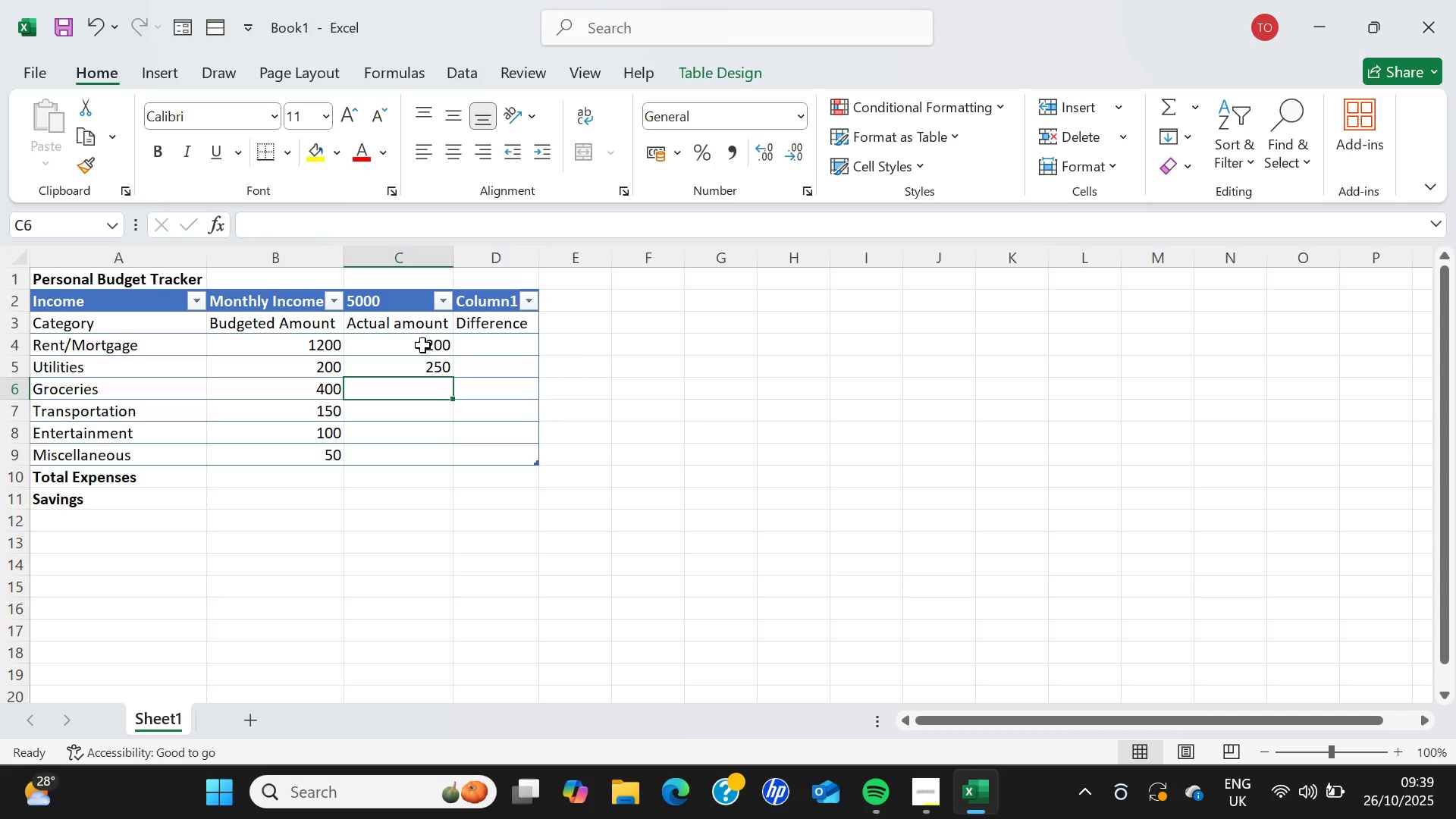 
type(450)
 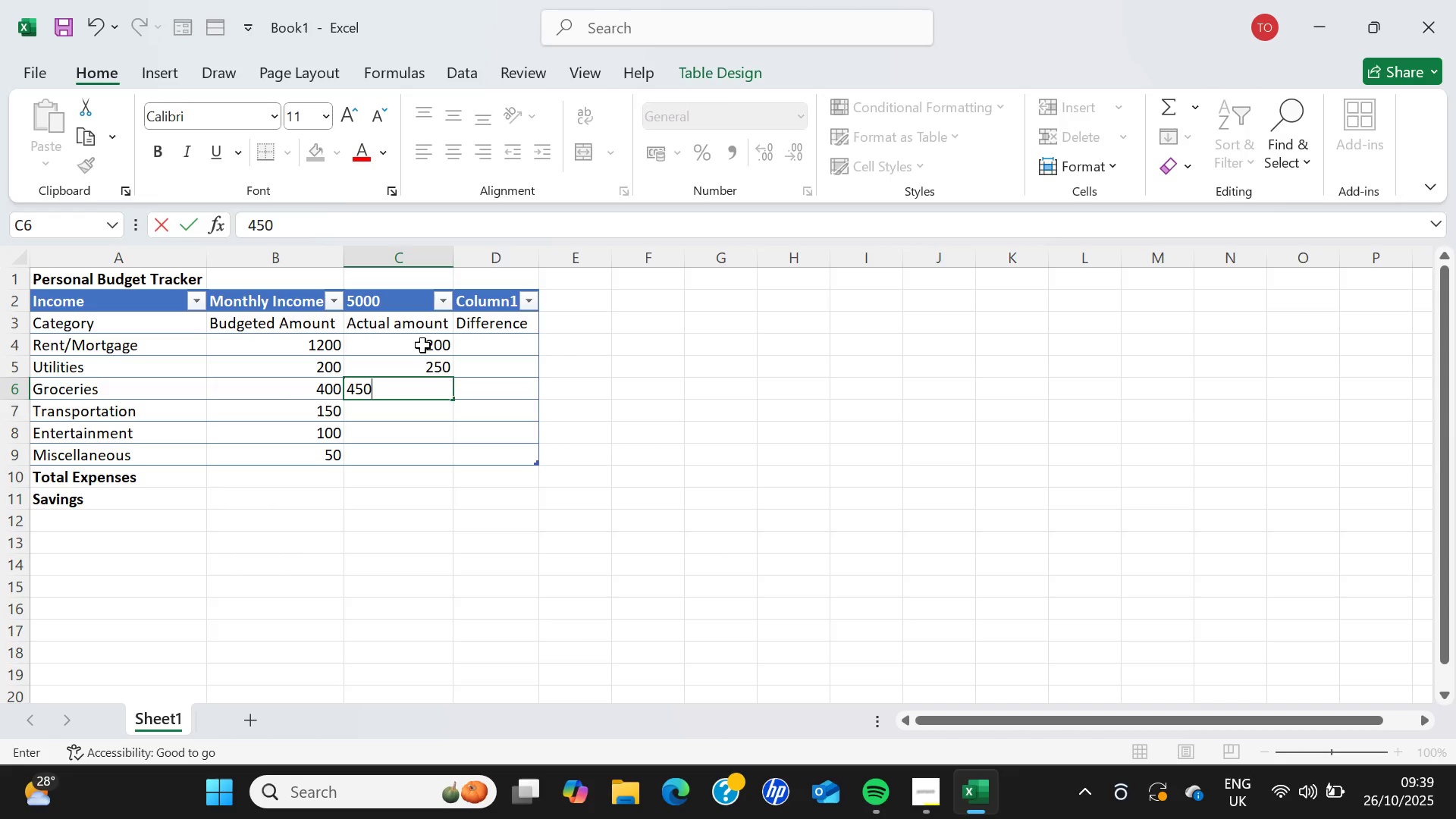 
key(Enter)
 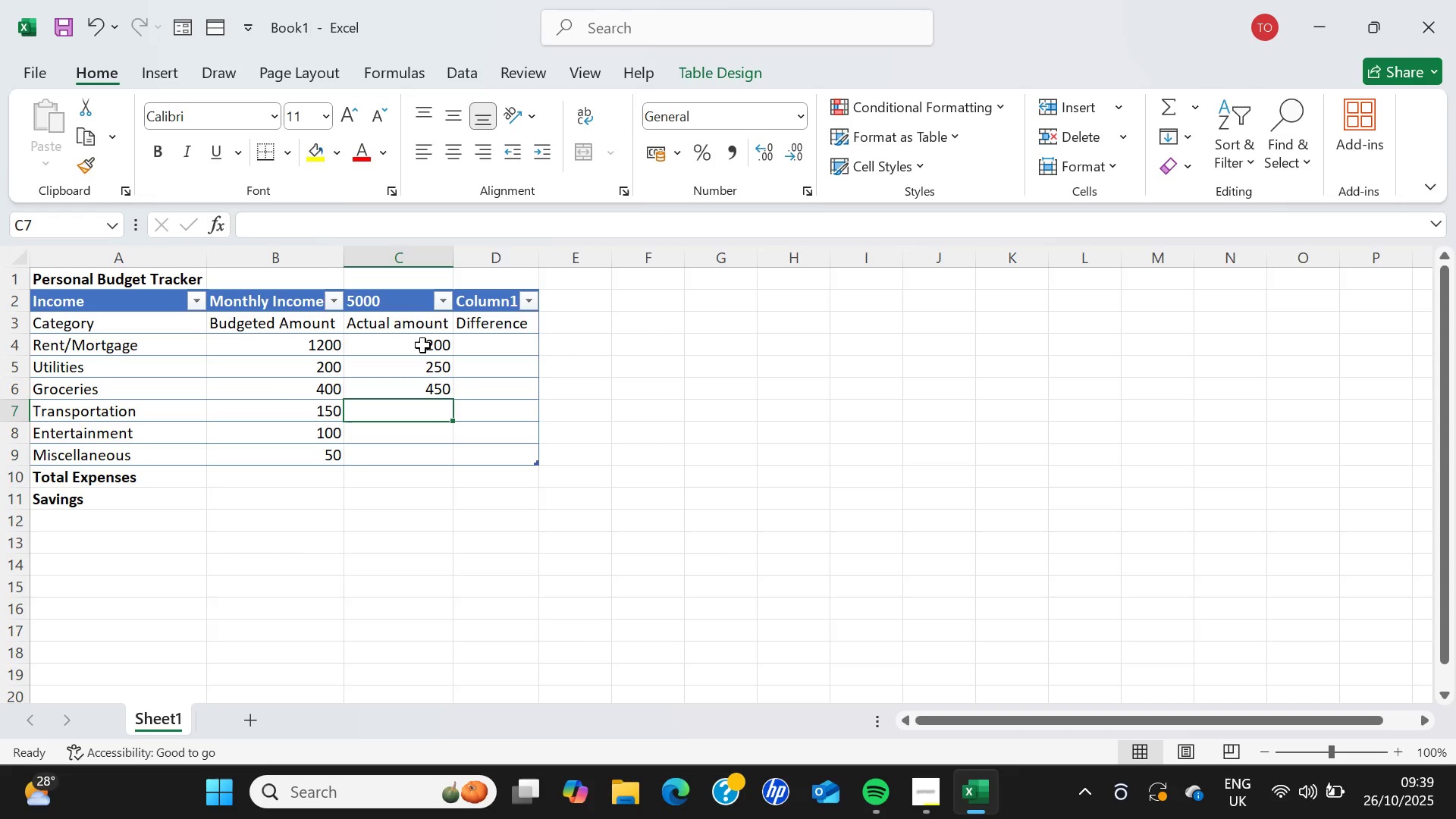 
type(120)
 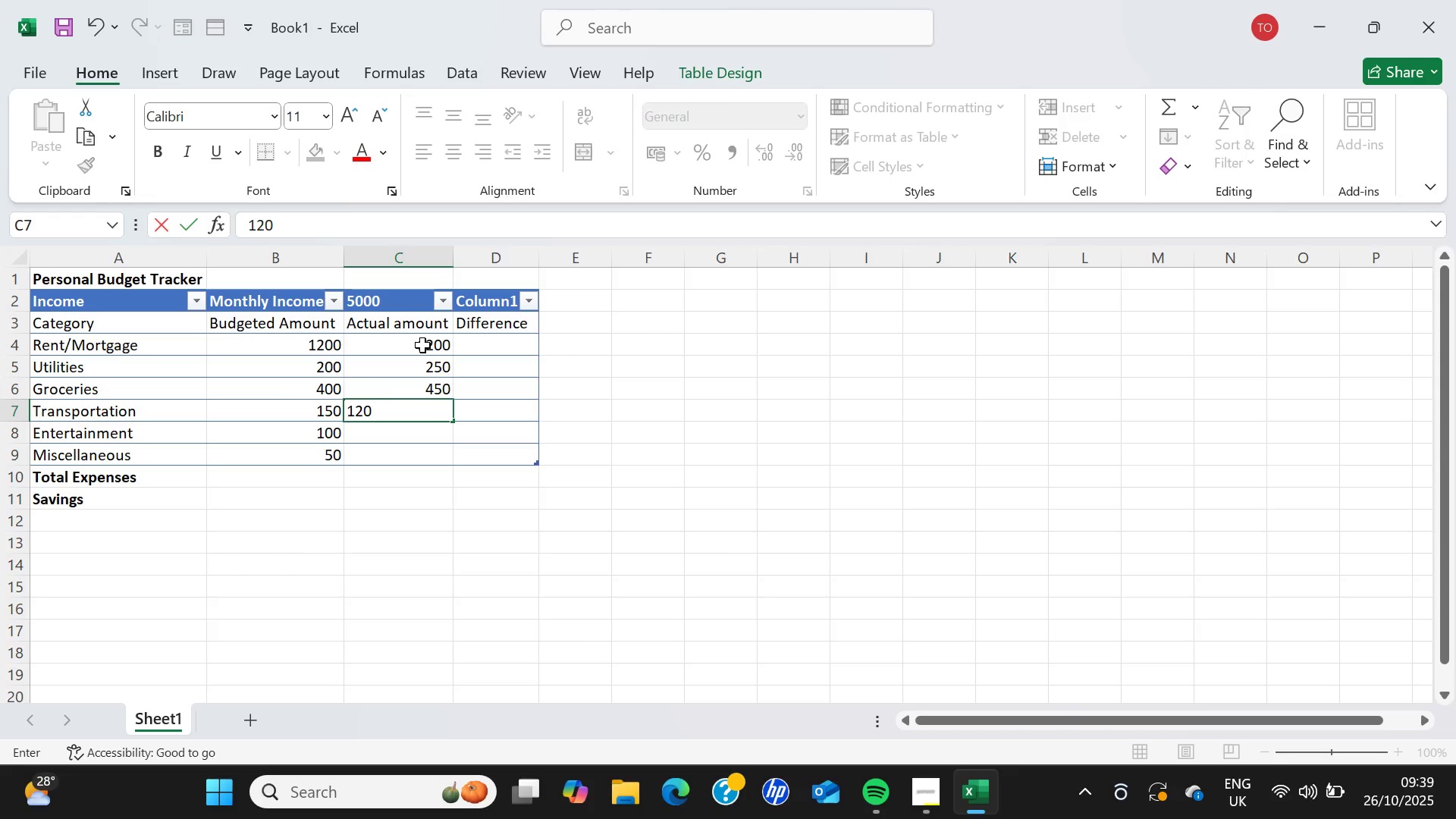 
key(Enter)
 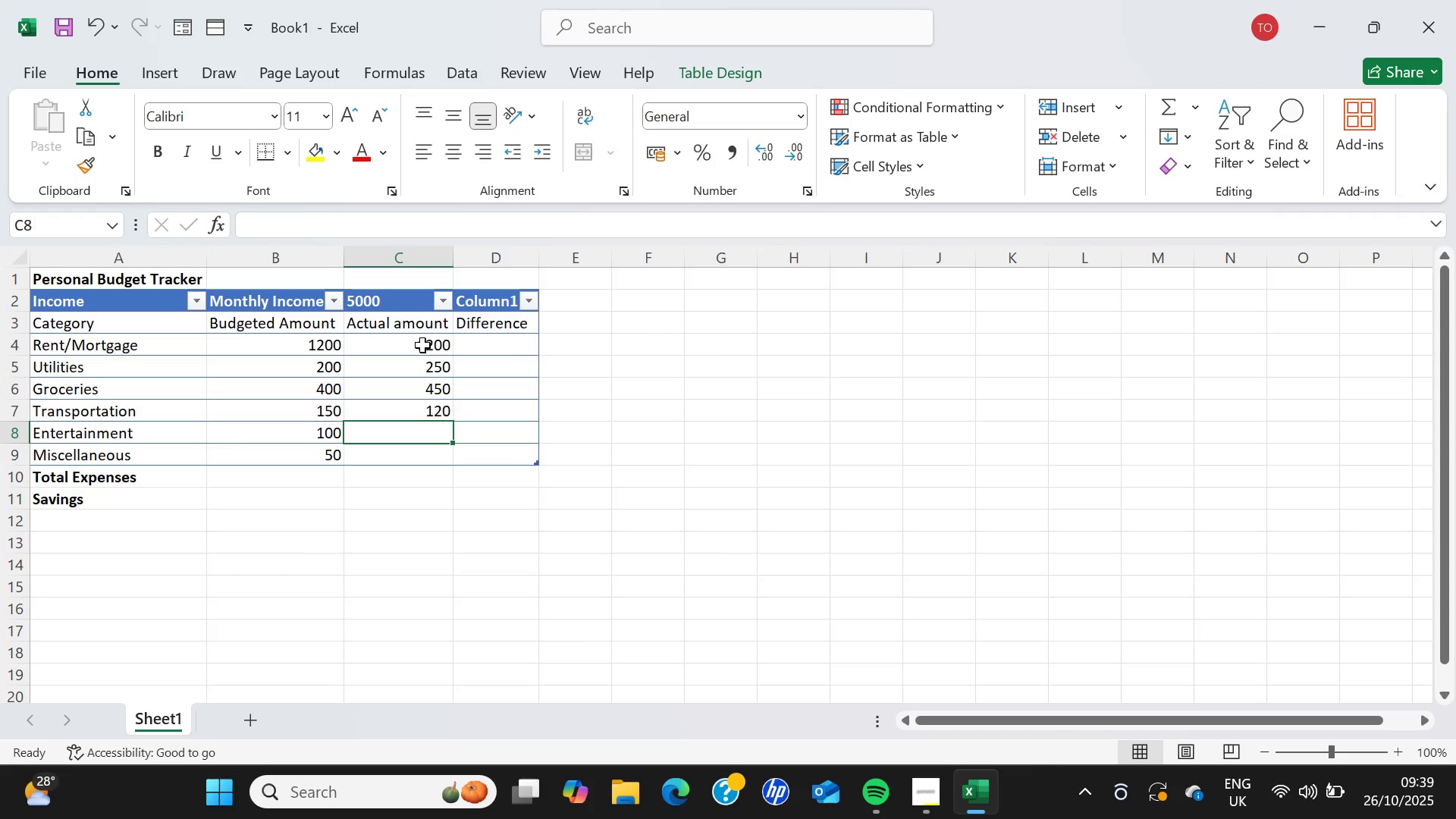 
type(150)
 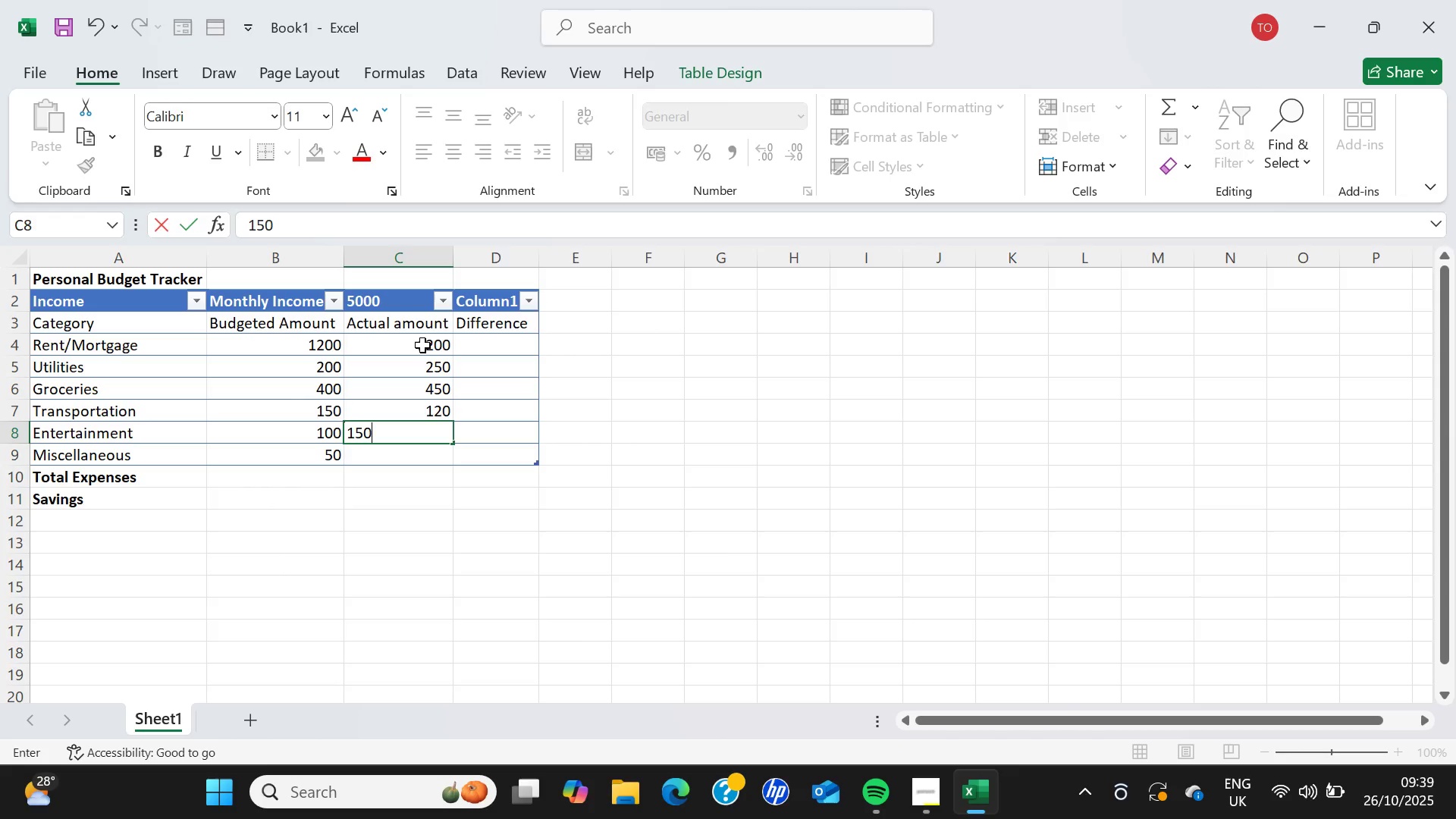 
key(Enter)
 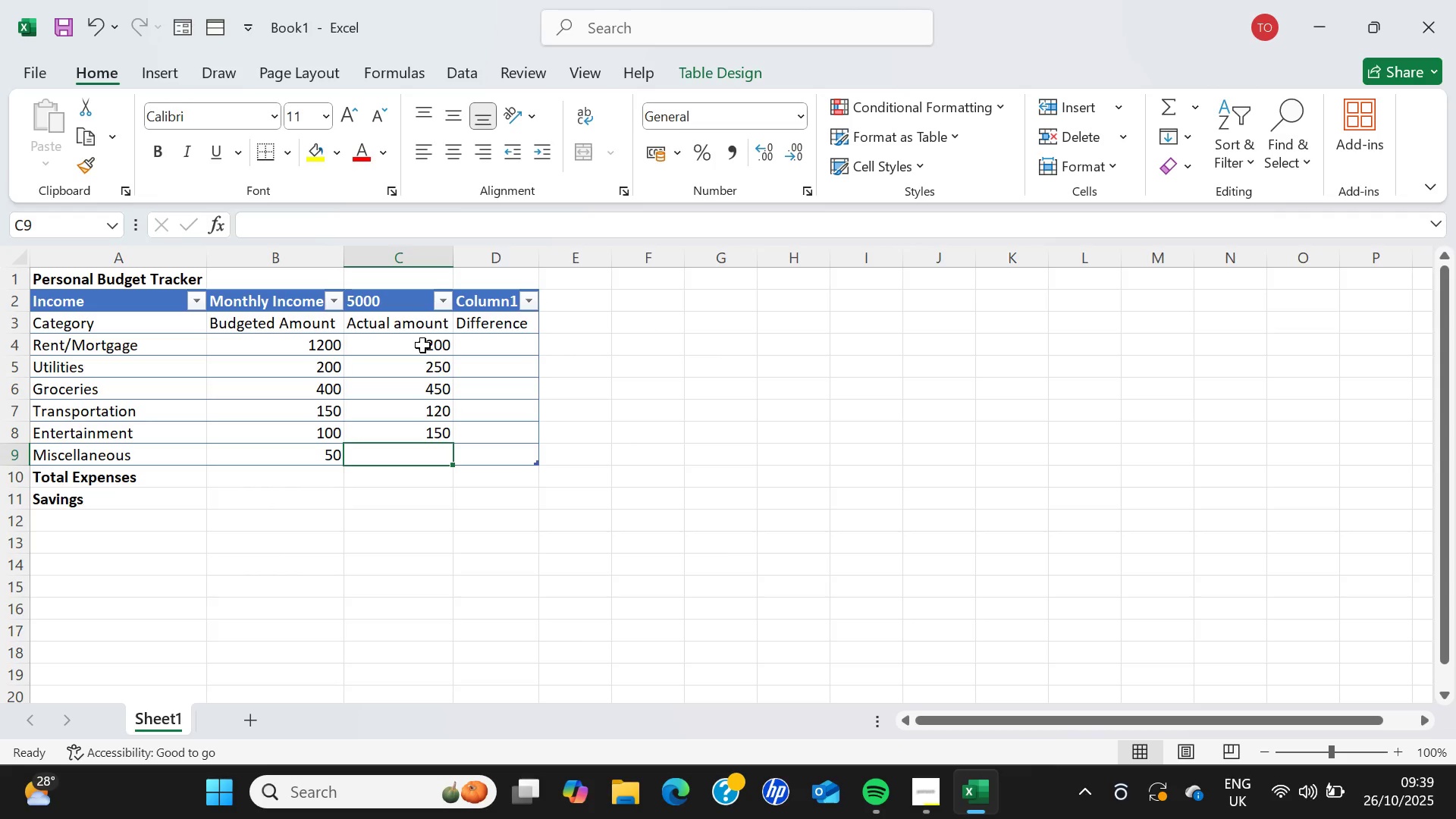 
type(75)
 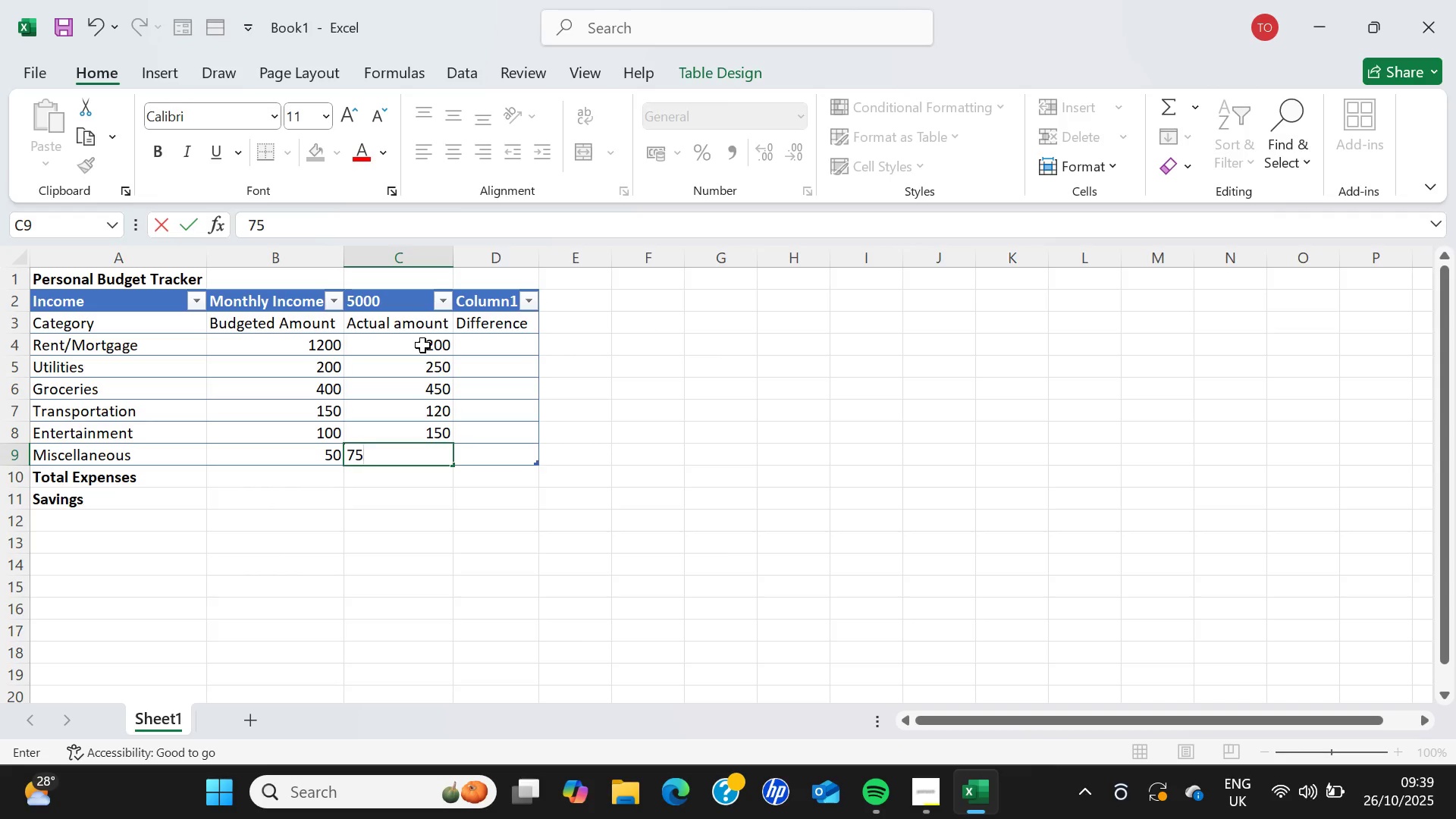 
key(Enter)
 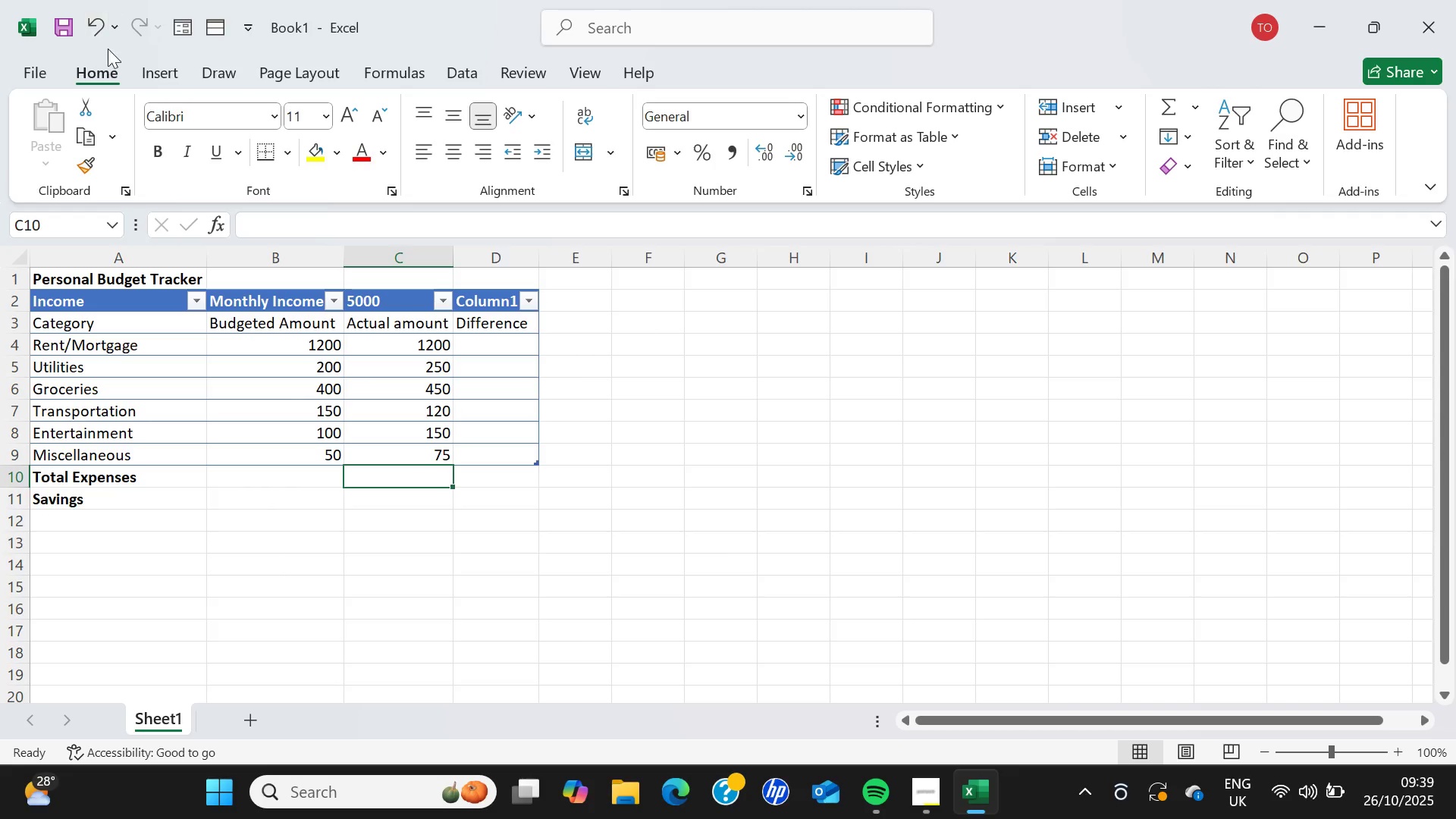 
wait(12.37)
 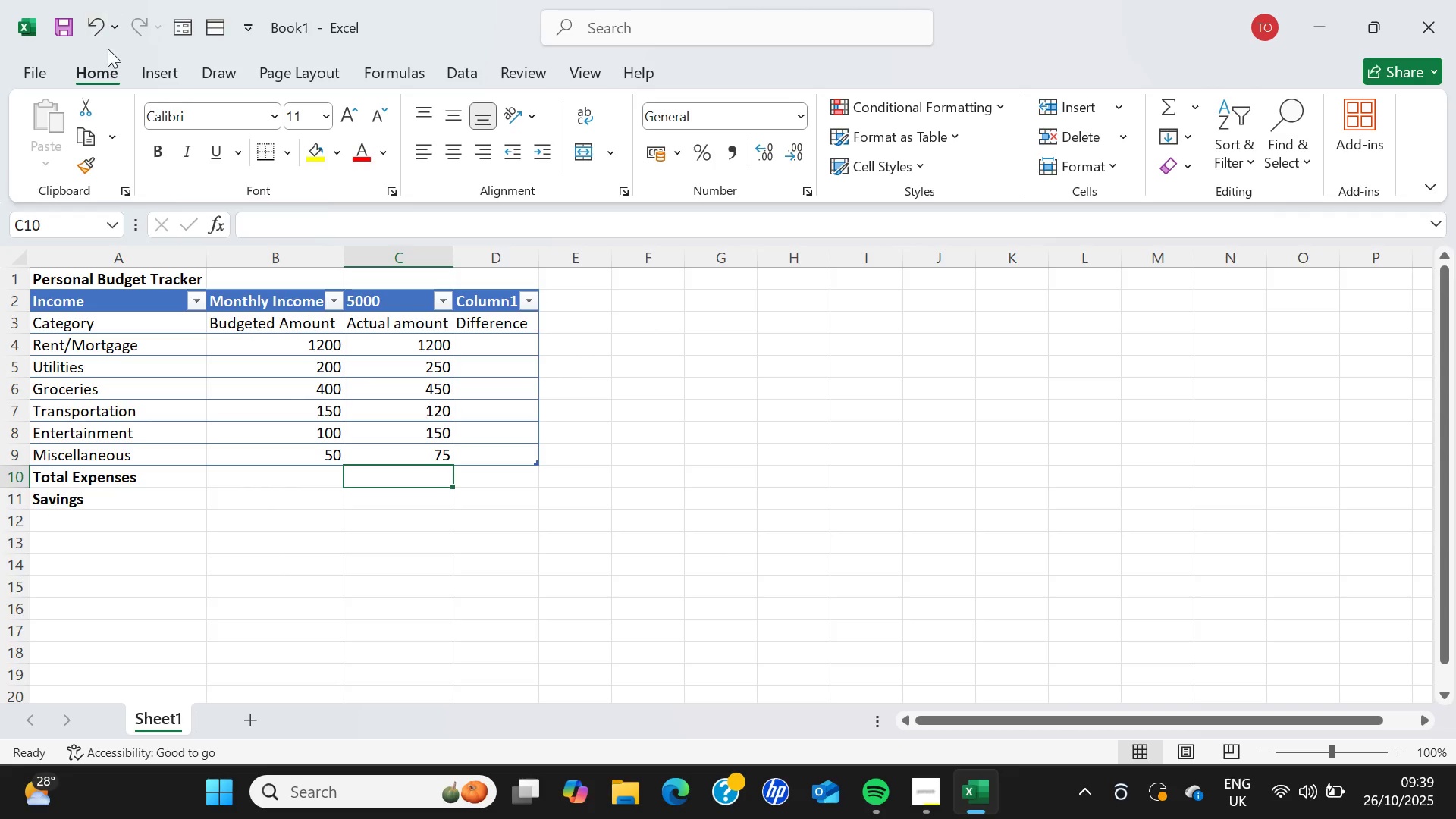 
mouse_move([1061, 143])
 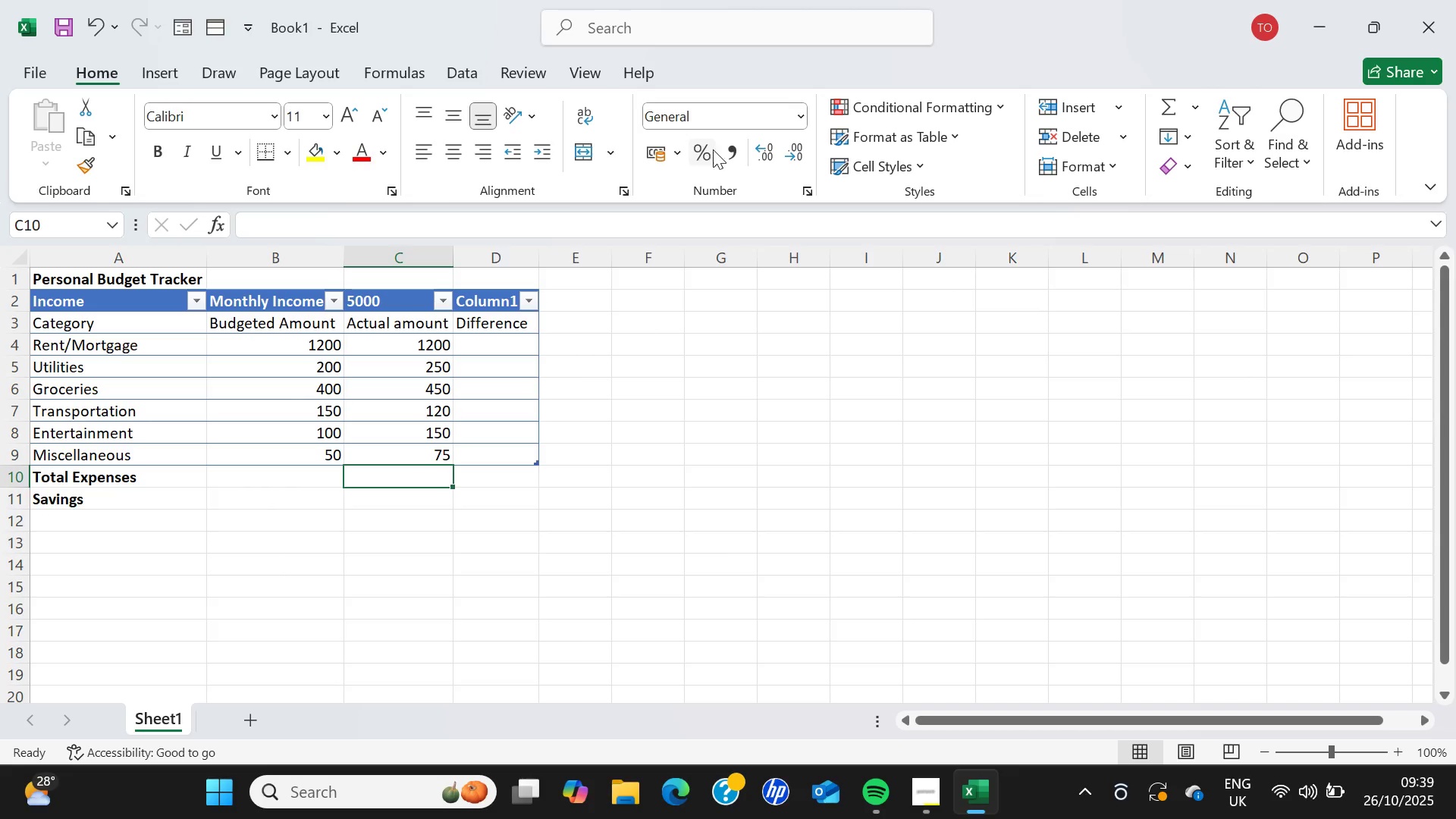 
wait(6.39)
 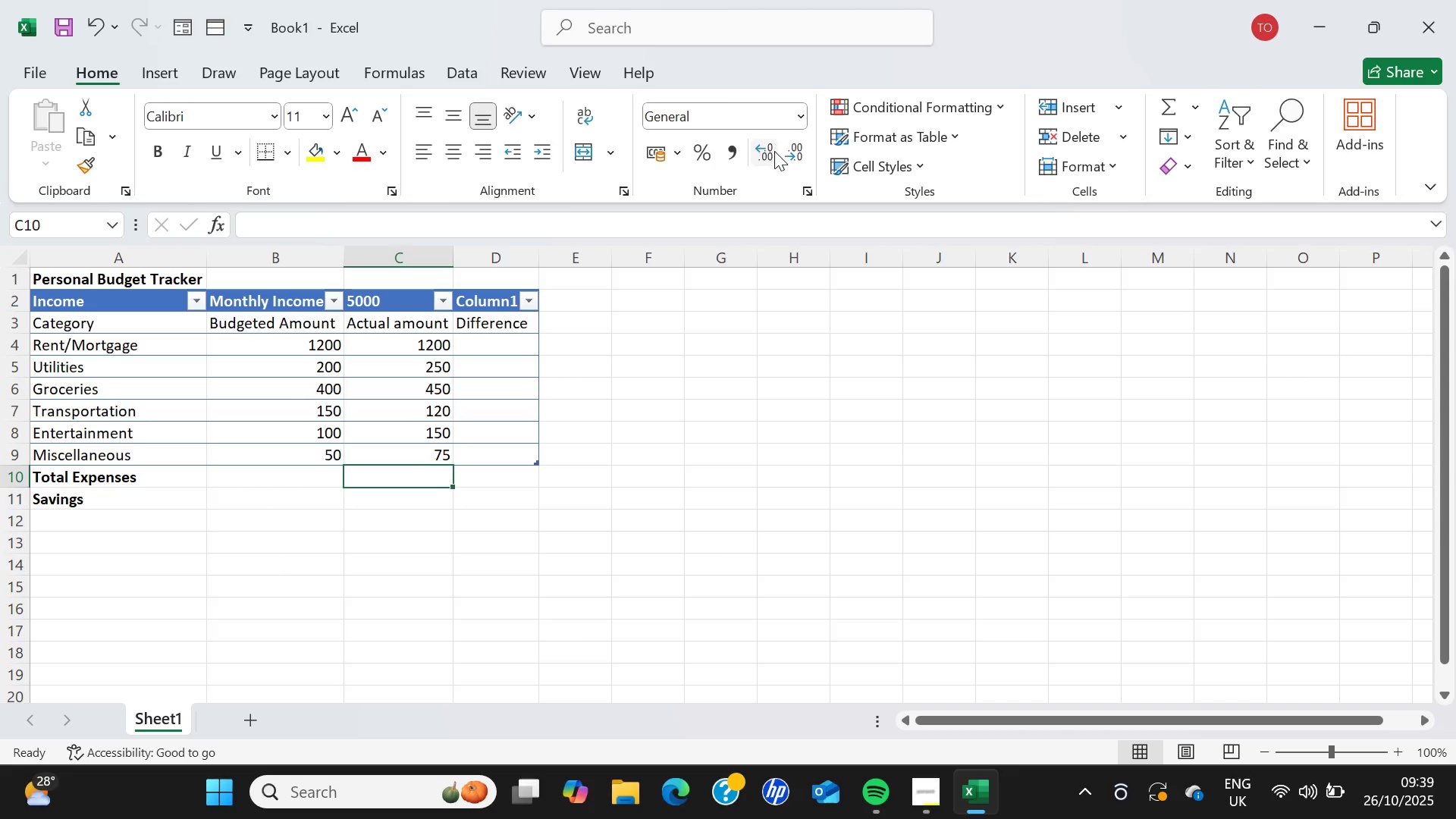 
left_click([805, 188])
 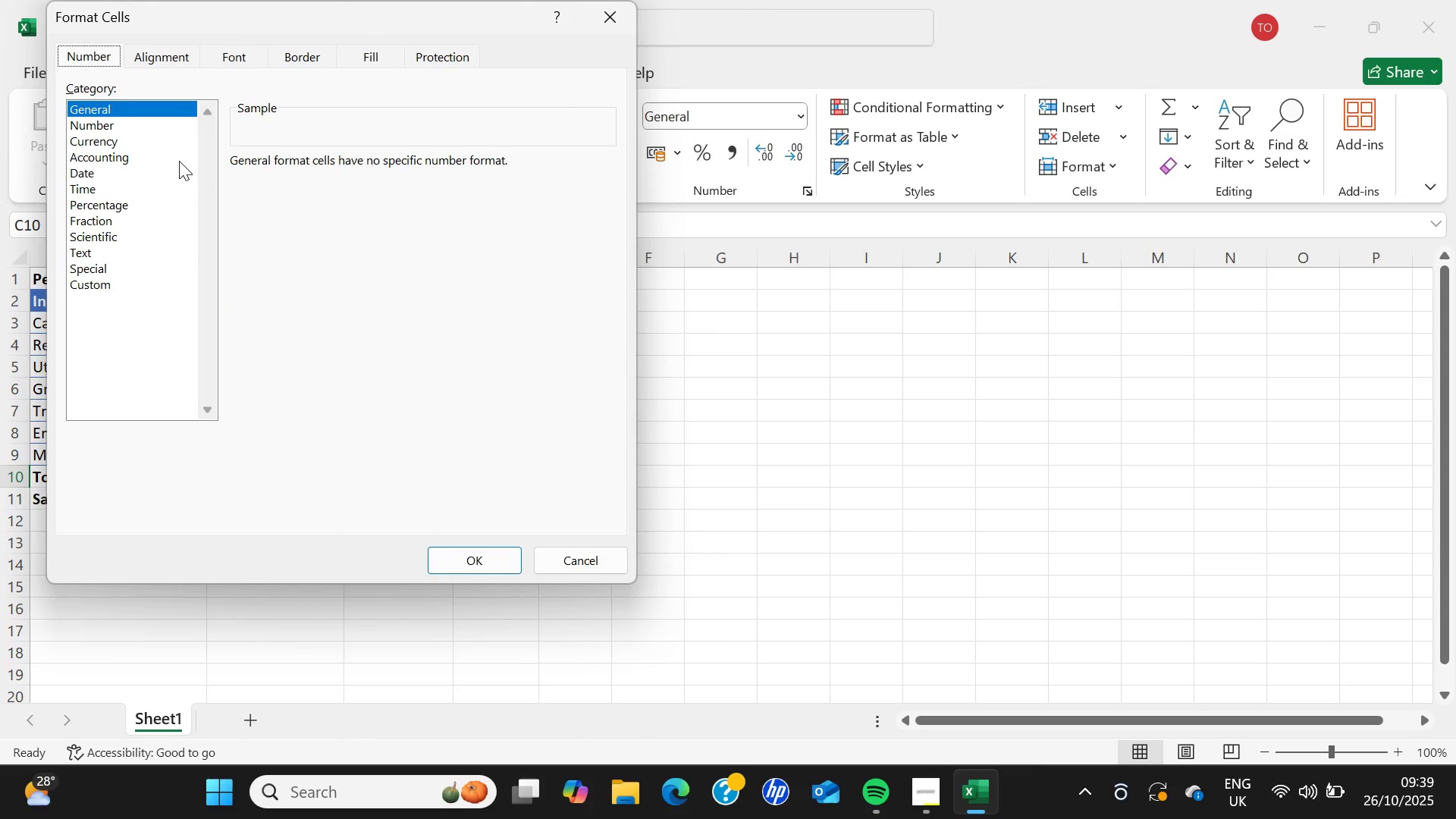 
left_click([102, 143])
 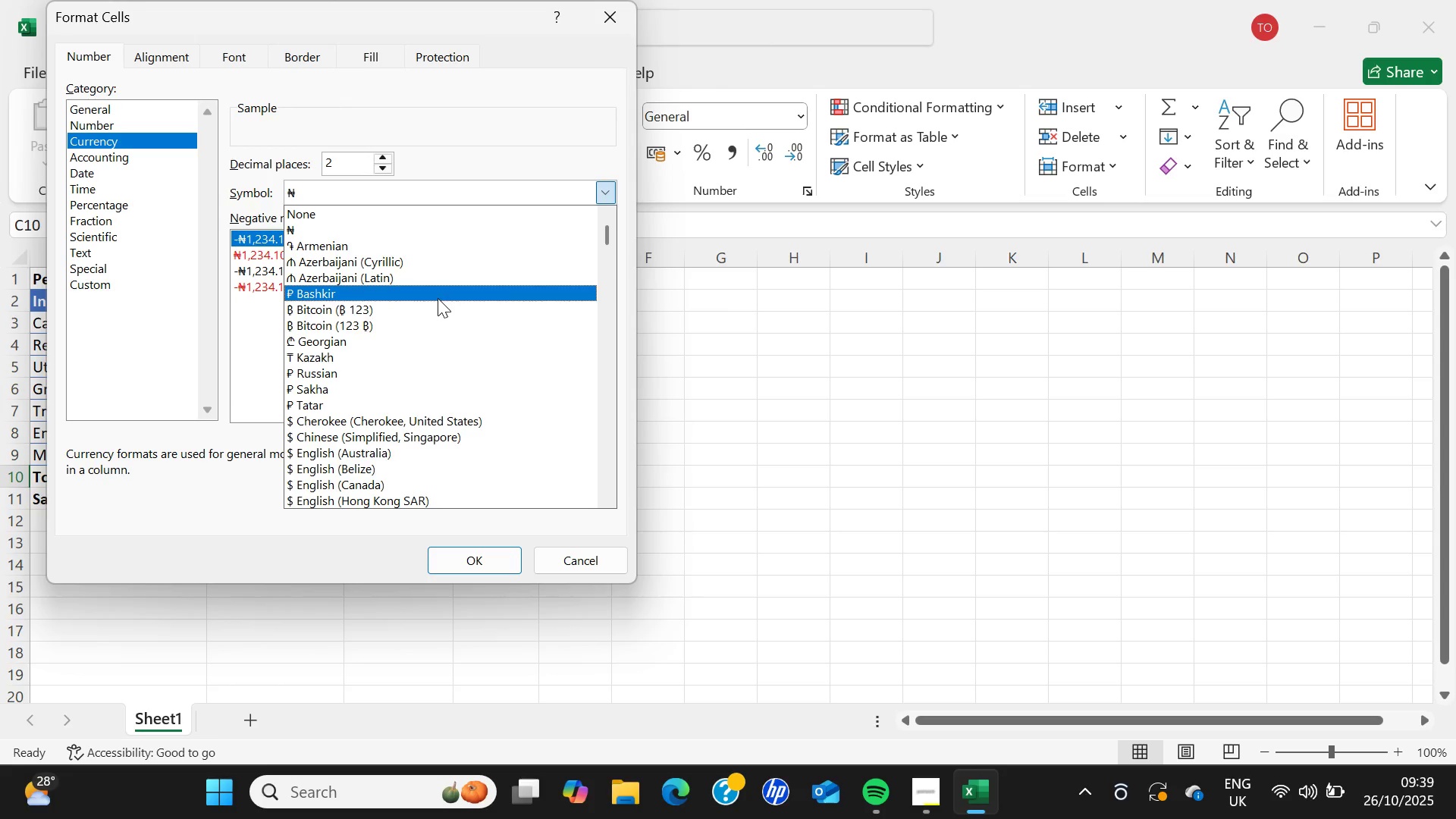 
wait(12.56)
 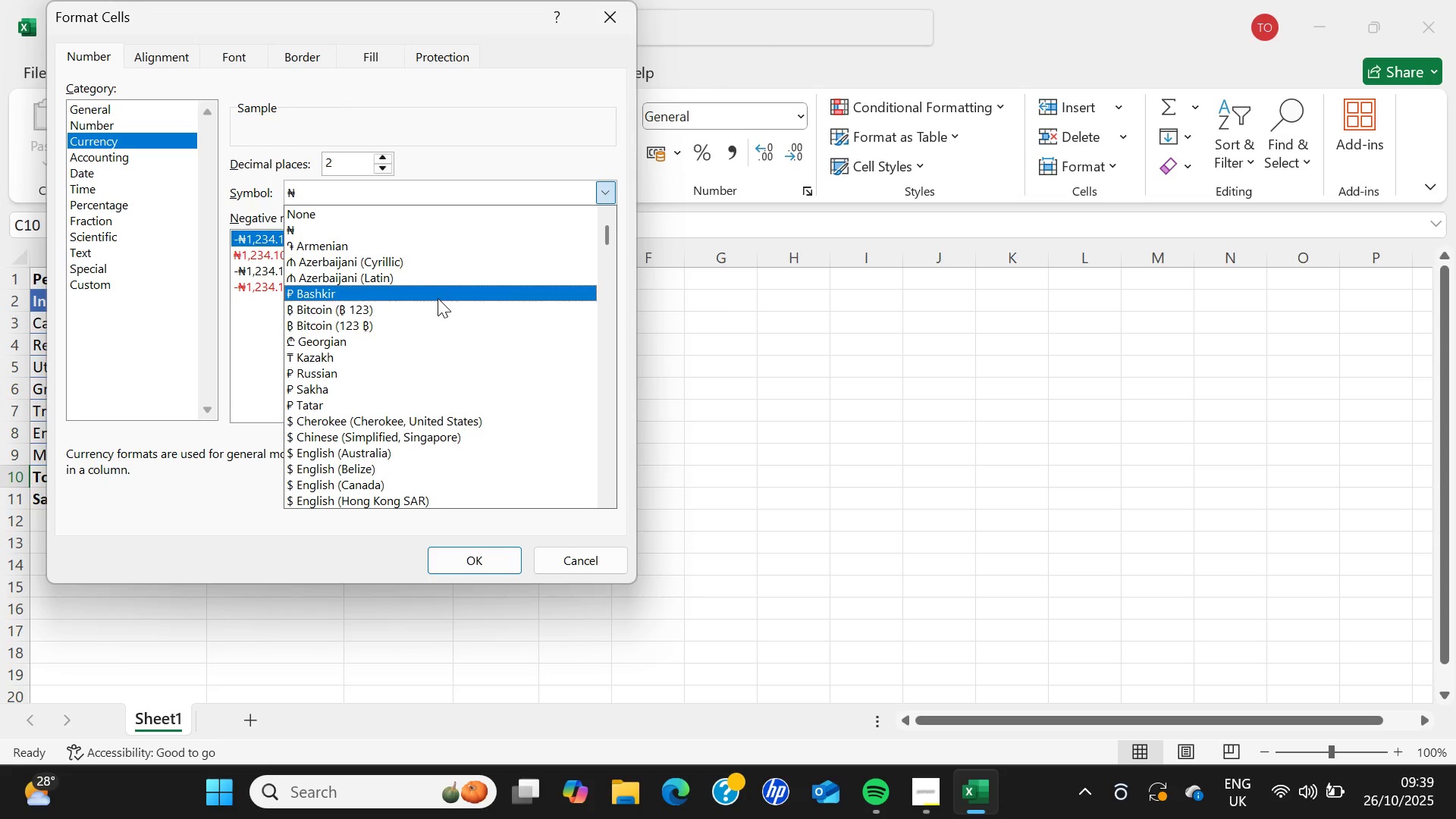 
left_click([605, 23])
 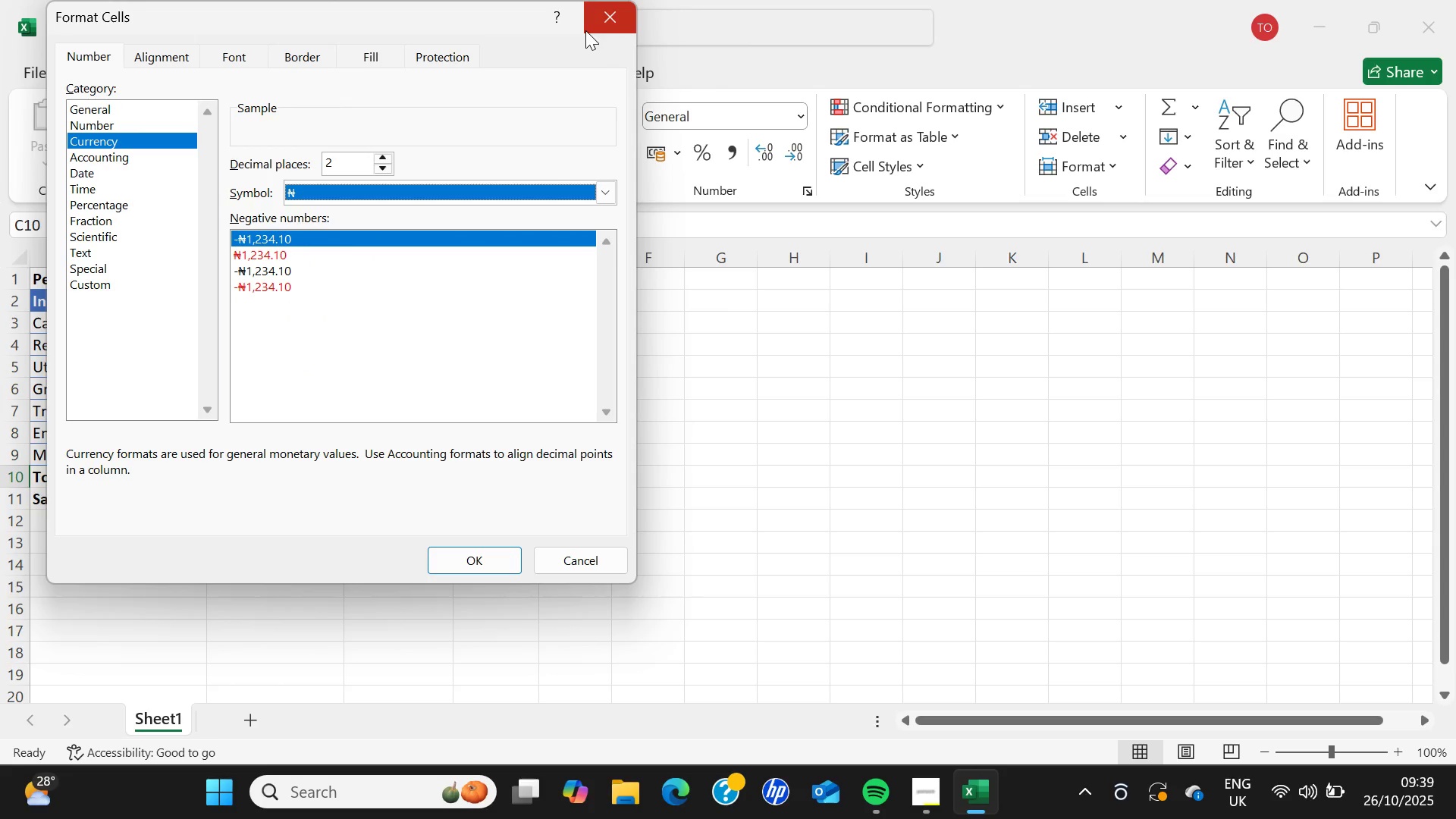 
left_click([598, 24])
 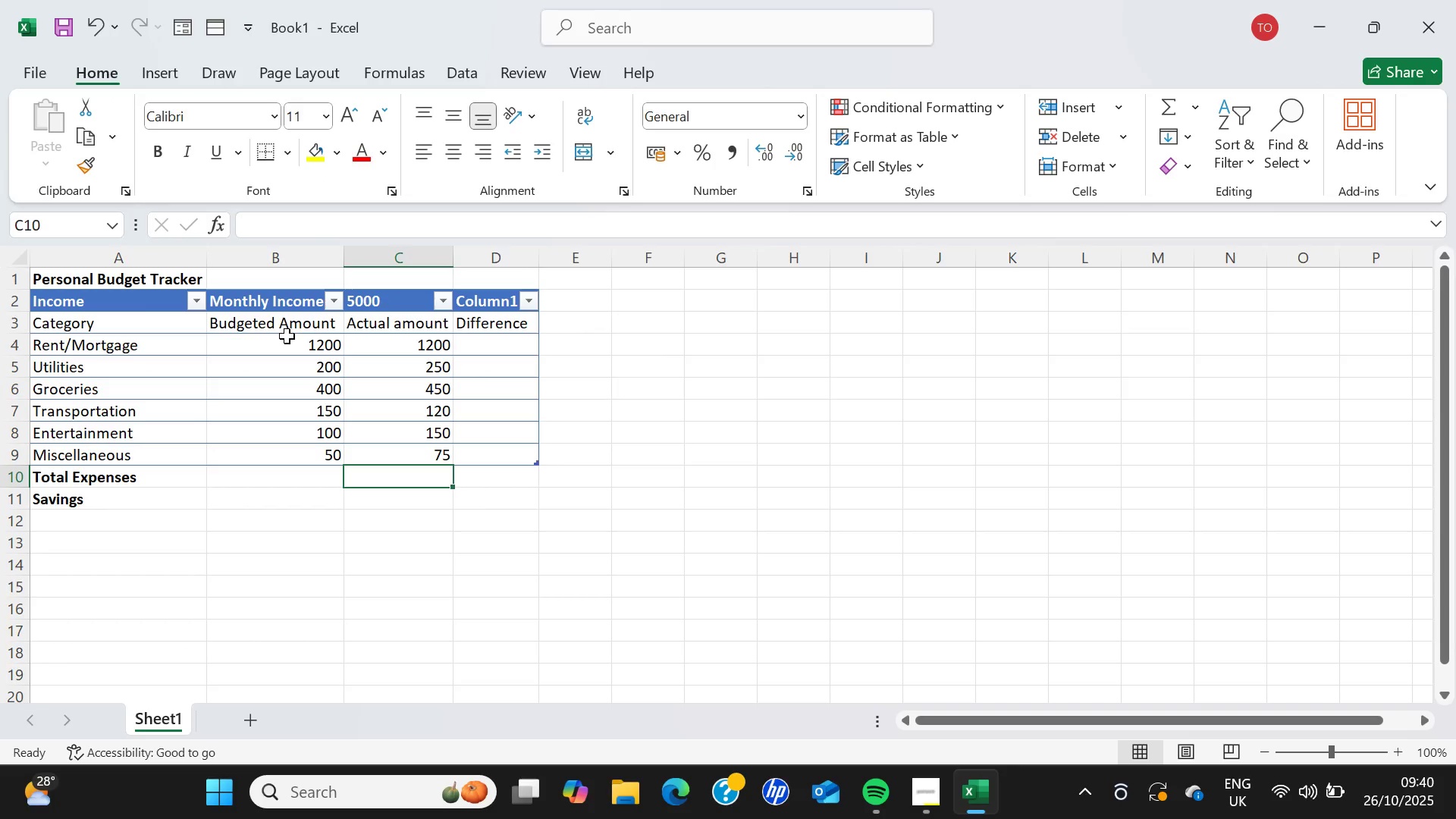 
wait(13.5)
 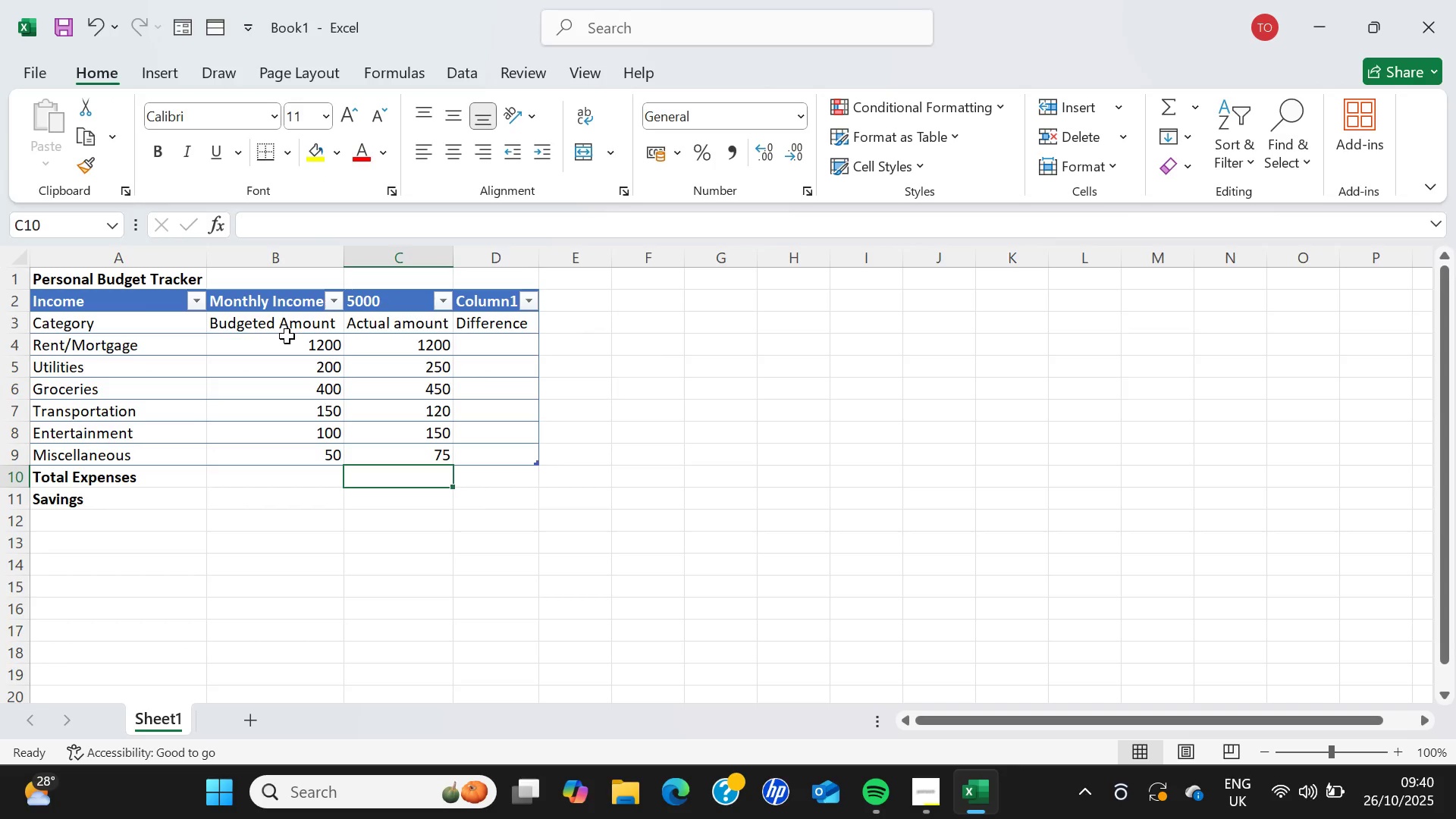 
left_click_drag(start_coordinate=[238, 304], to_coordinate=[440, 450])
 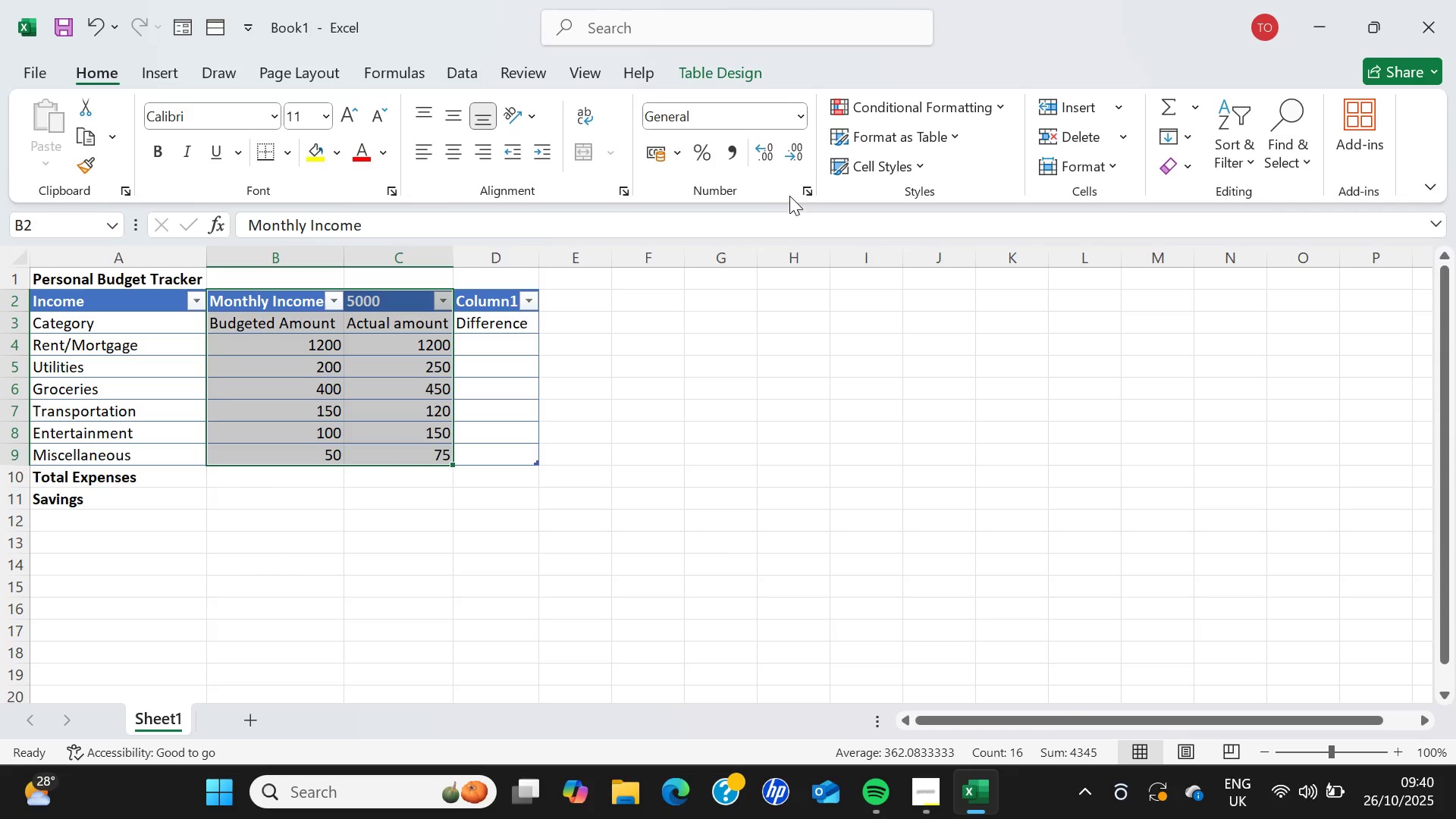 
left_click([800, 190])
 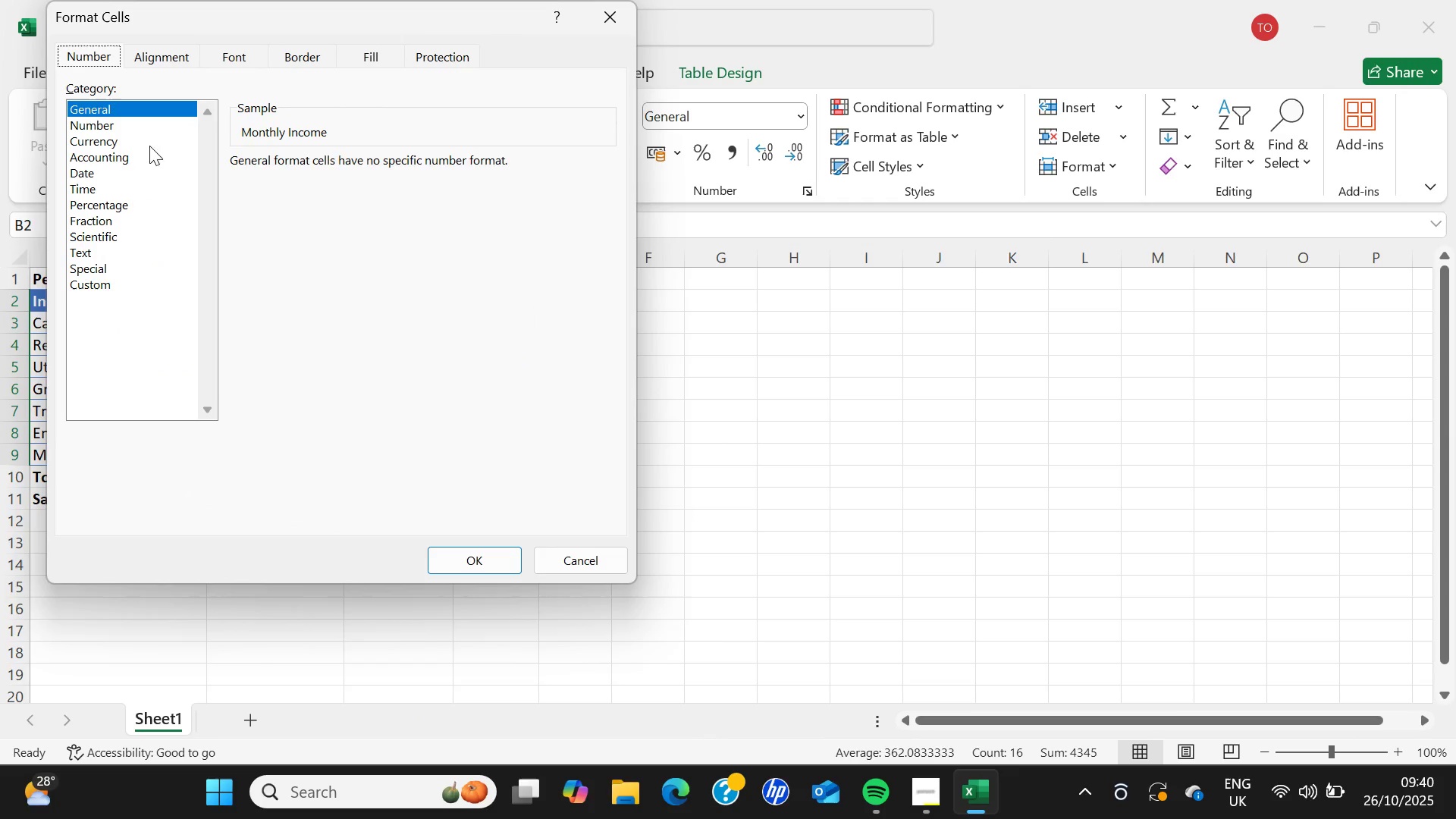 
double_click([138, 143])
 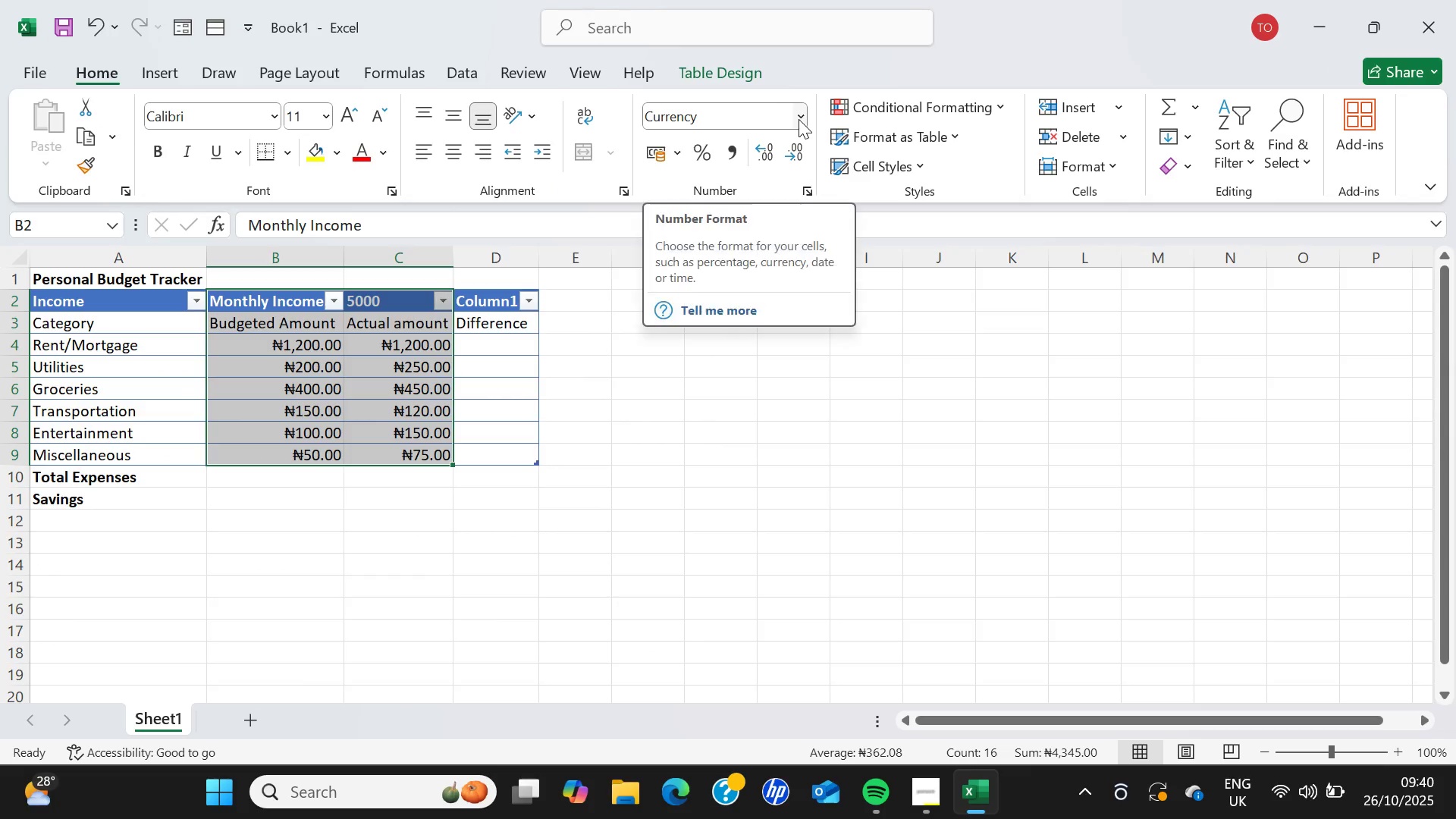 
left_click([799, 119])
 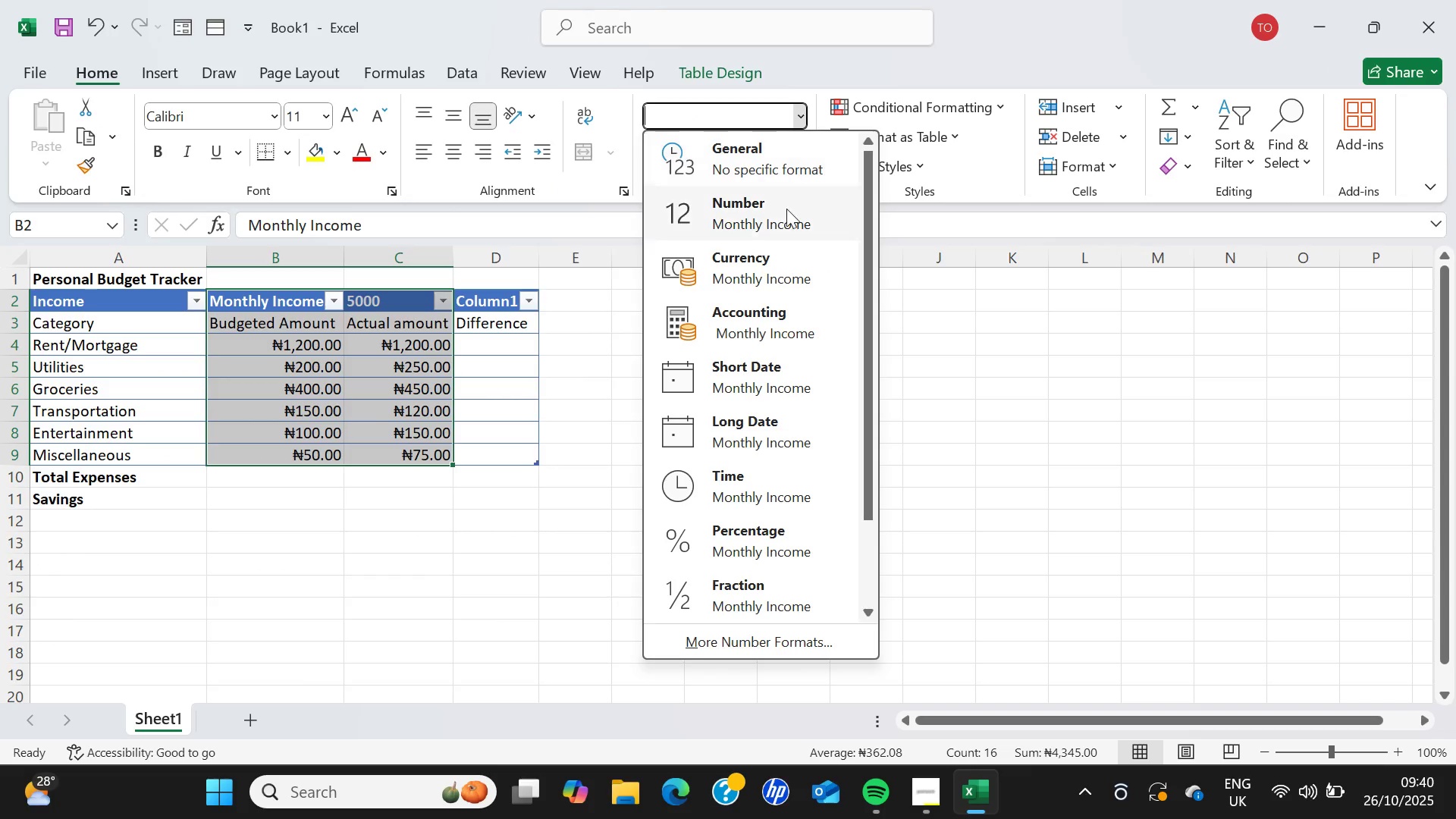 
left_click([774, 259])
 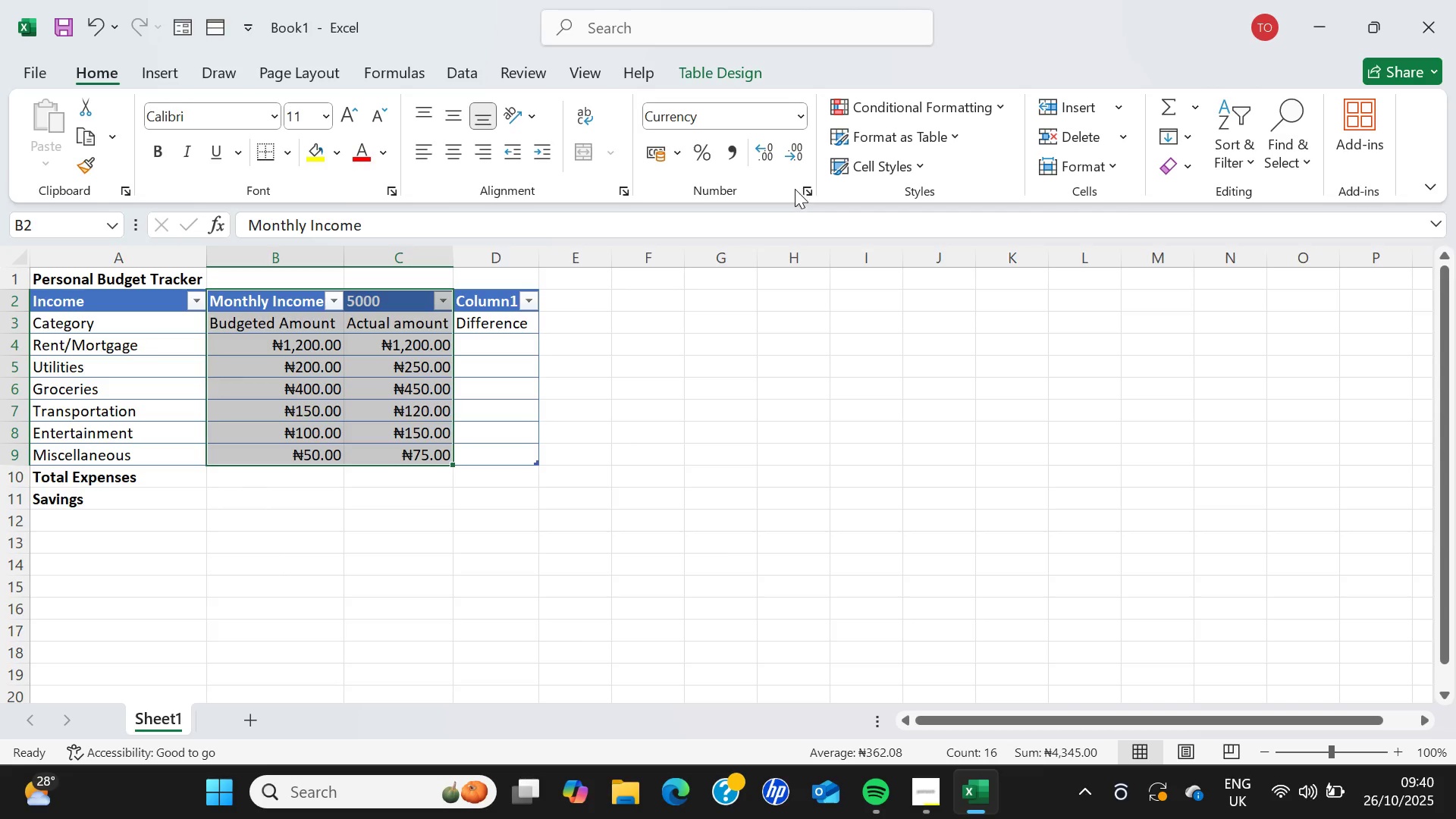 
left_click([805, 187])
 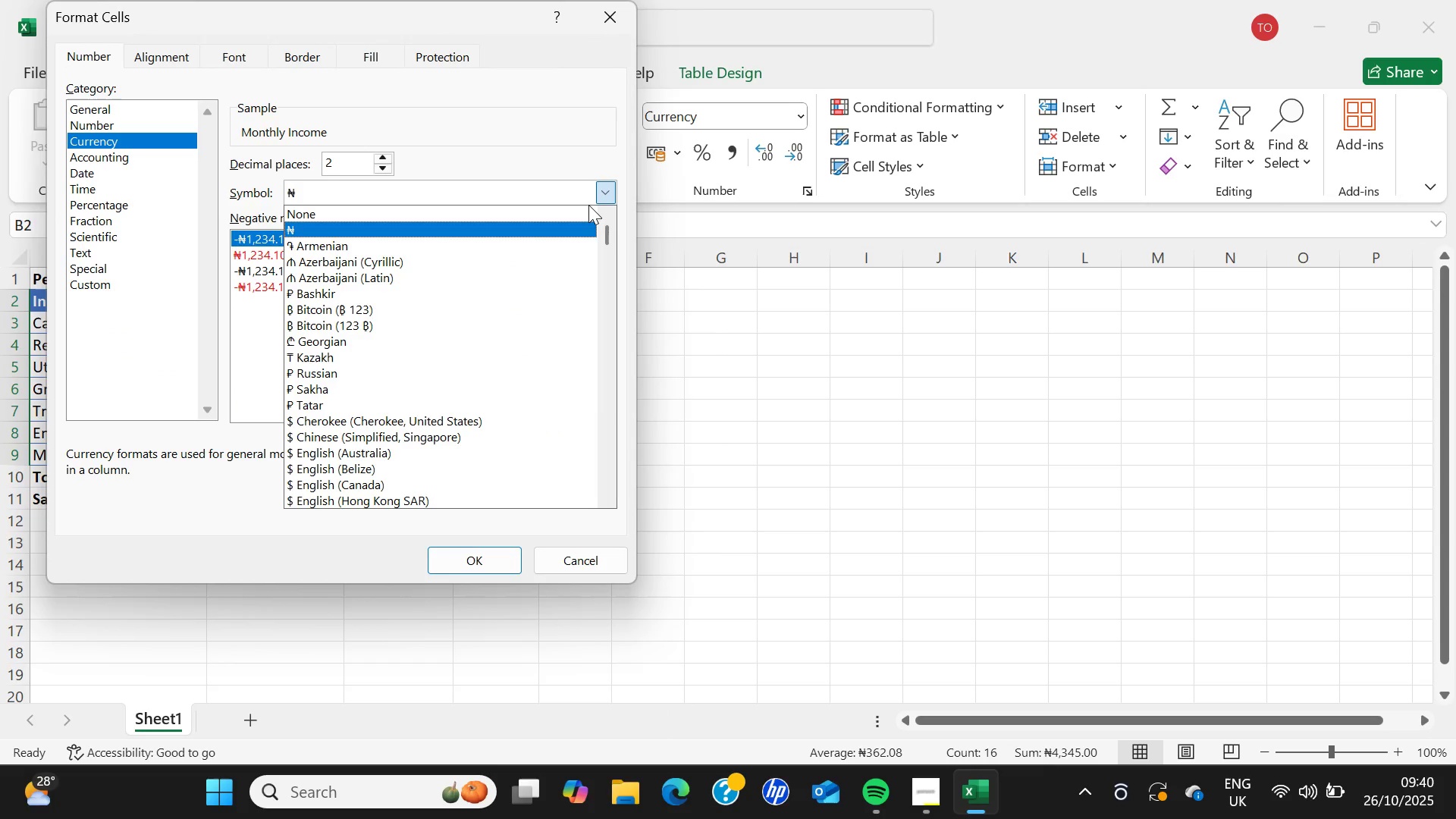 
wait(6.05)
 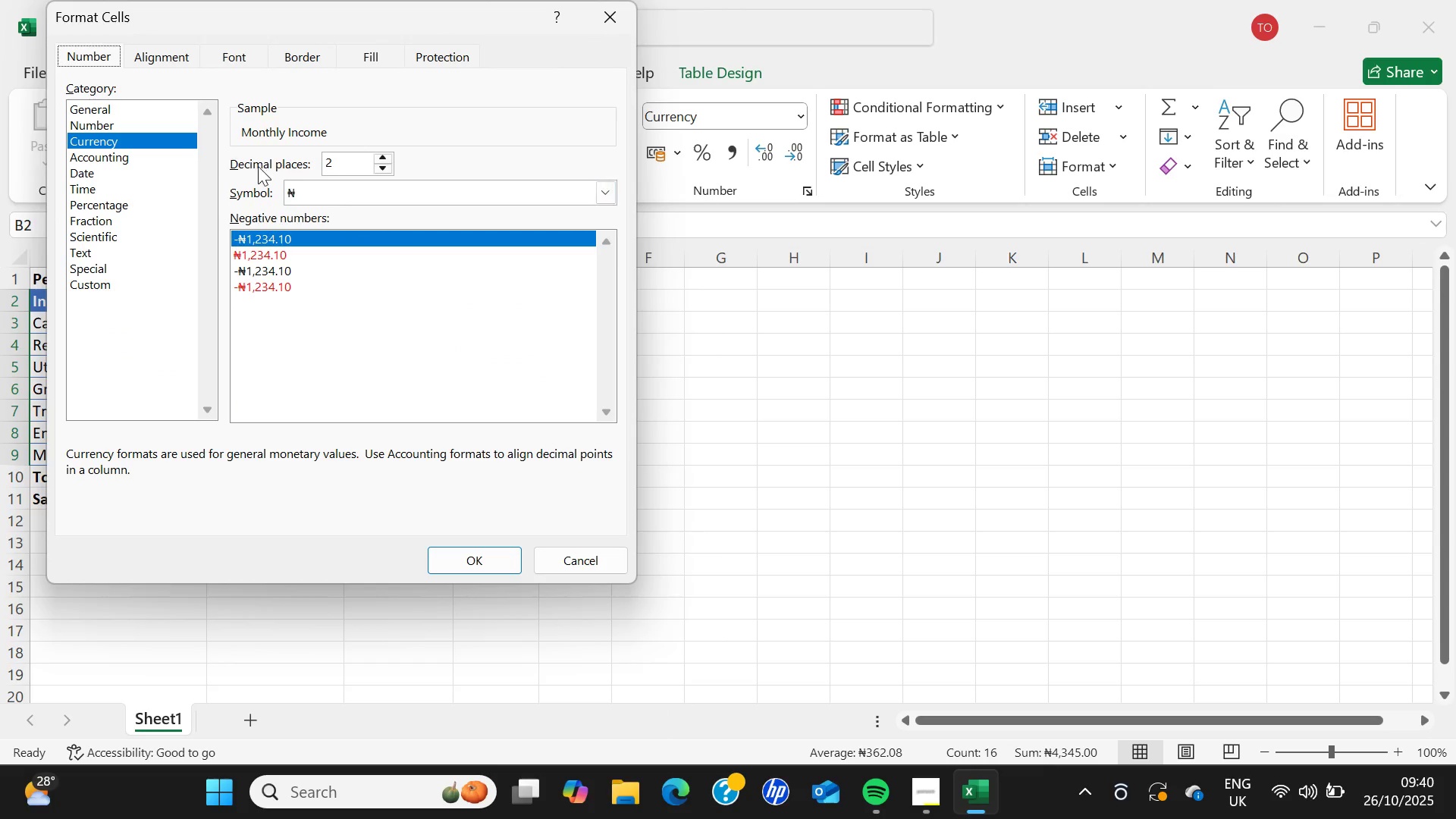 
type(po)
 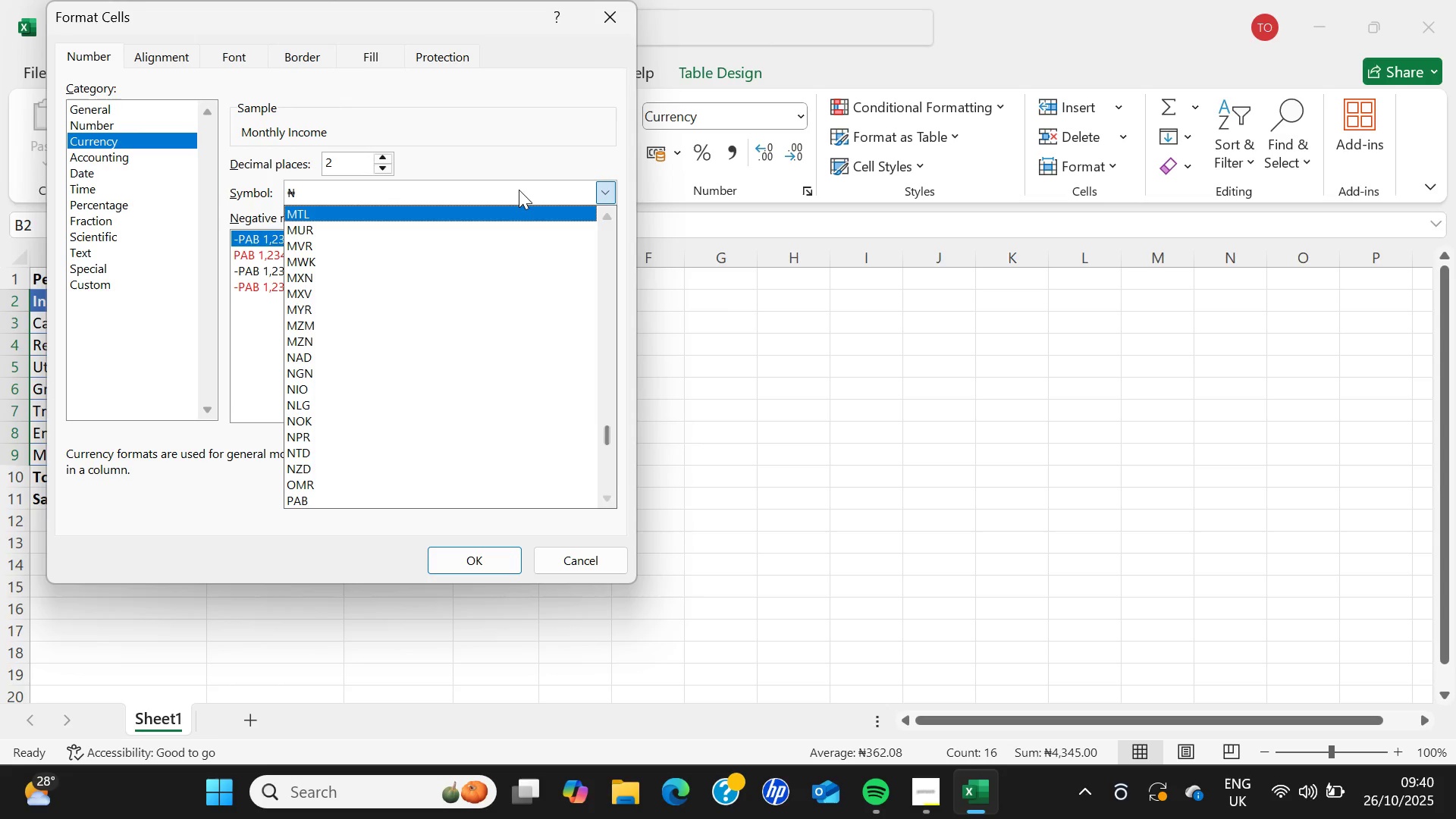 
left_click([513, 190])
 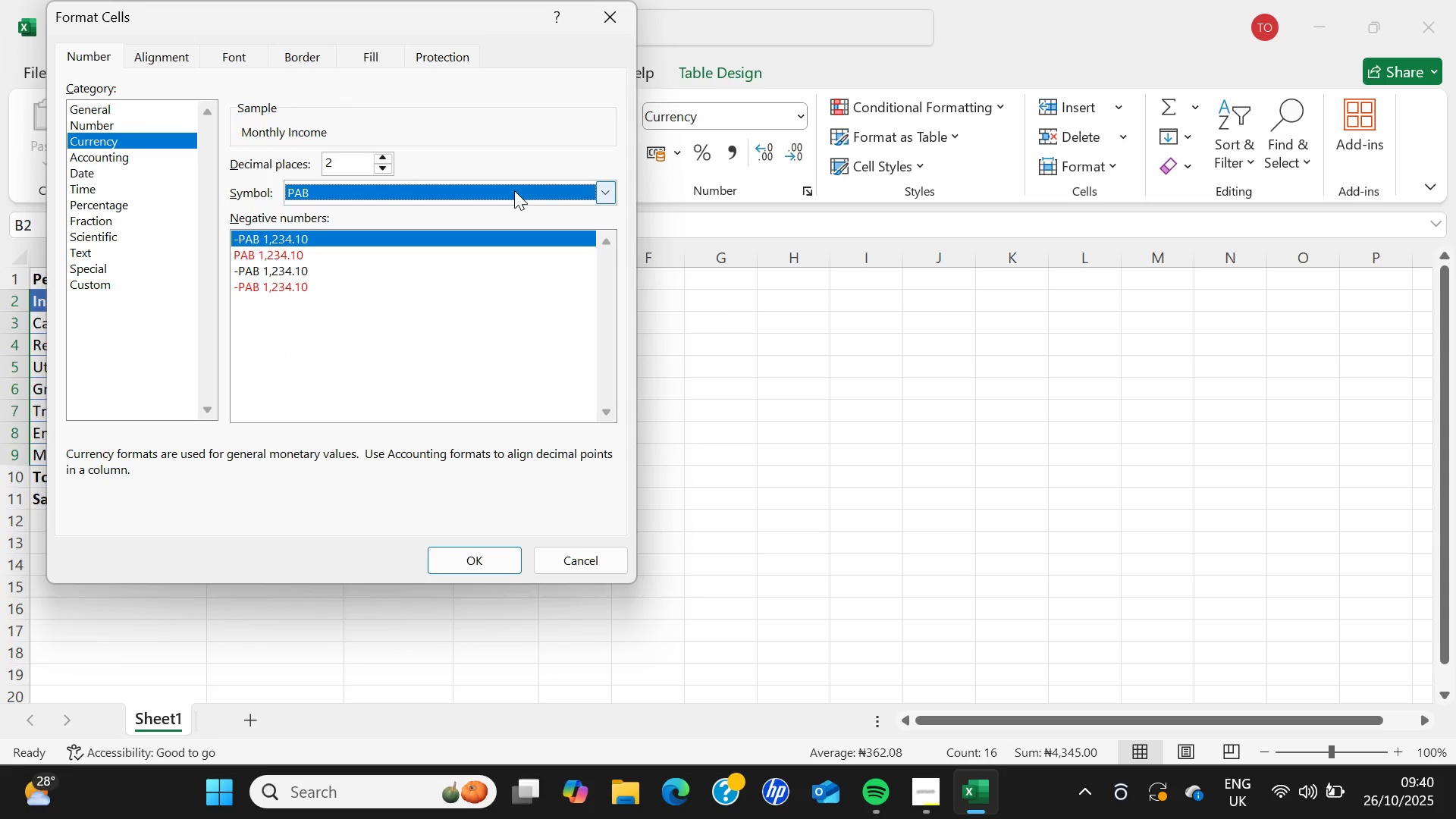 
key(Backspace)
 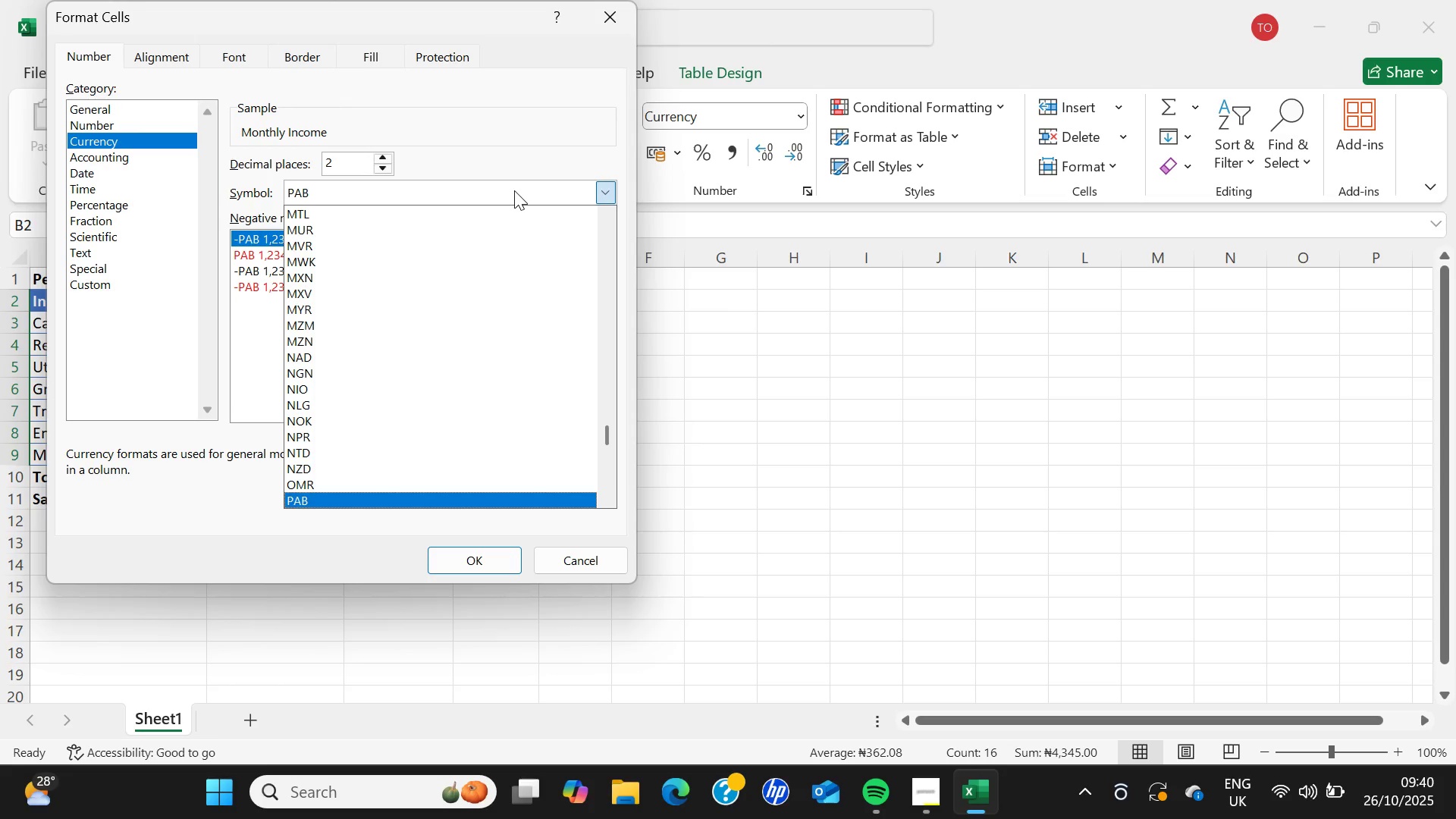 
key(Backspace)
 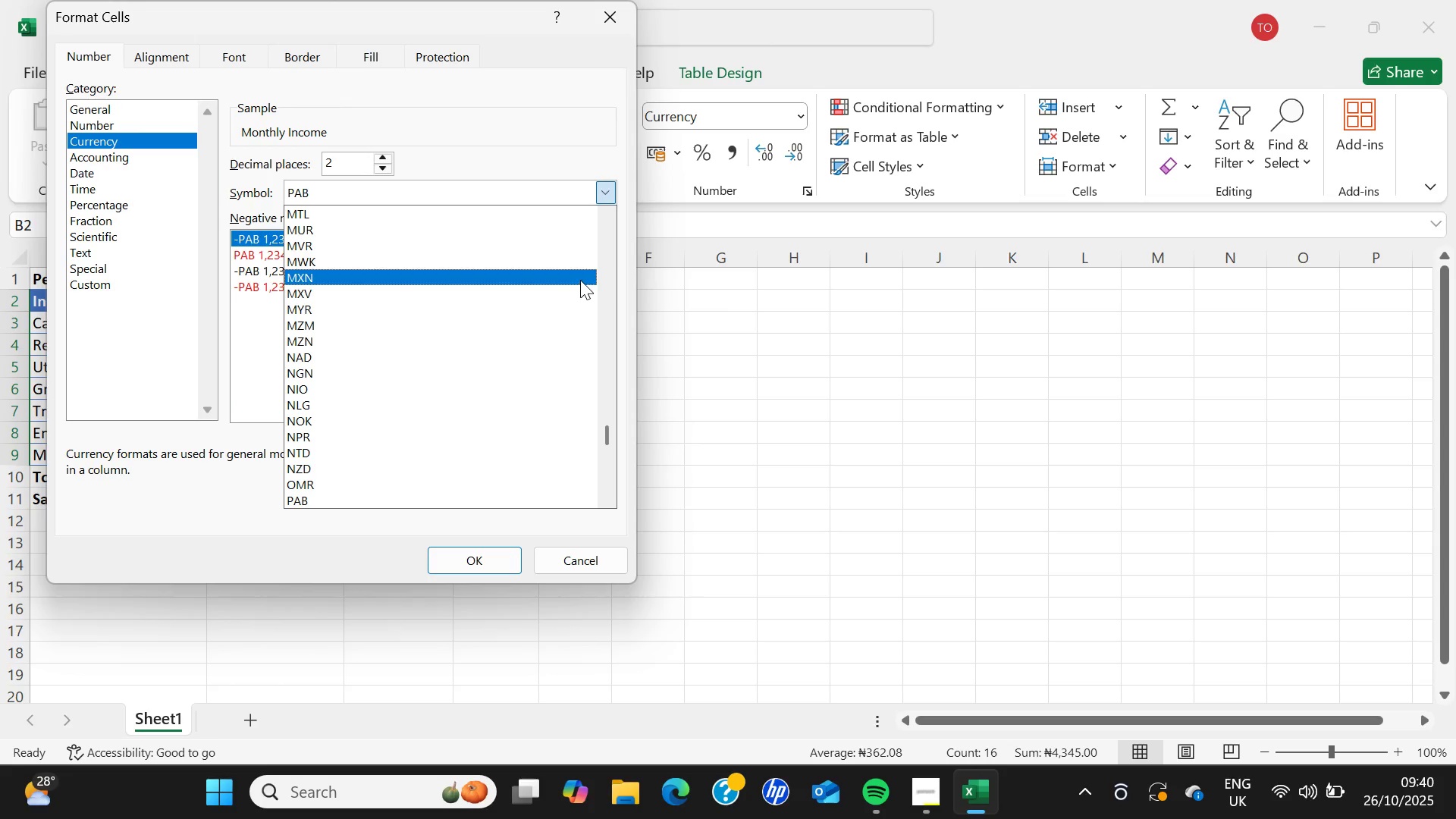 
scroll: coordinate [581, 288], scroll_direction: up, amount: 64.0
 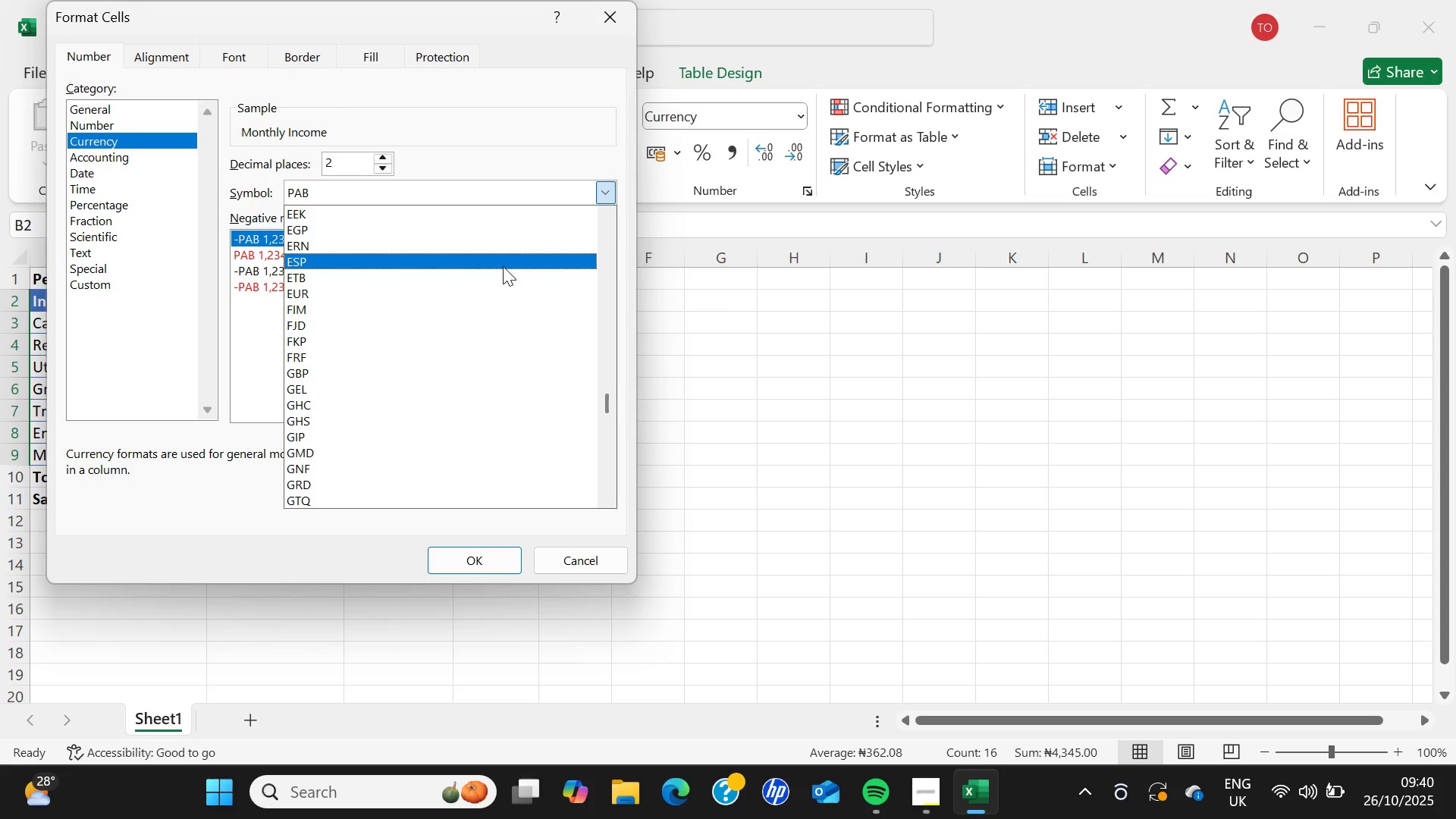 
left_click([507, 231])
 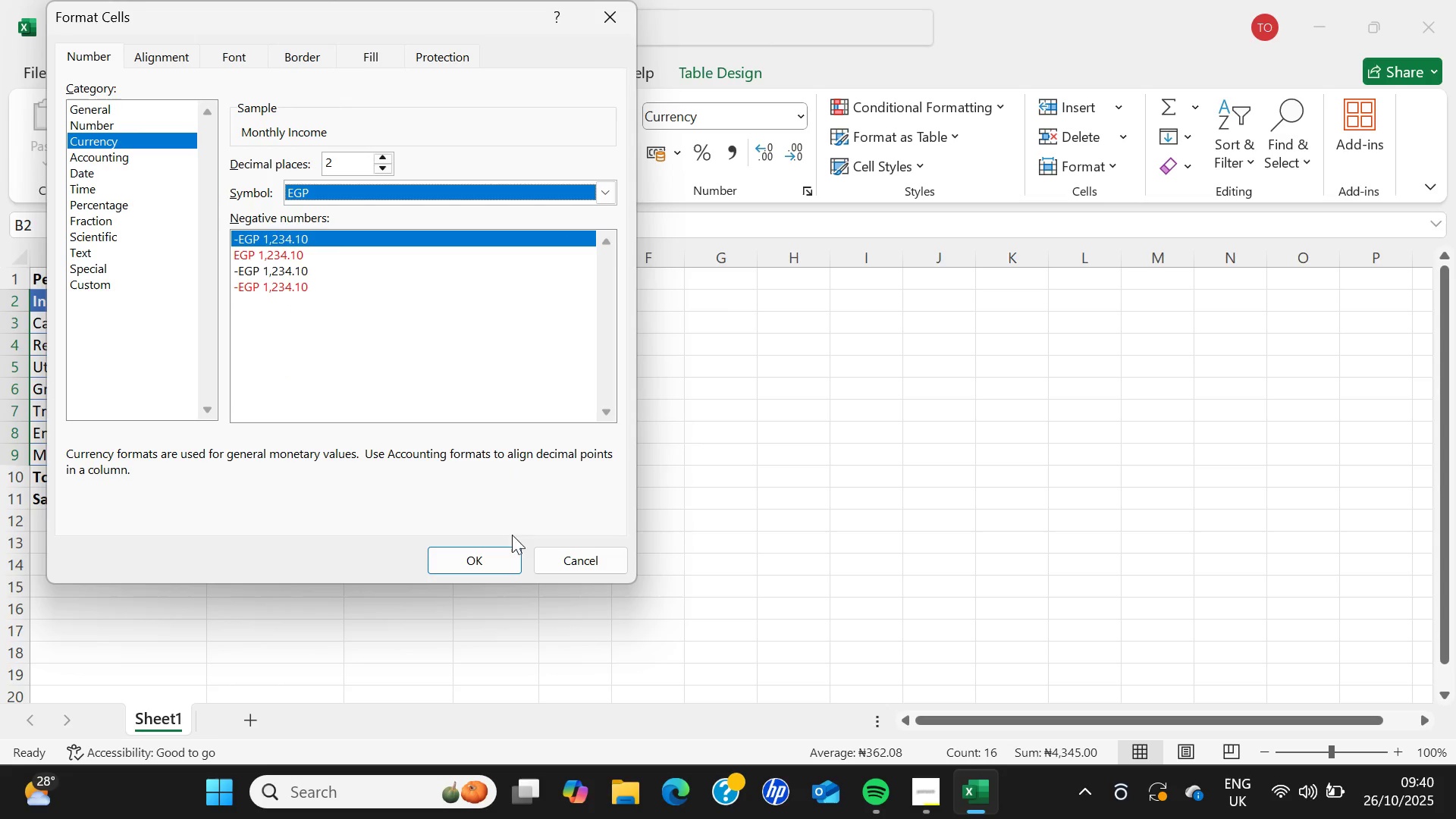 
left_click([498, 549])
 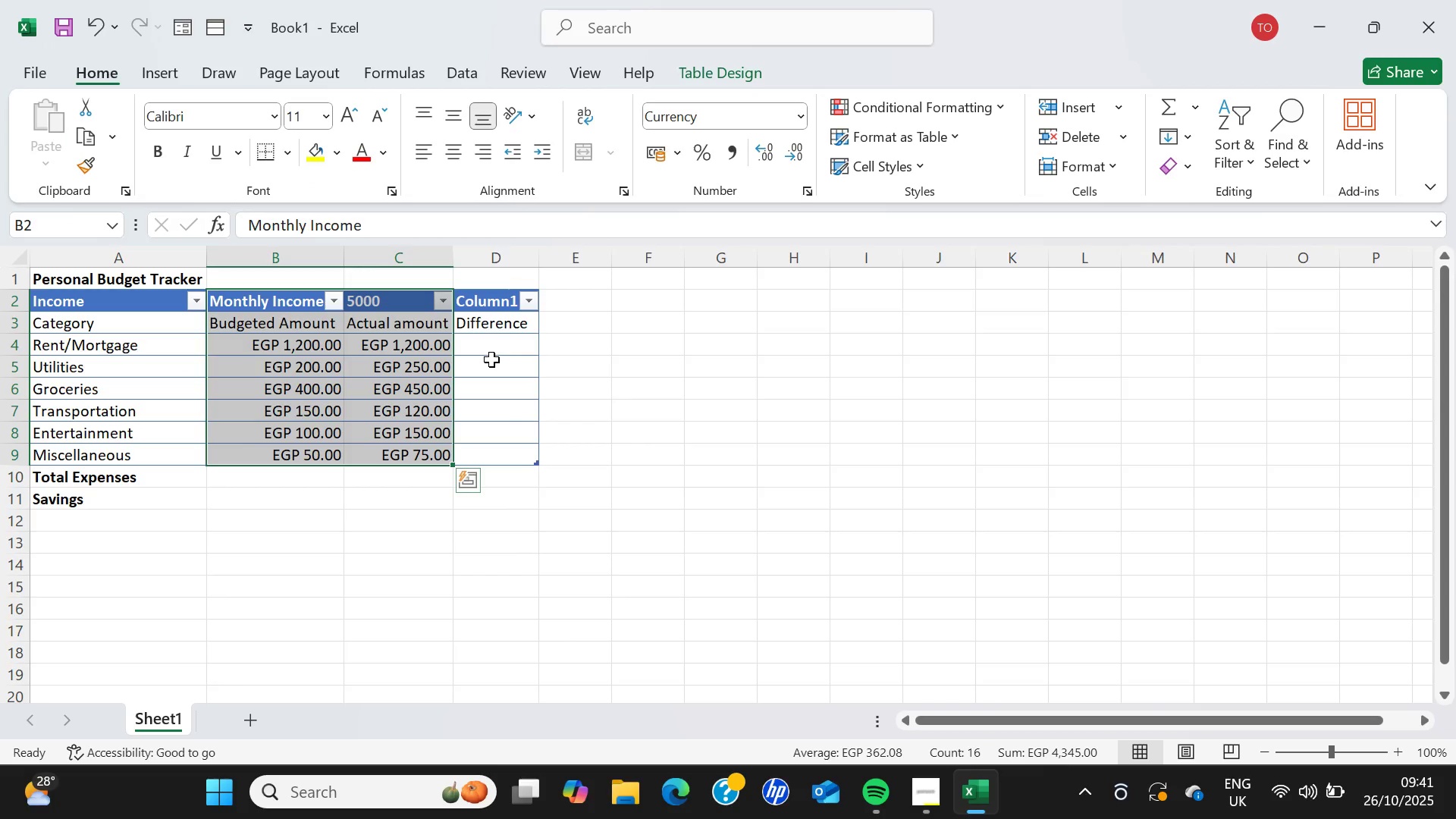 
wait(12.51)
 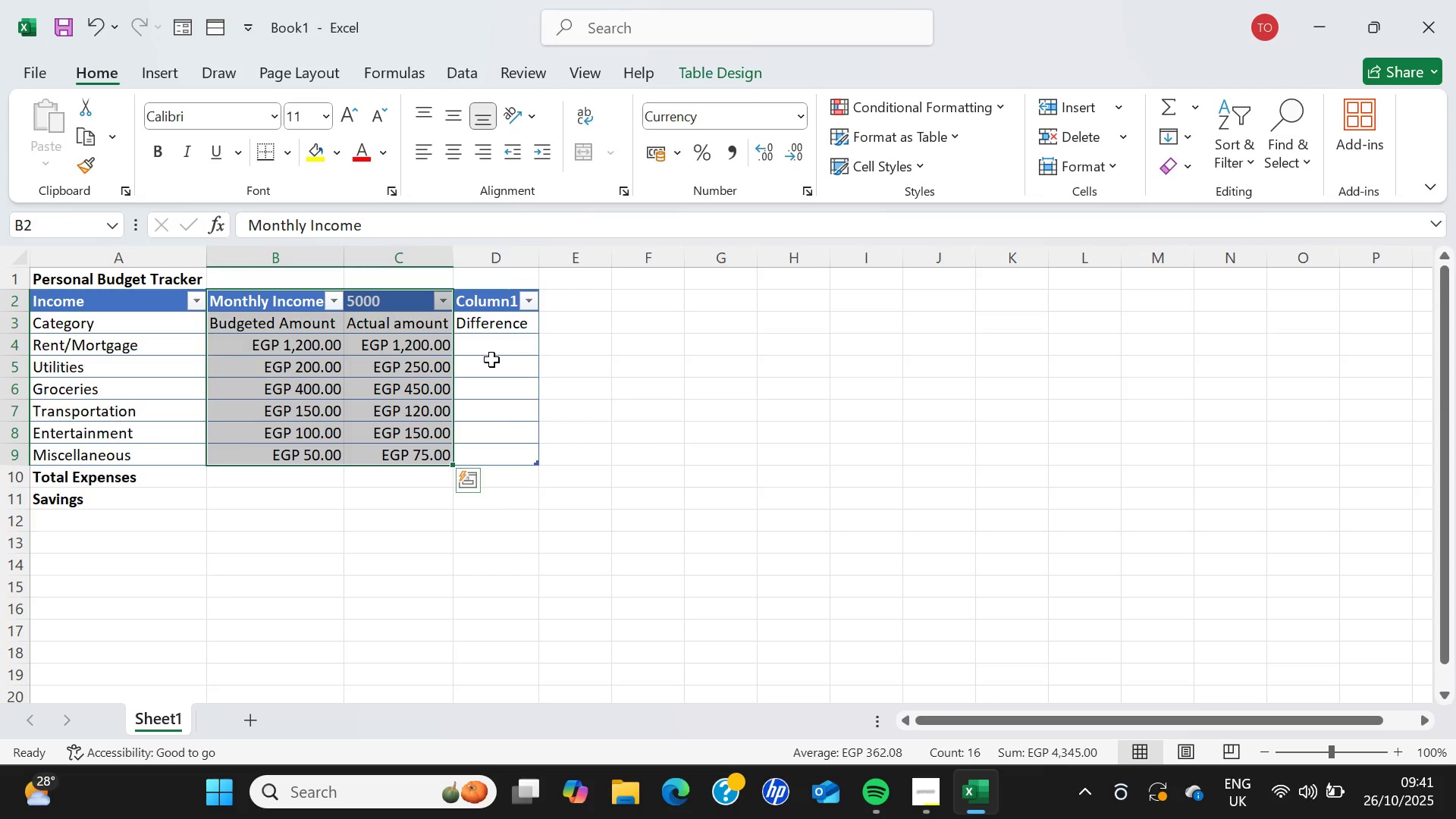 
left_click([255, 485])
 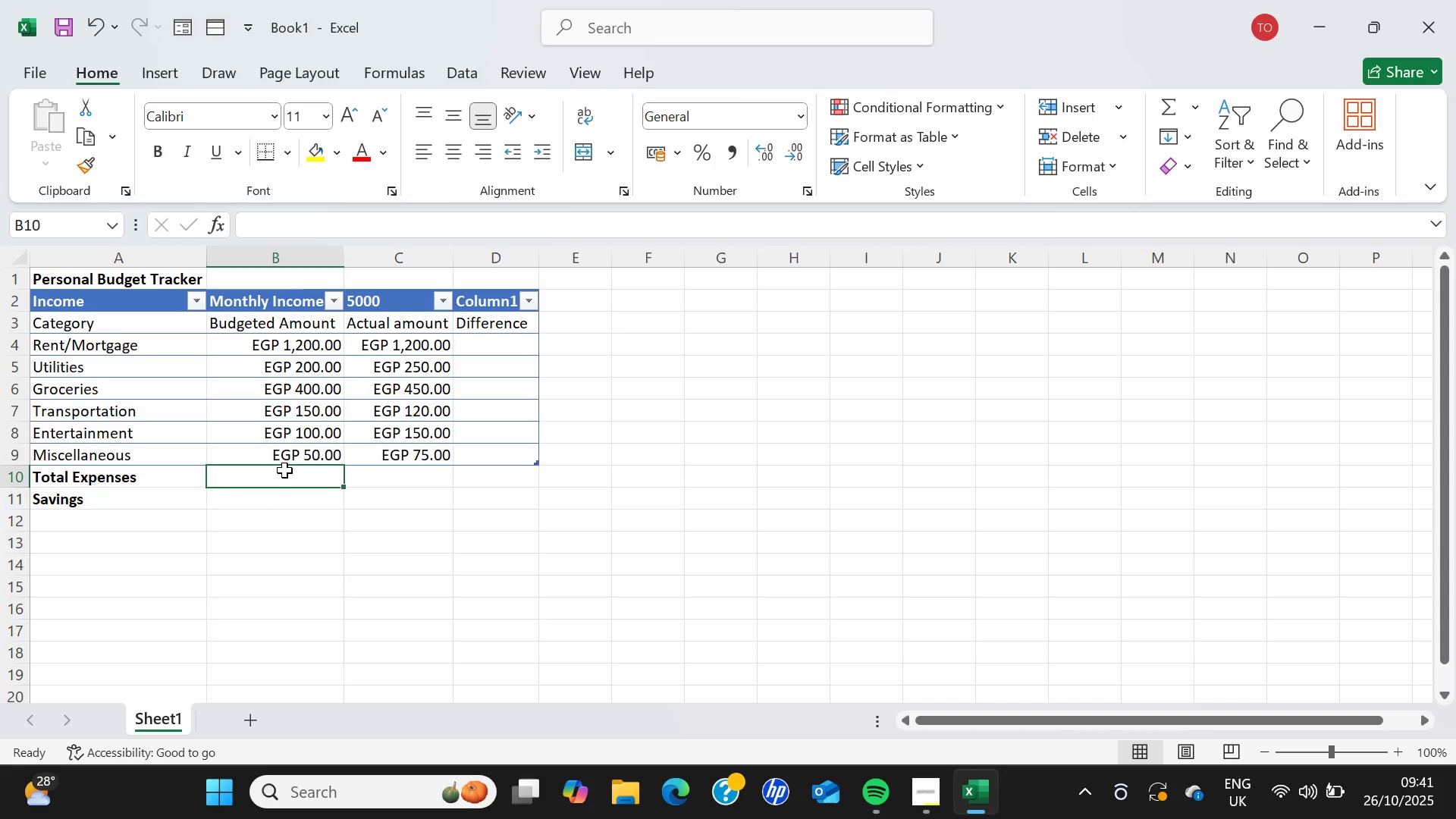 
type(=sum()
 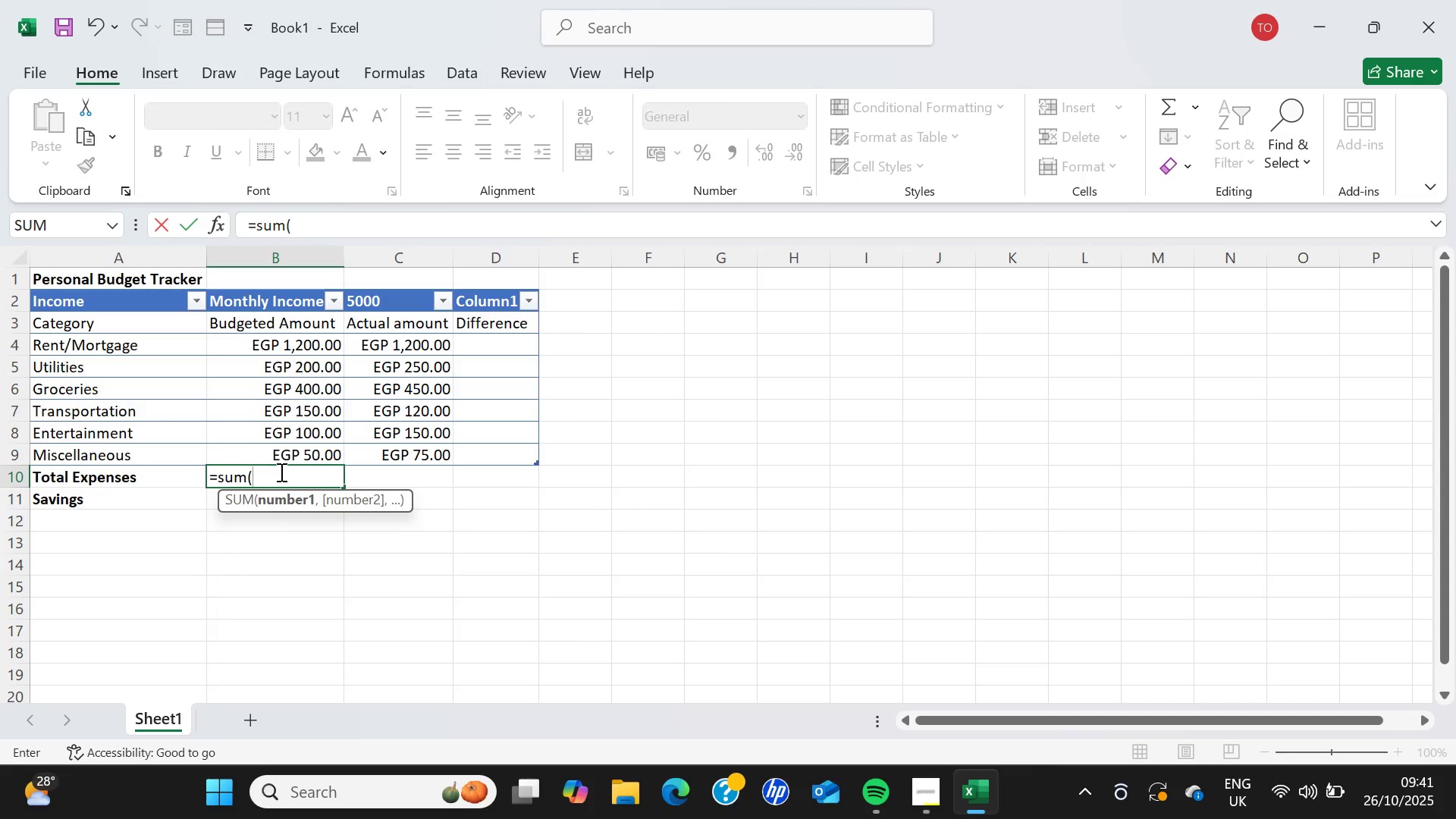 
wait(14.28)
 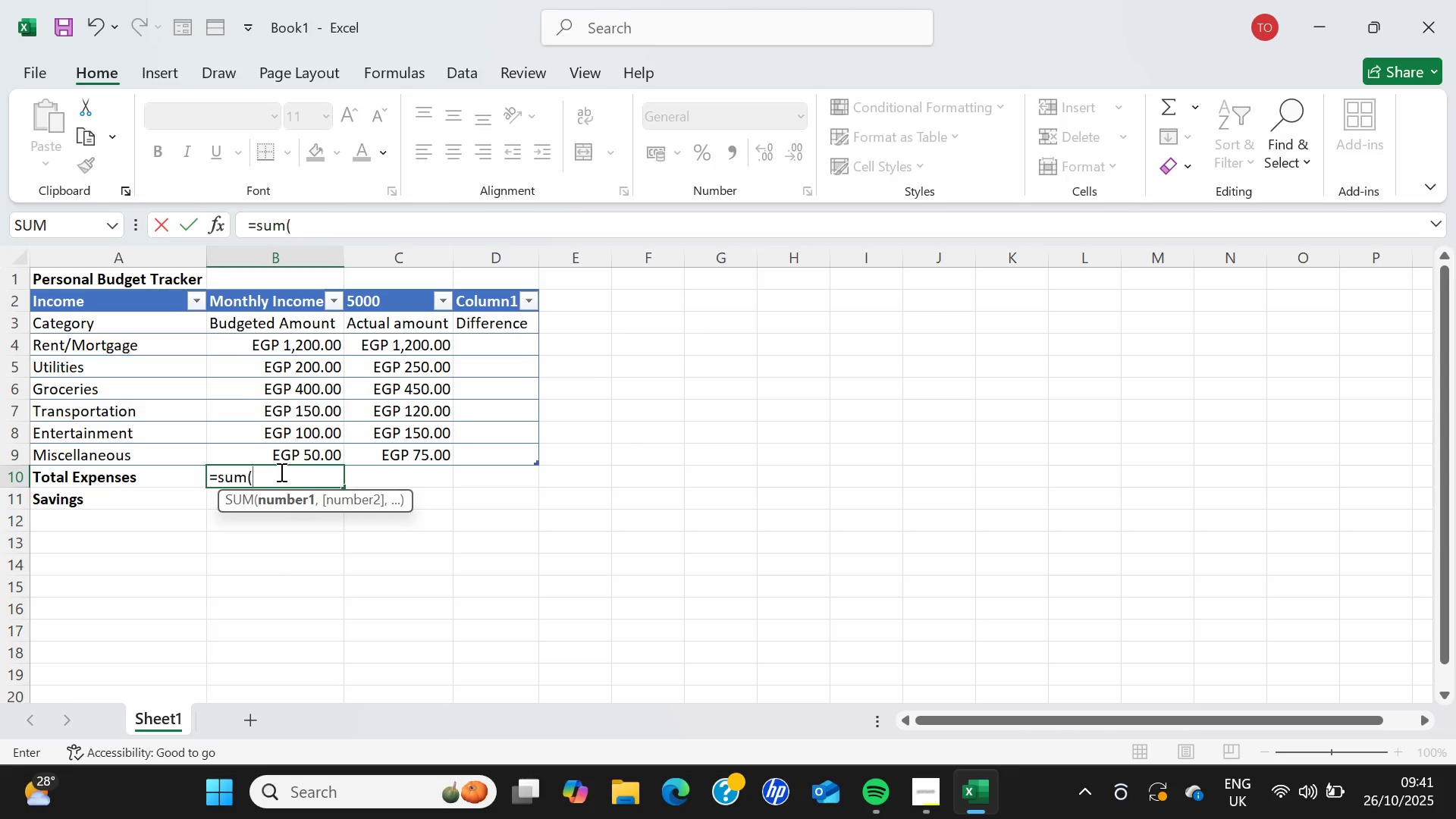 
type(b4:)
 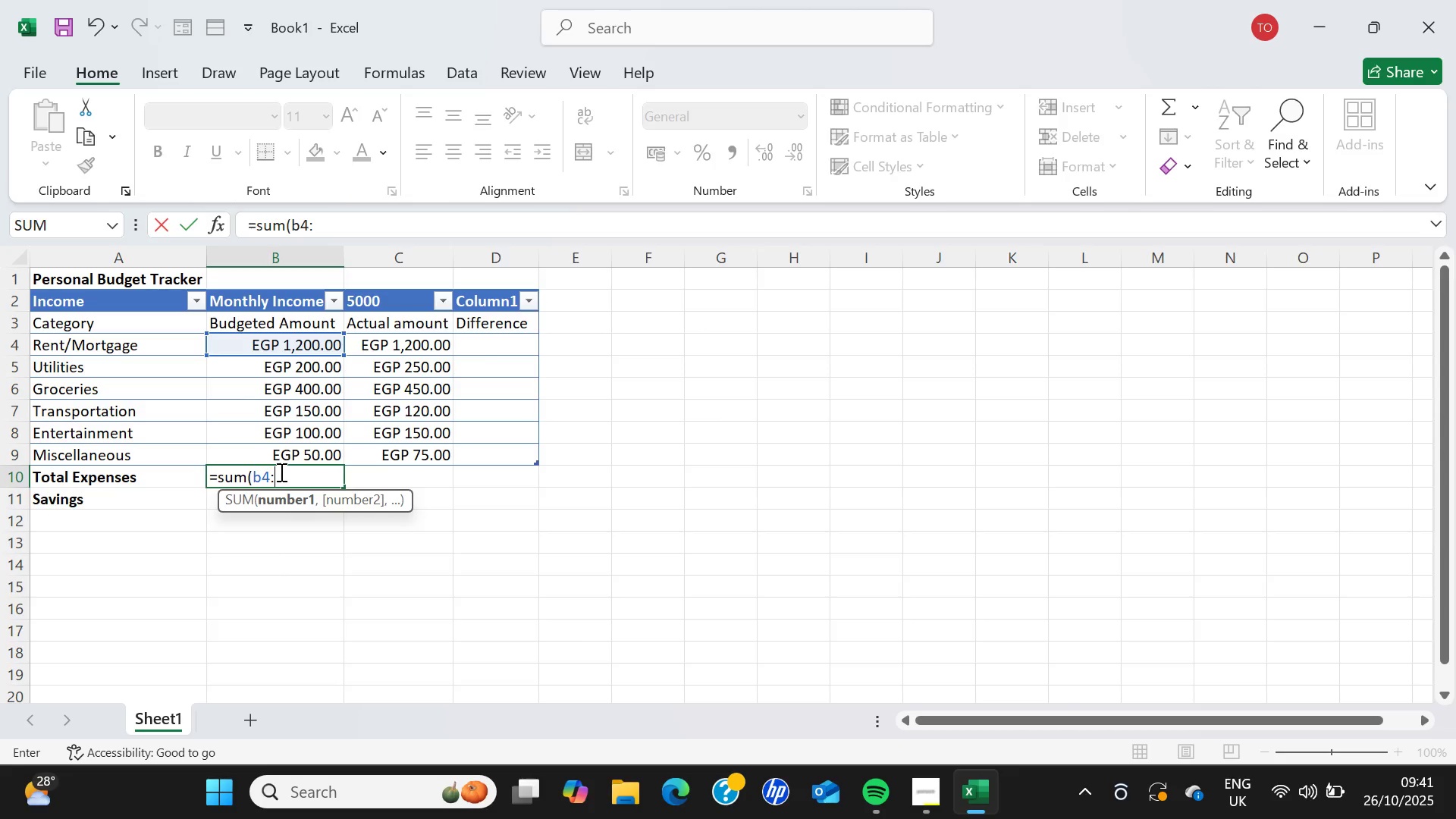 
type(b9))
 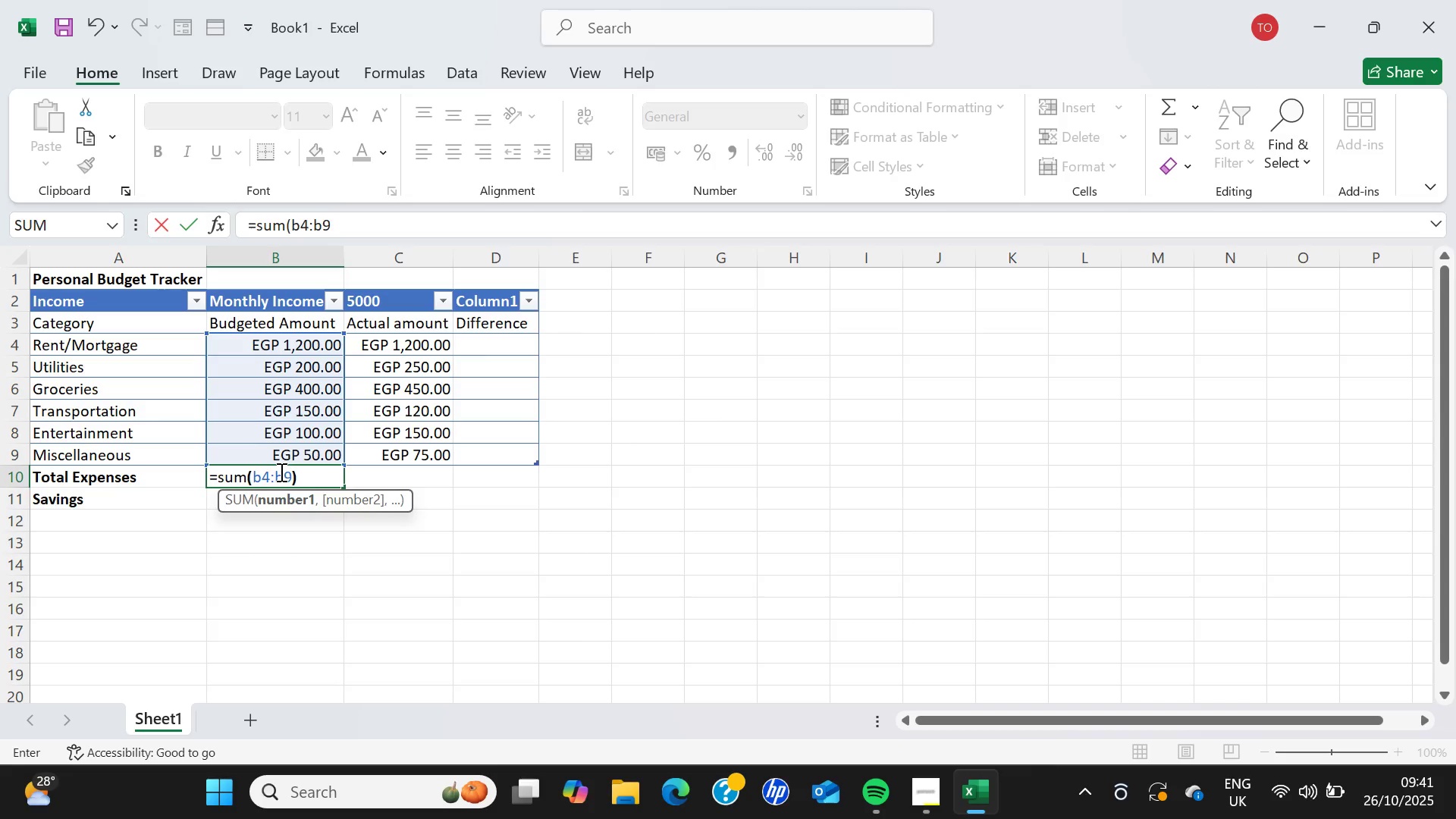 
key(Enter)
 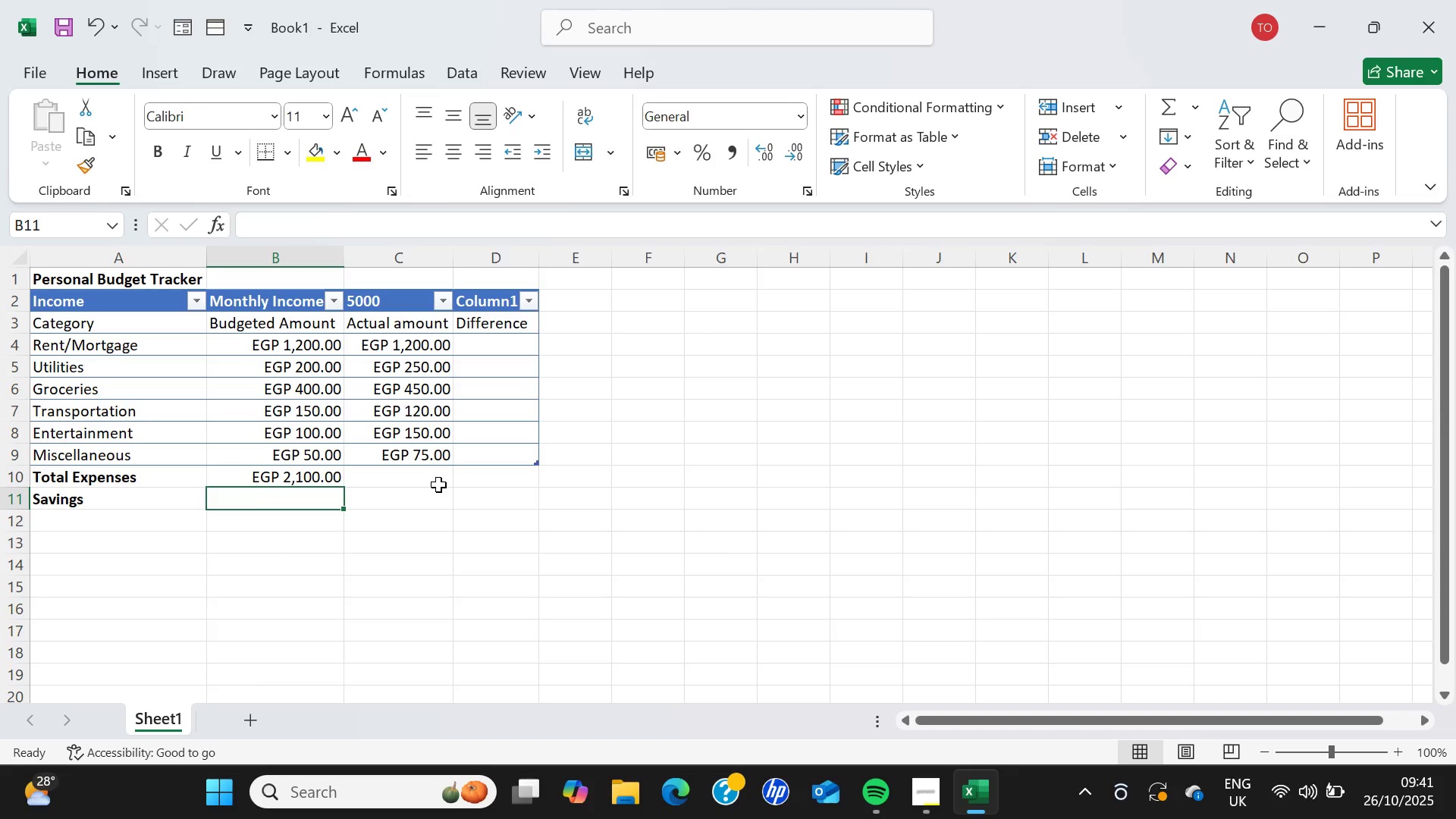 
left_click([432, 477])
 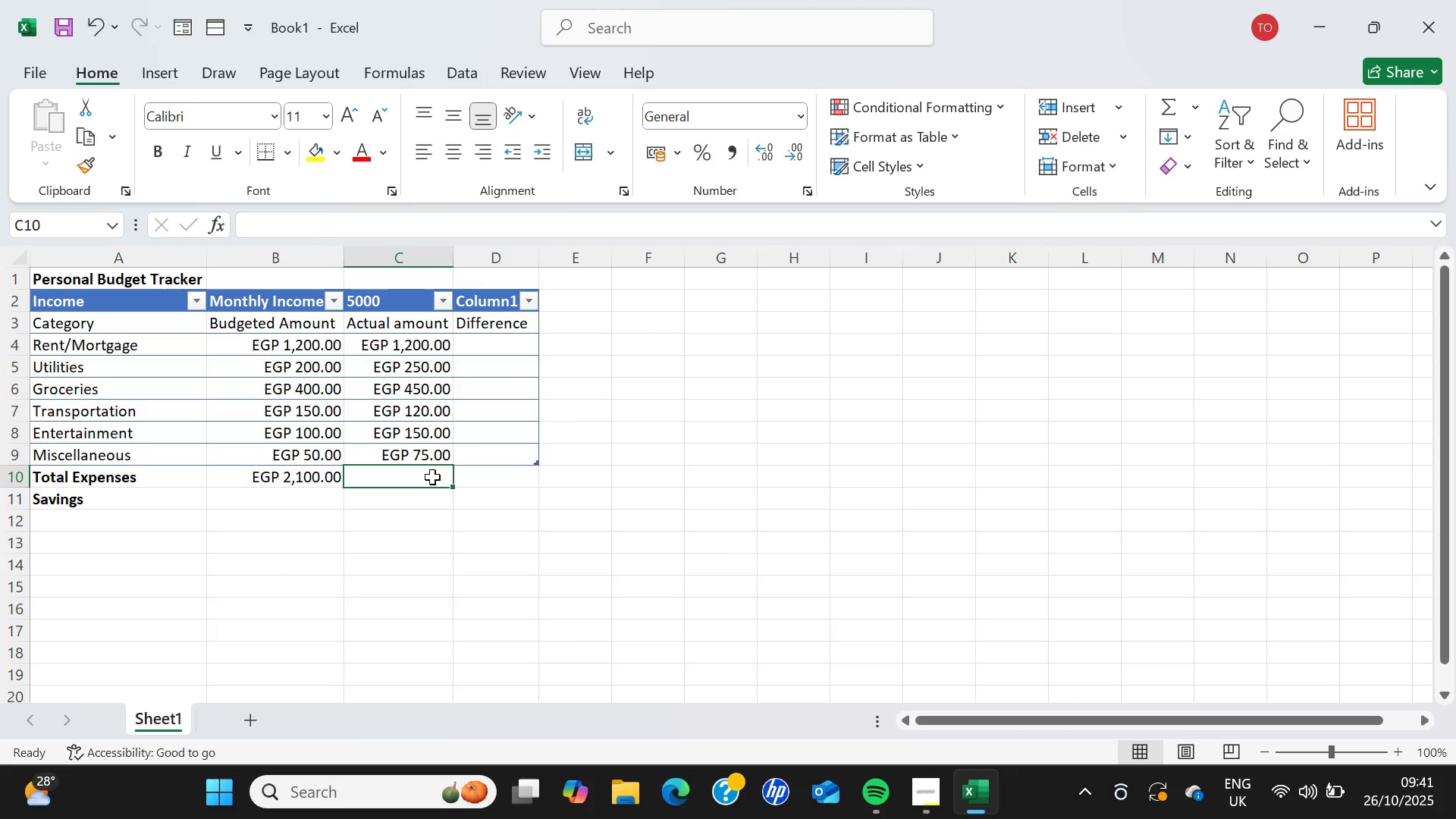 
type(=sum(b)
key(Backspace)
type(c4:c9))
 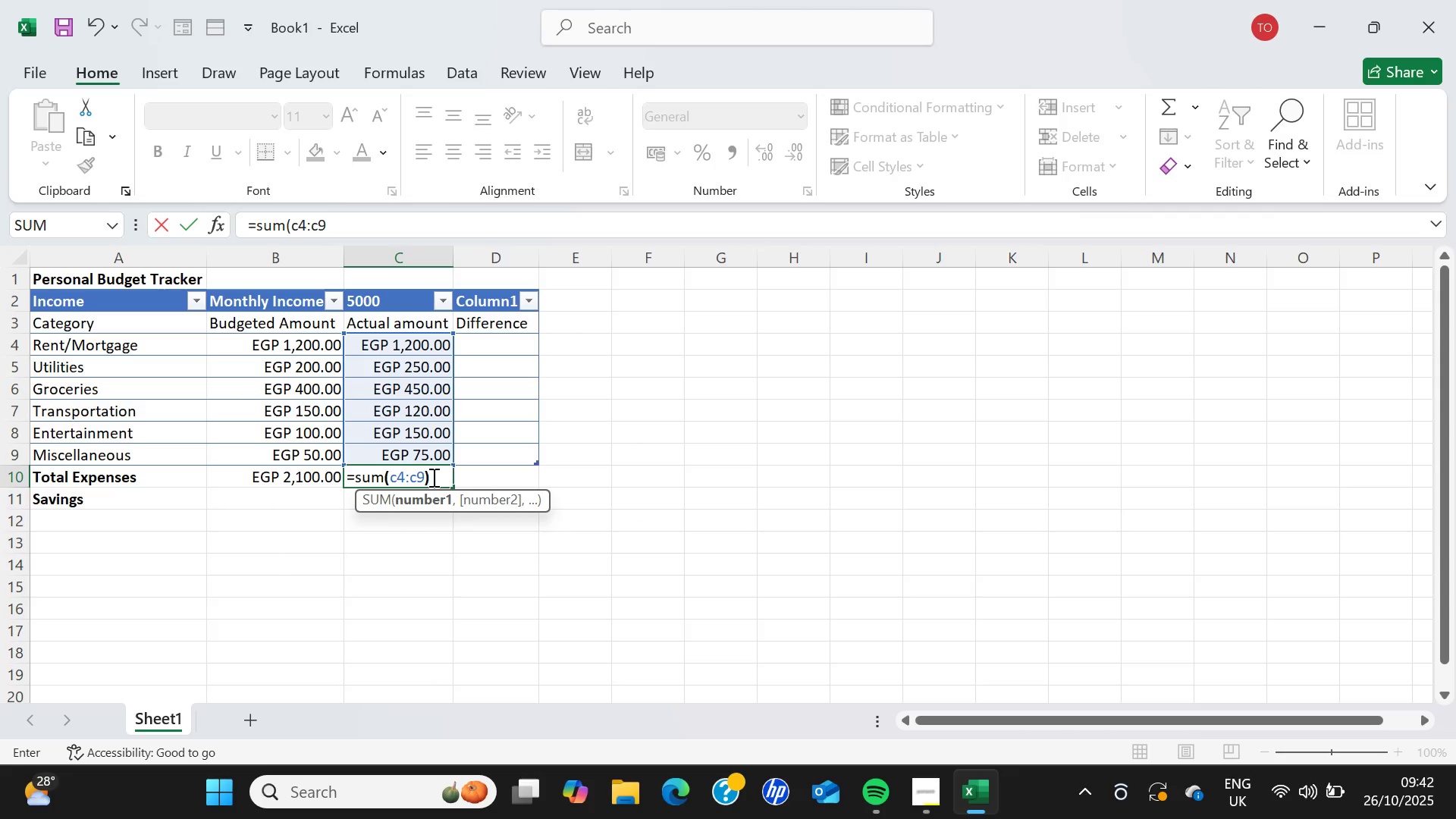 
key(Enter)
 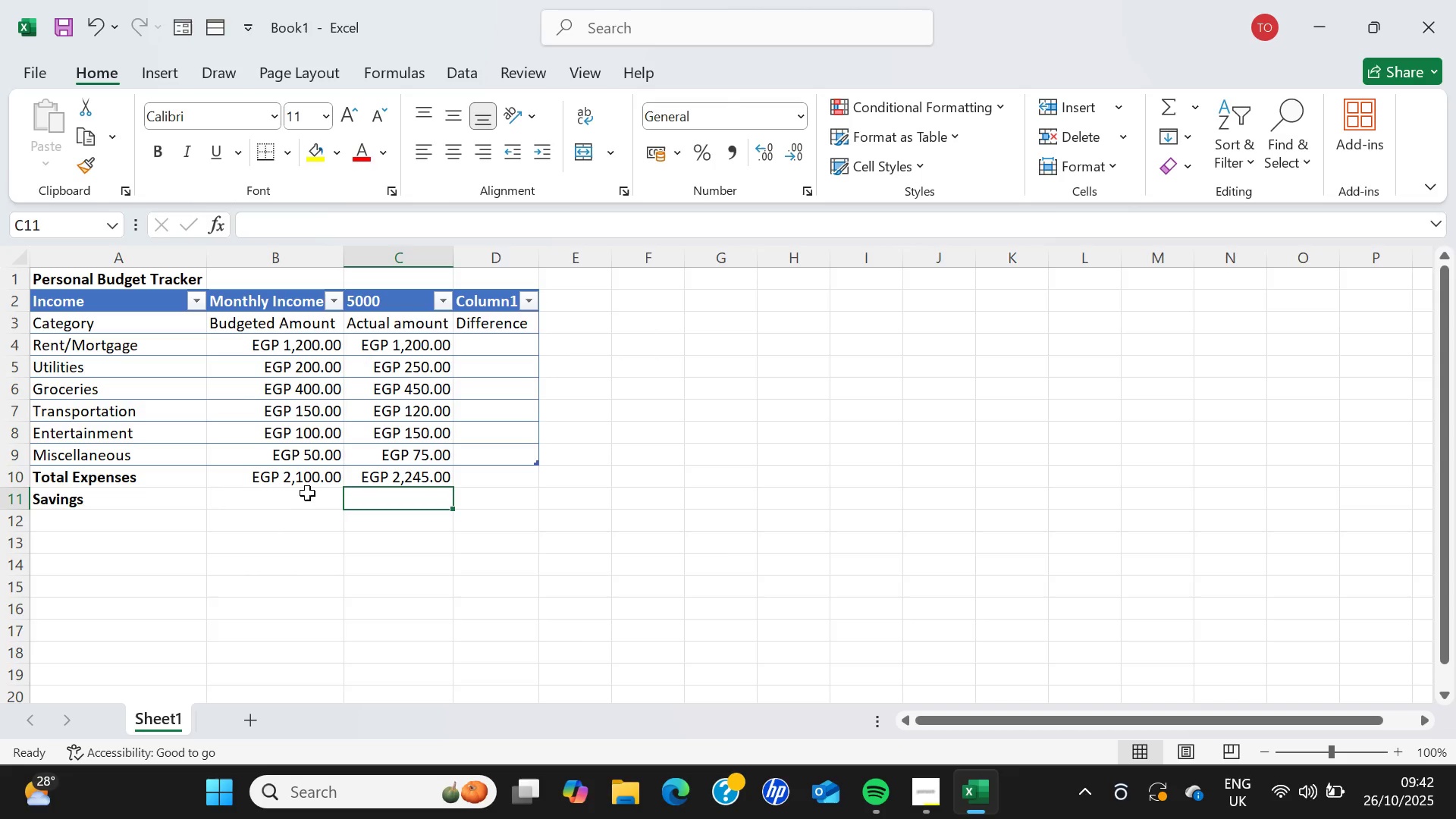 
left_click([304, 500])
 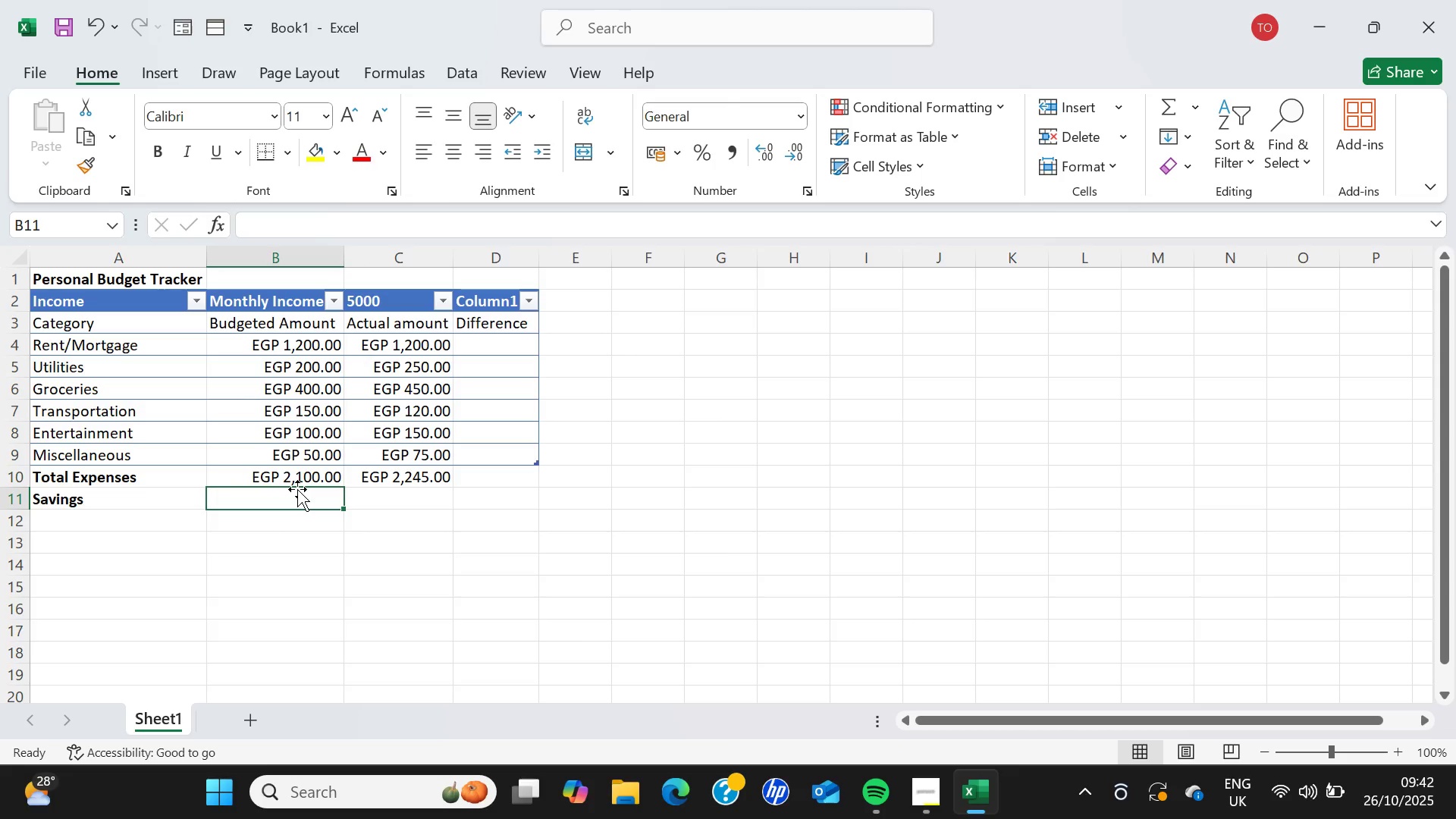 
type(=sub)
key(Backspace)
 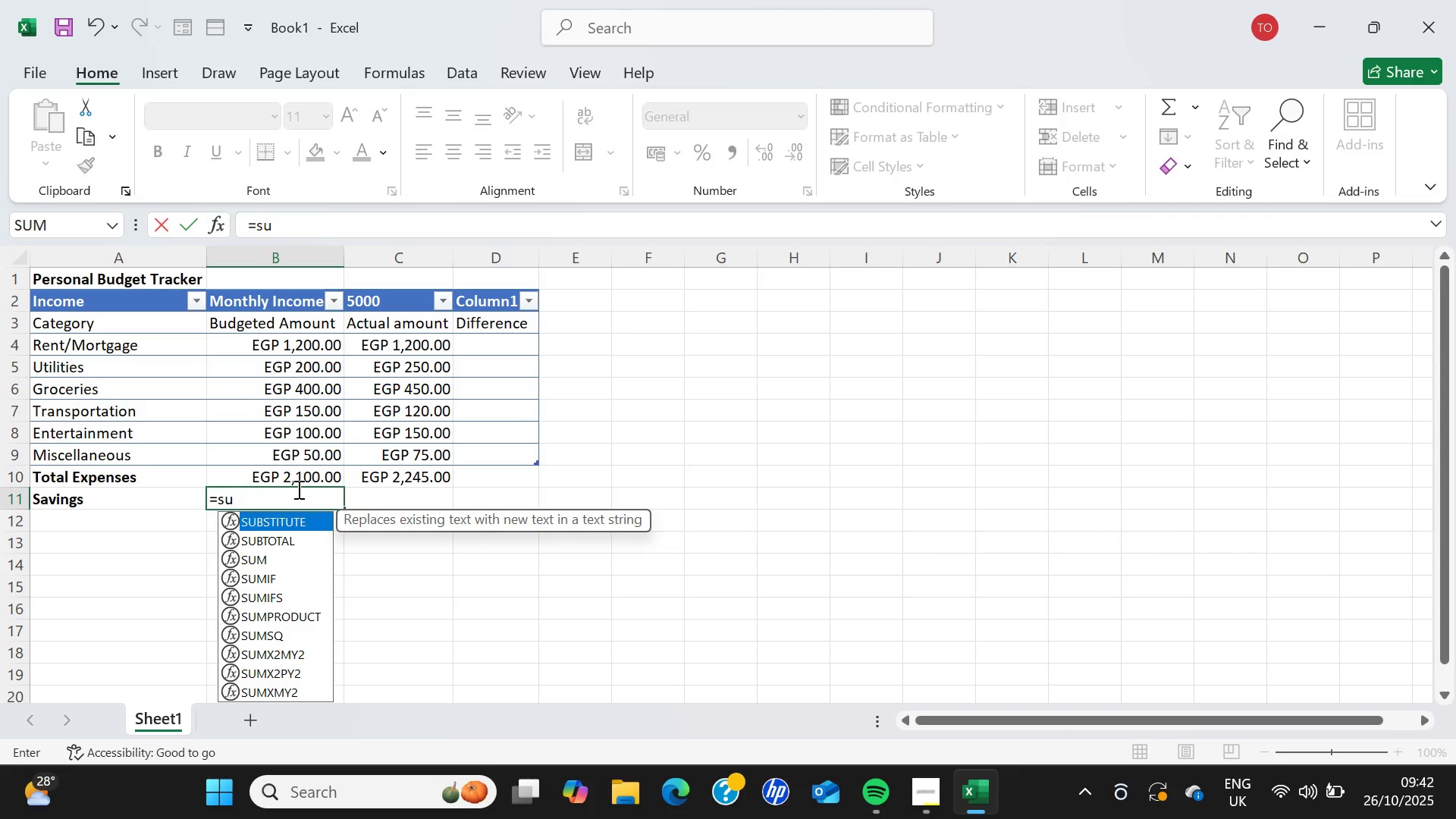 
wait(8.83)
 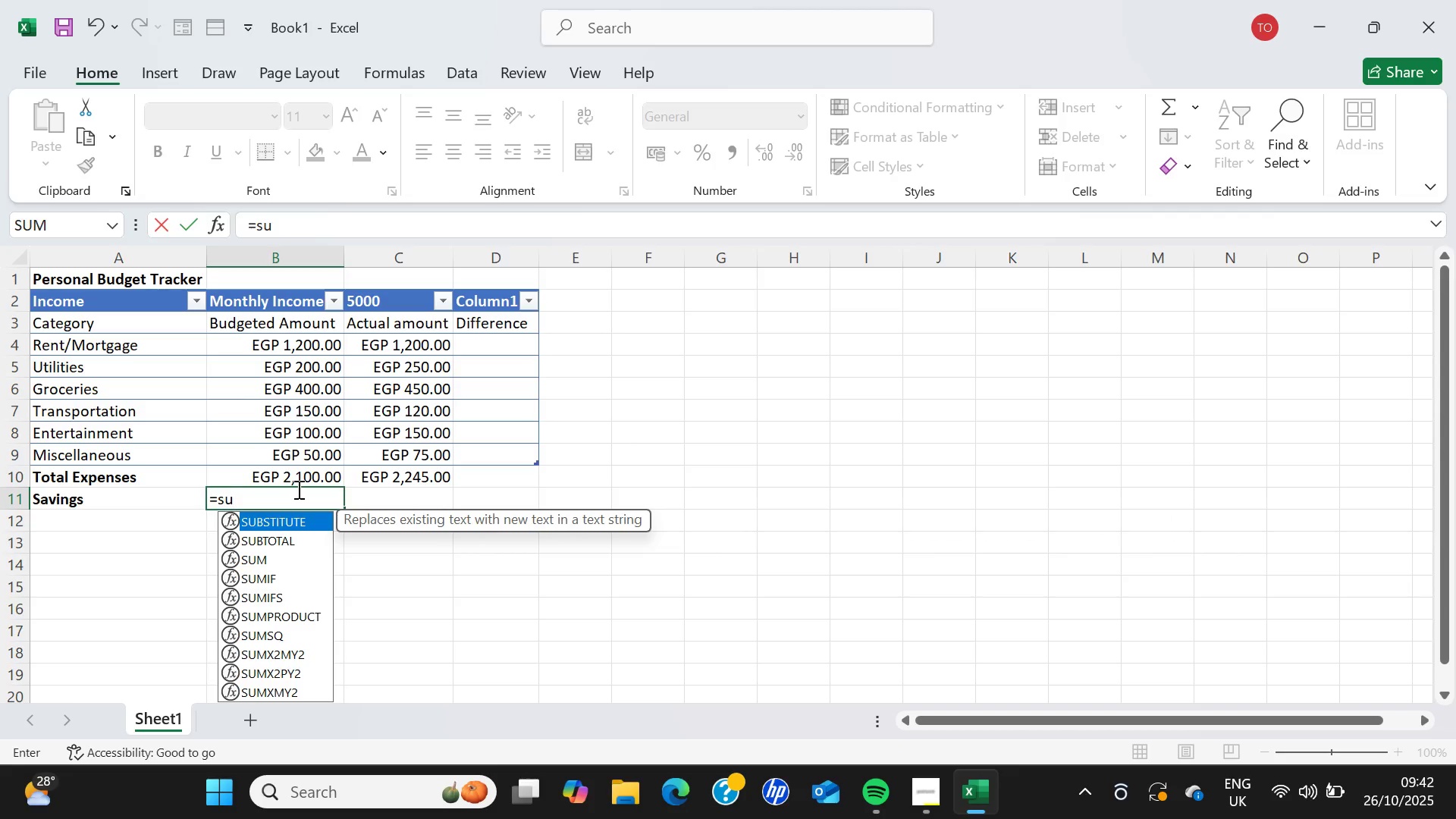 
key(Backspace)
key(Backspace)
type(di)
key(Backspace)
 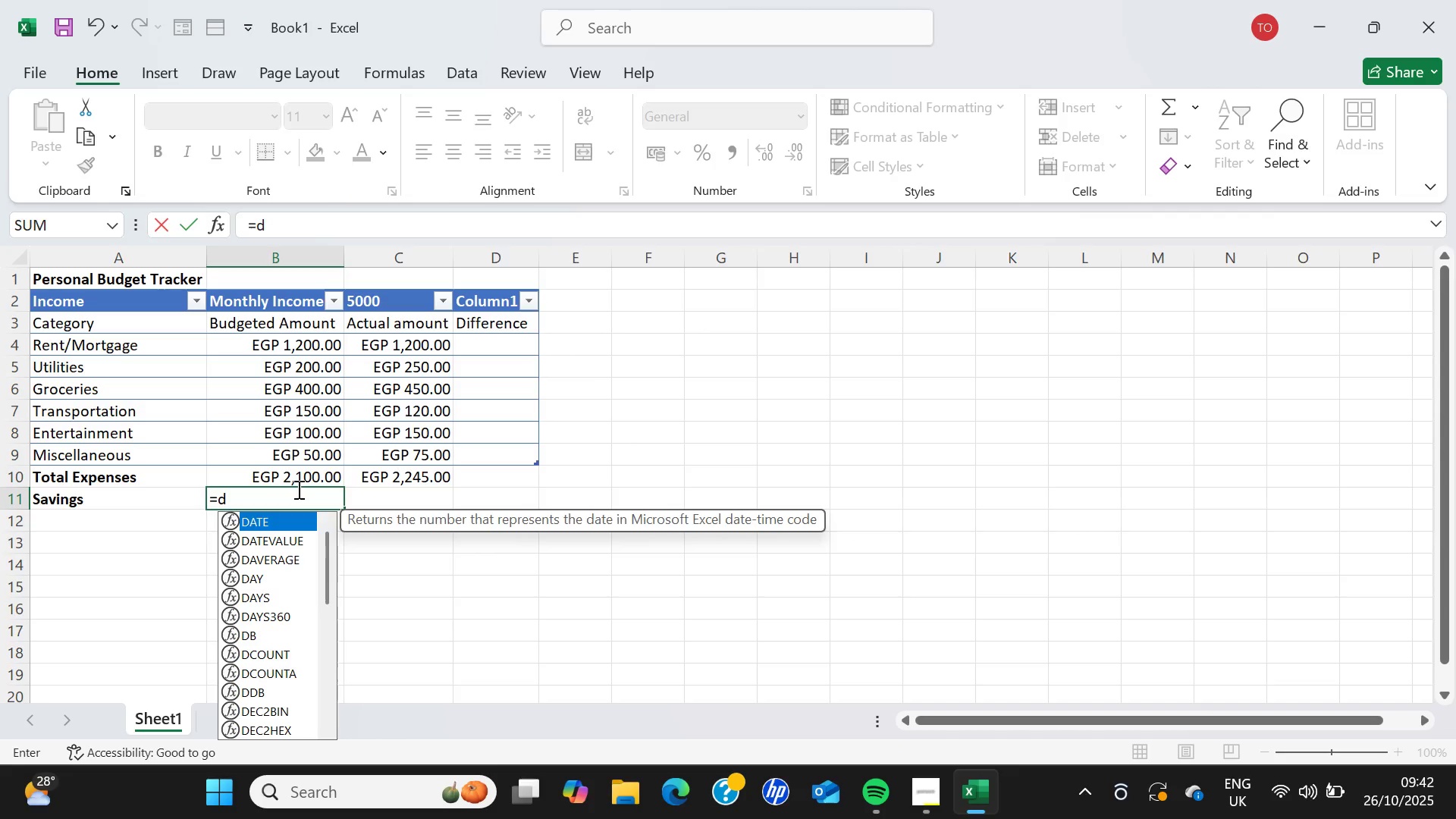 
key(Backspace)
 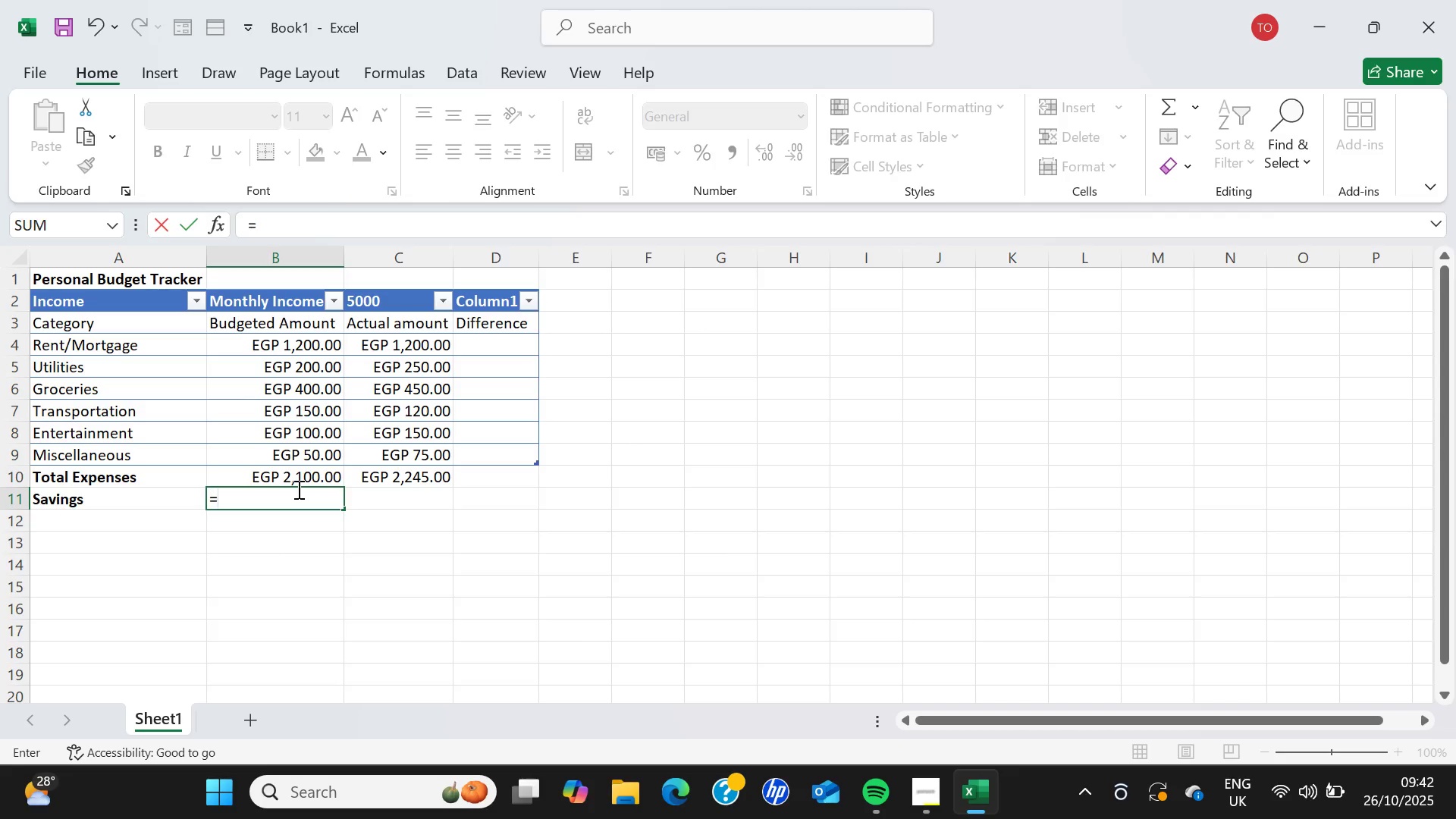 
wait(30.22)
 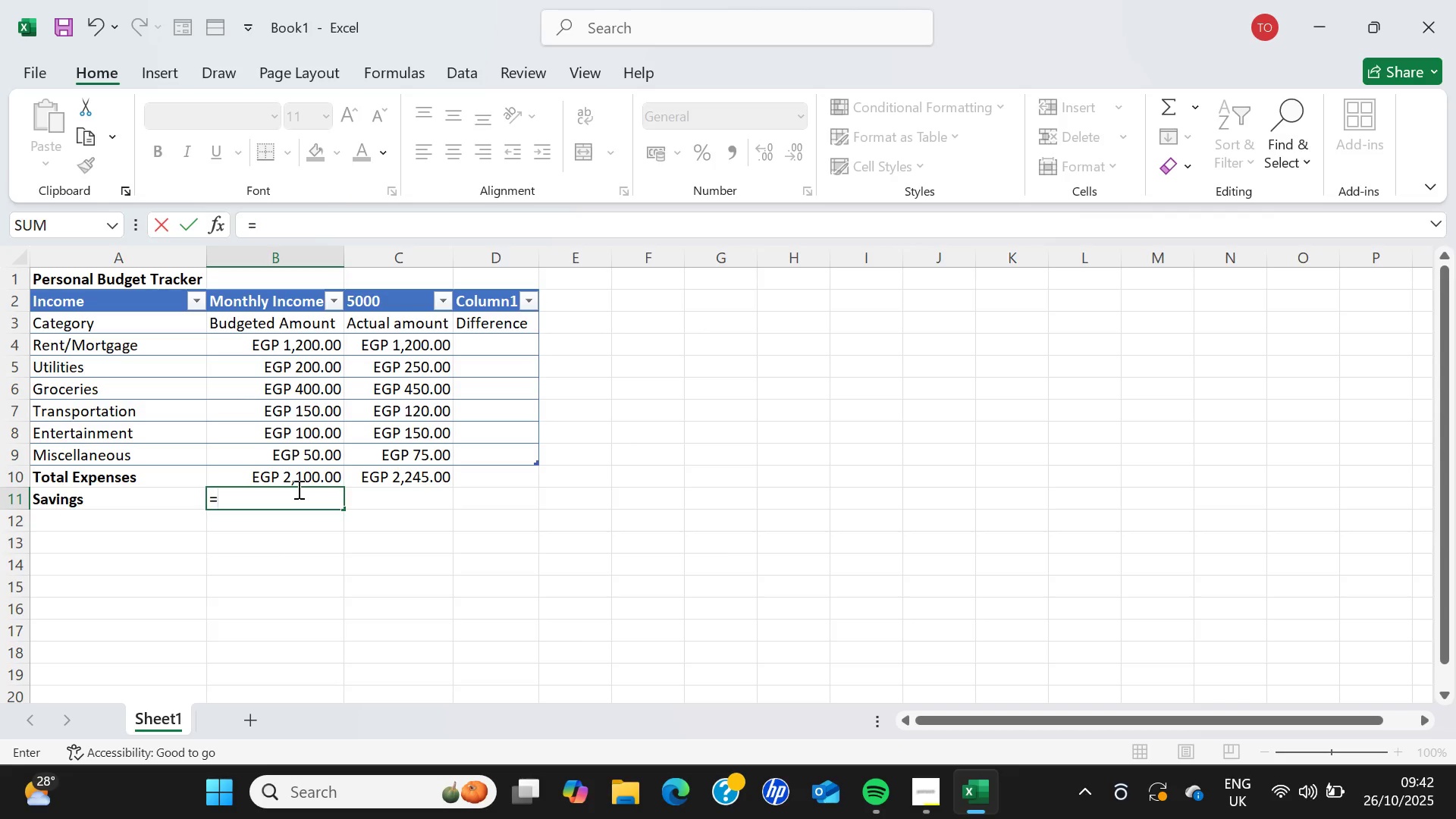 
left_click([507, 351])
 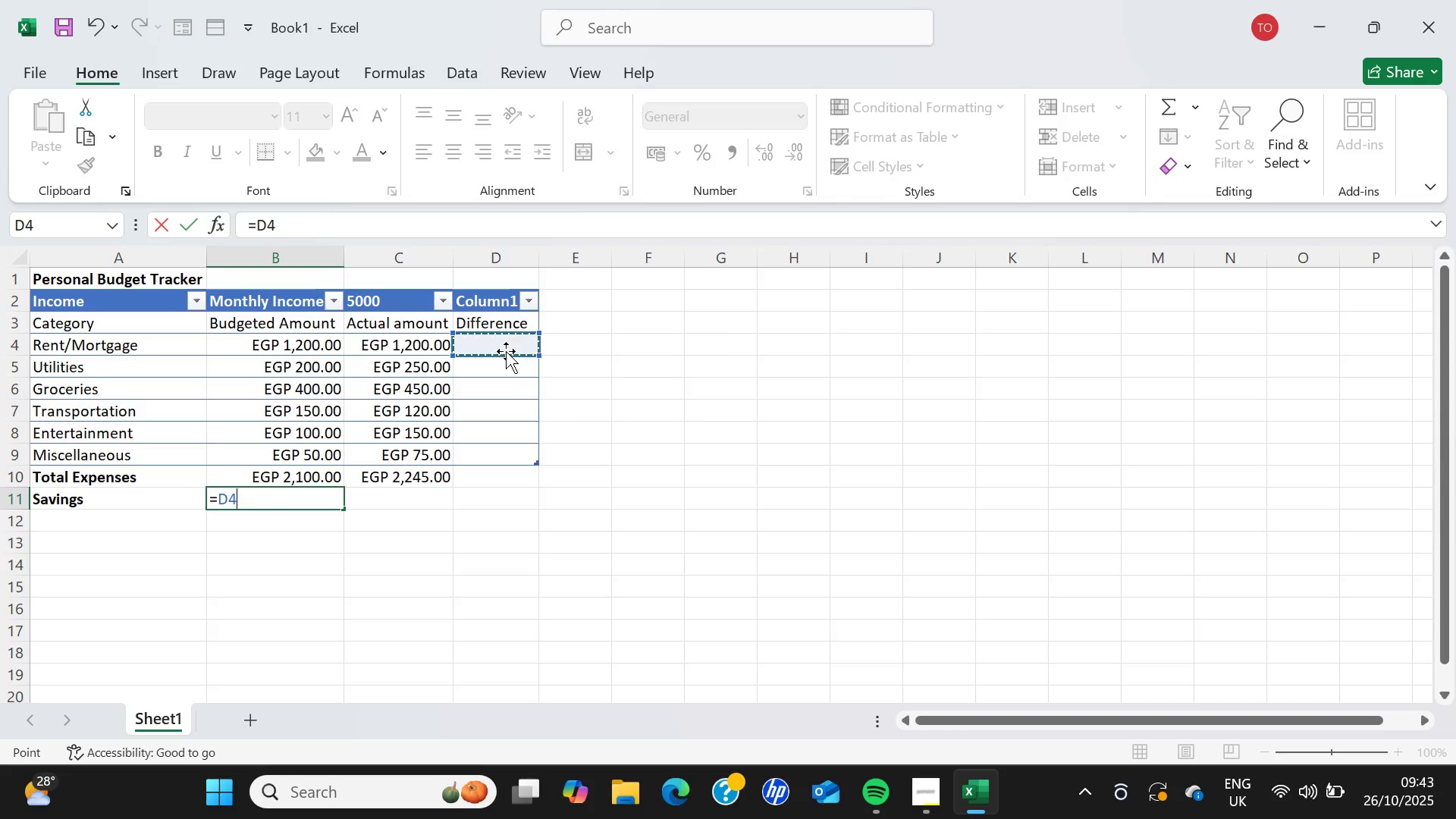 
key(Backspace)
 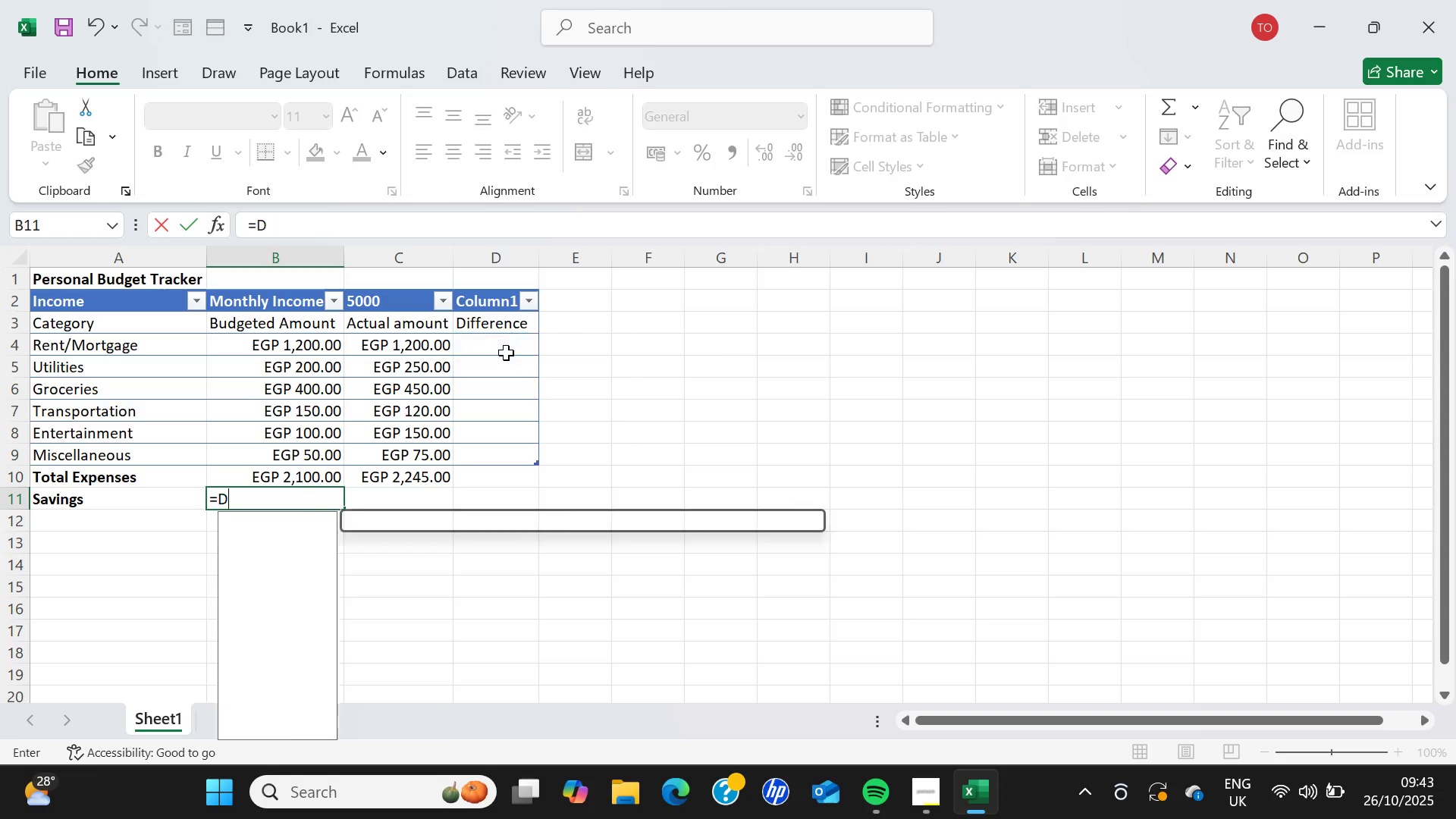 
key(Backspace)
 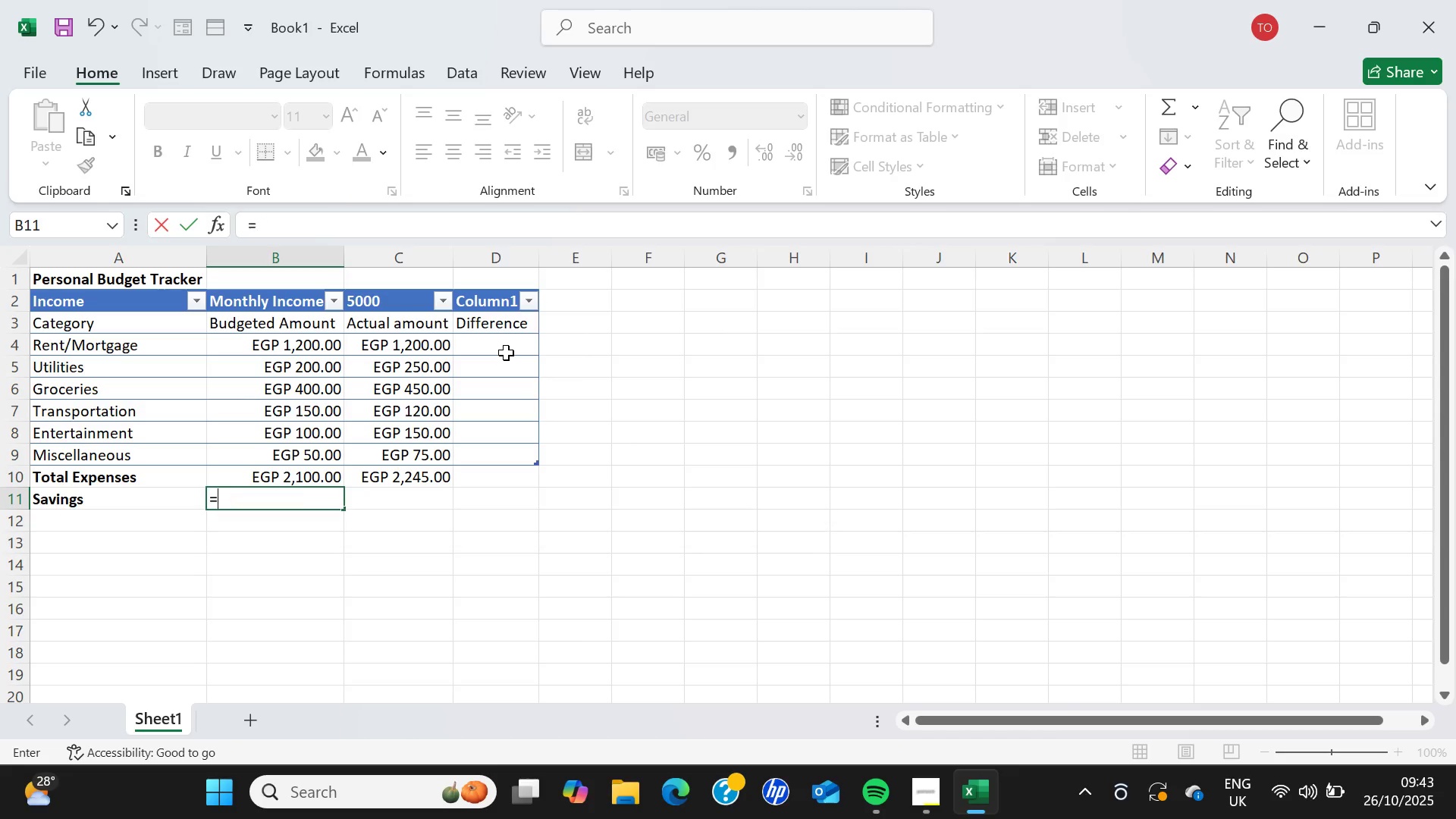 
key(Backspace)
 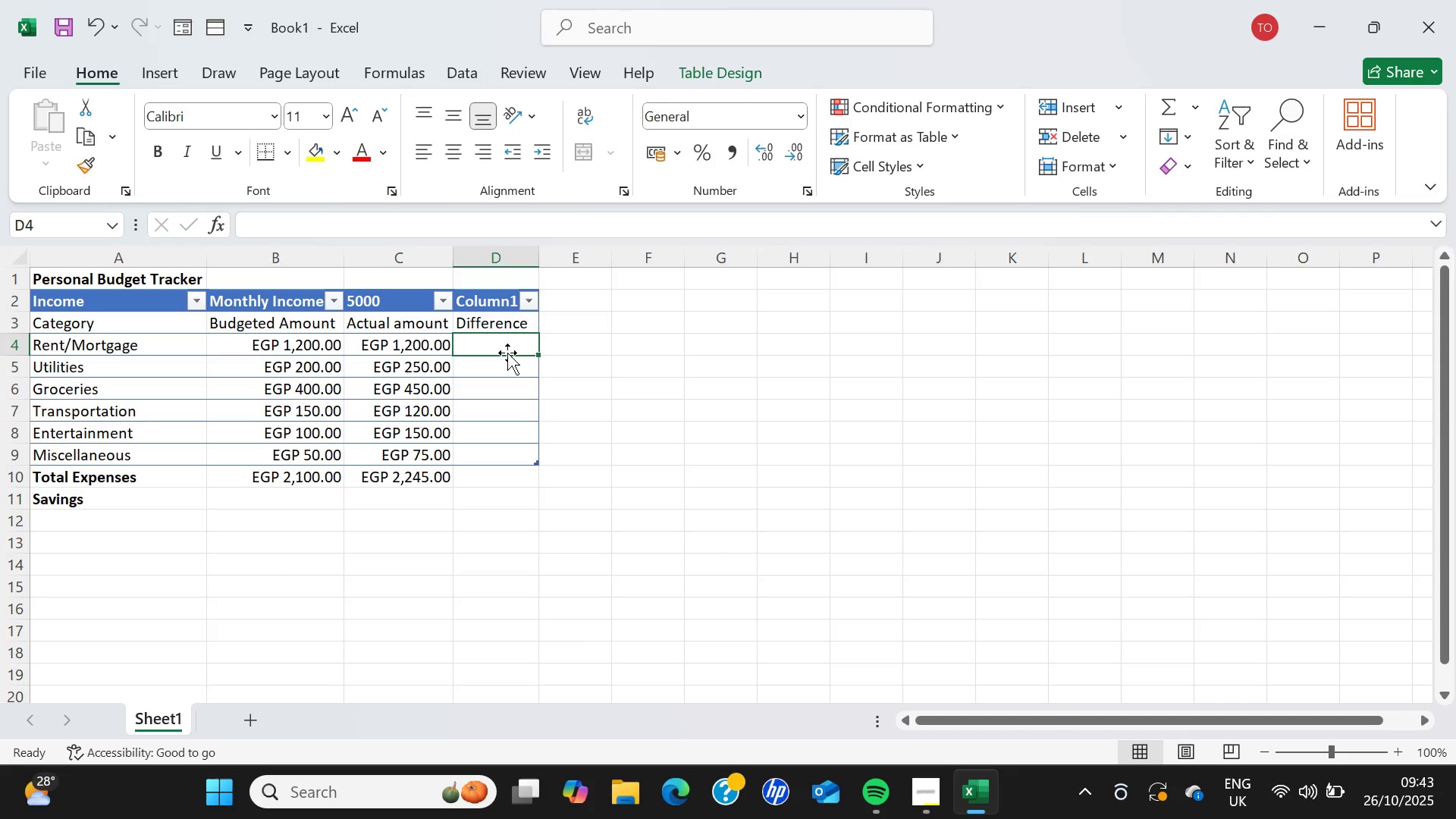 
key(Equal)
 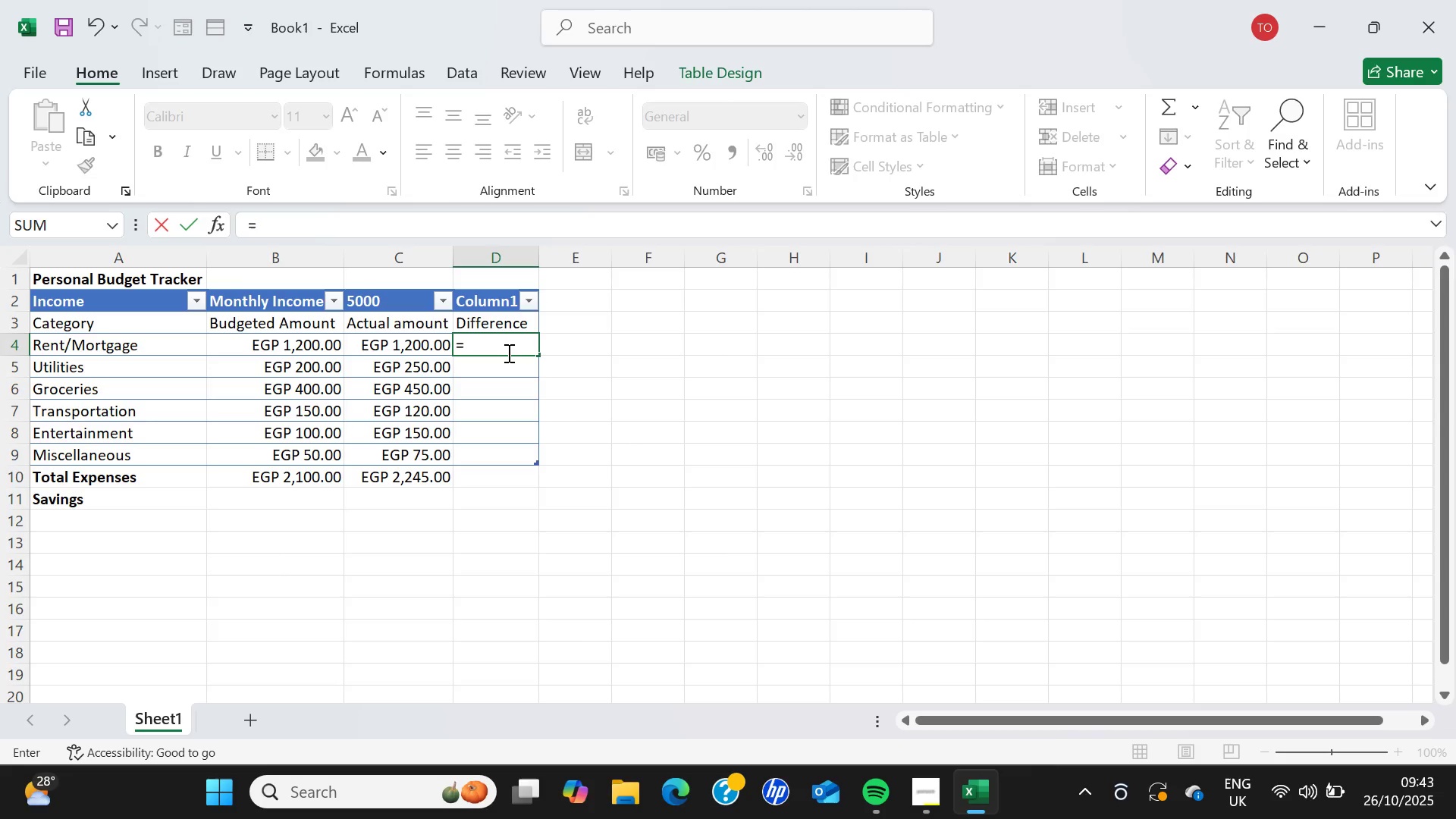 
type(b4-)
 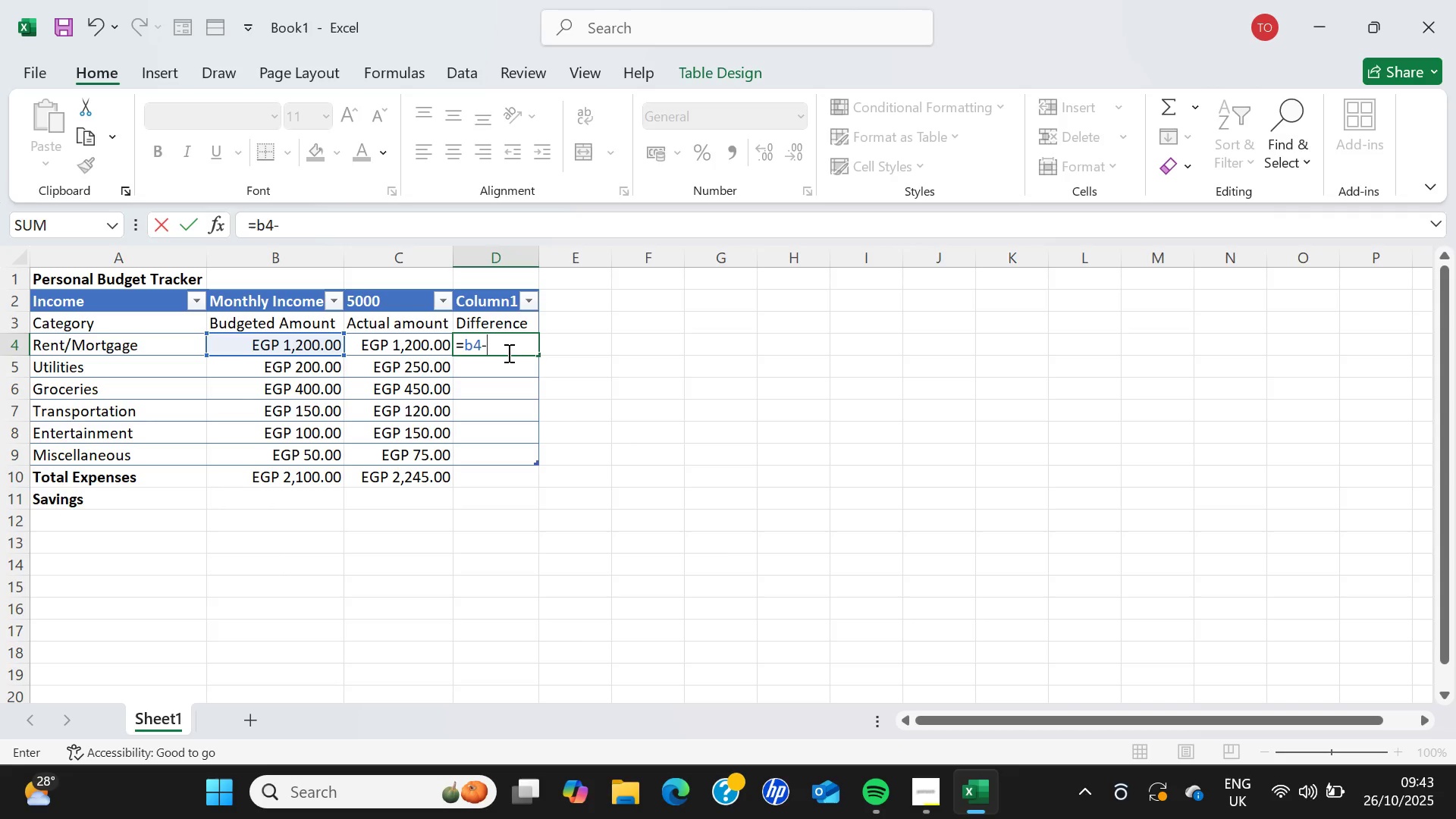 
wait(5.92)
 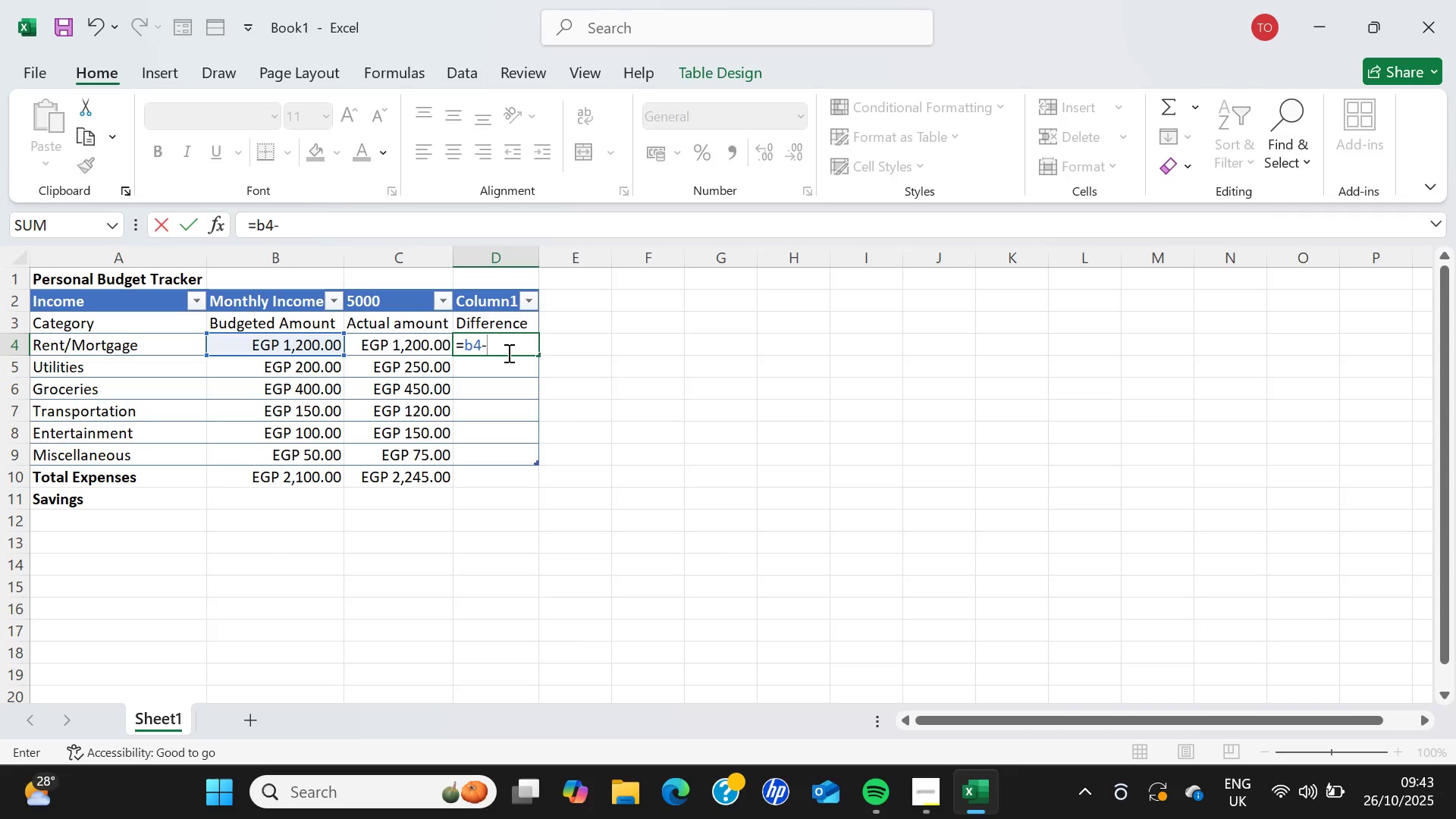 
type(c4)
 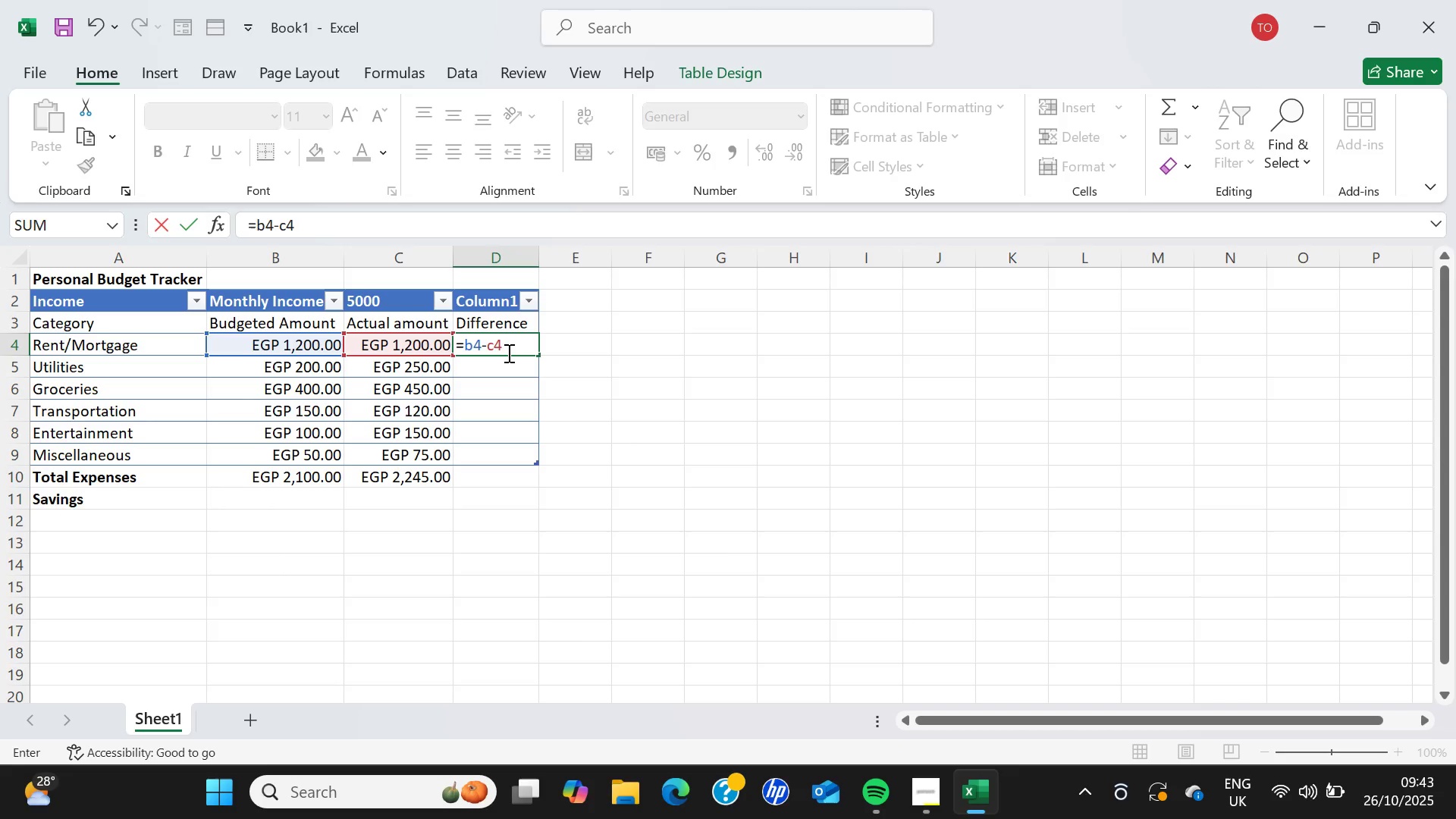 
key(Enter)
 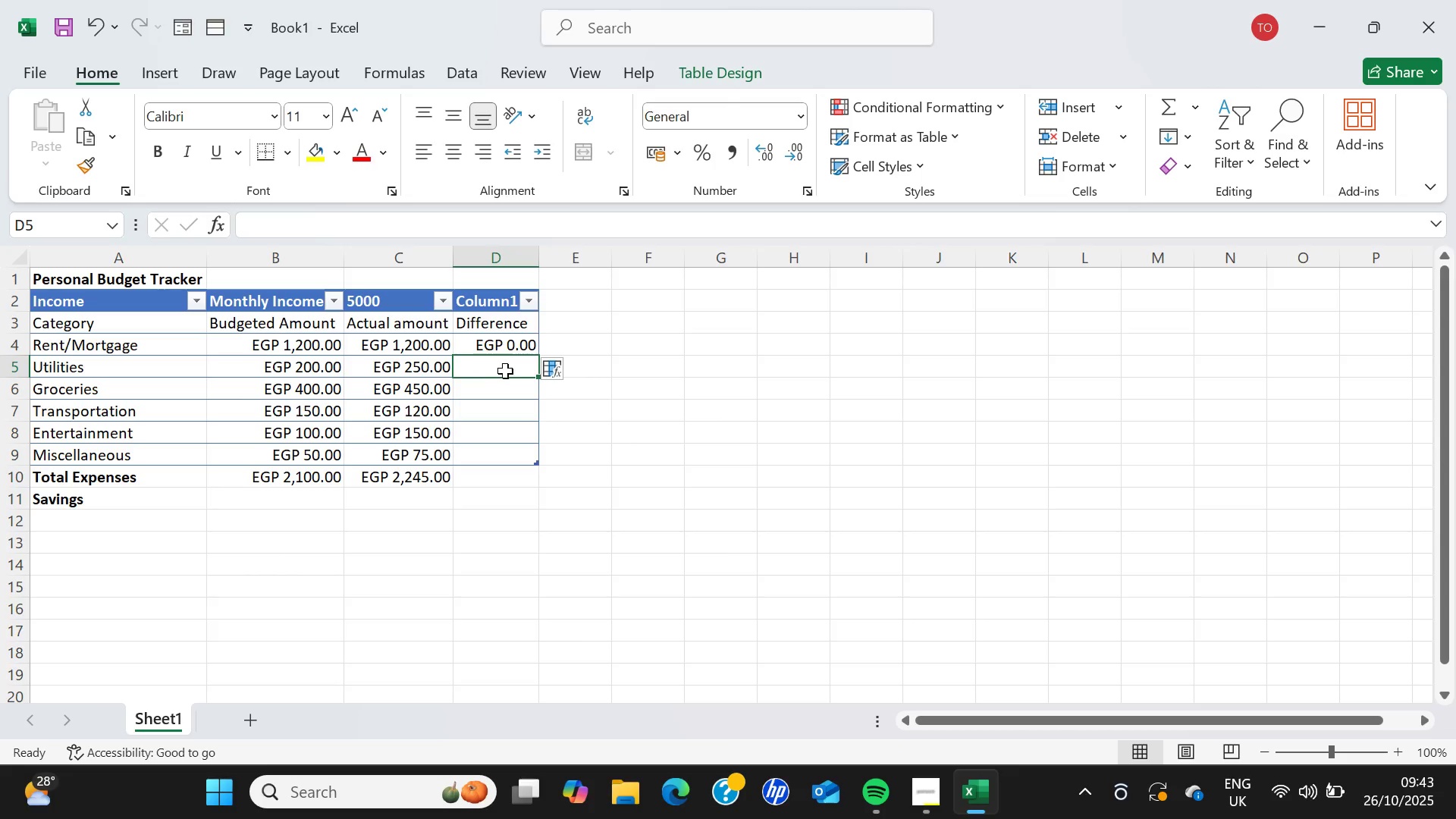 
wait(5.36)
 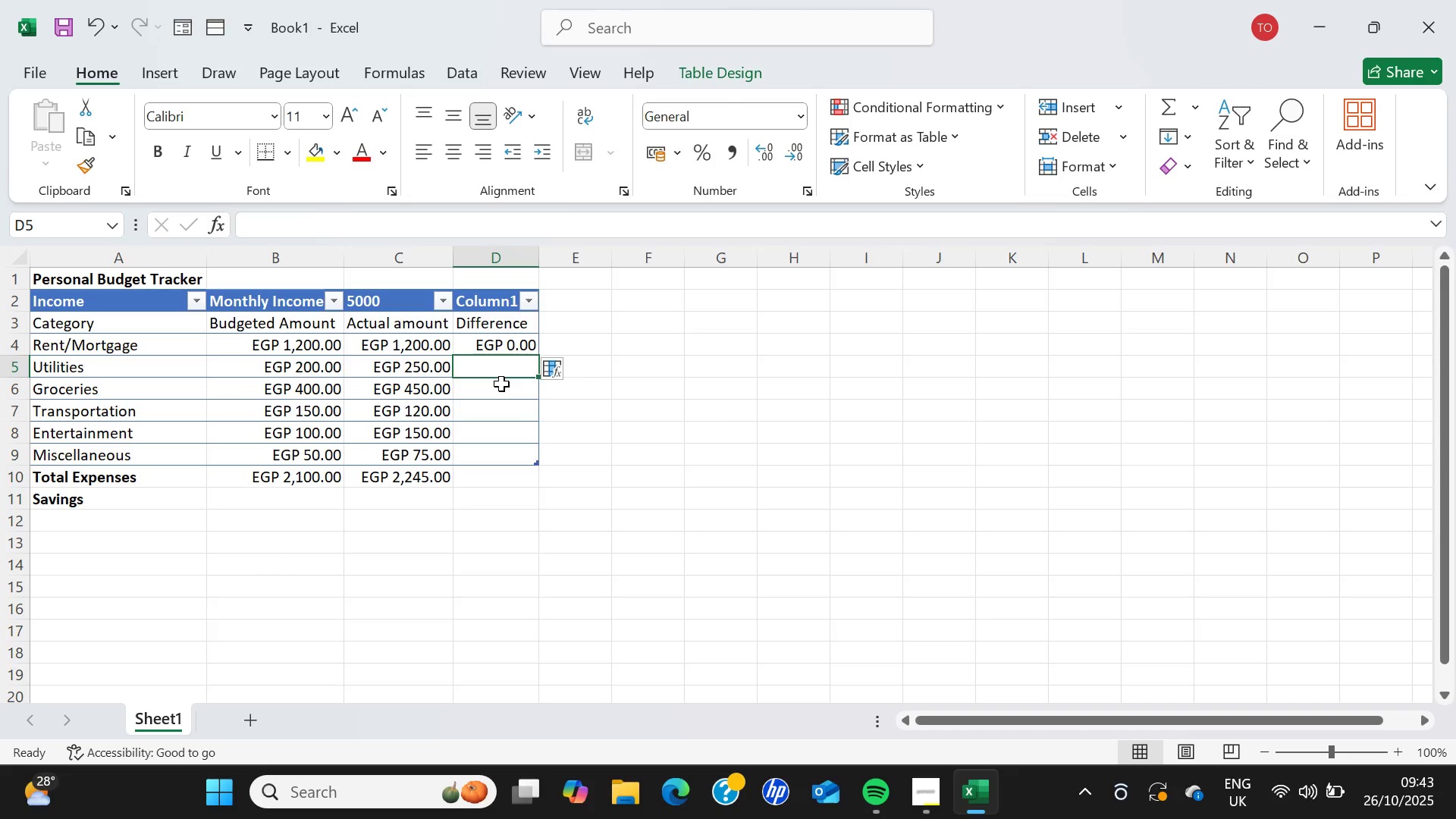 
left_click([530, 347])
 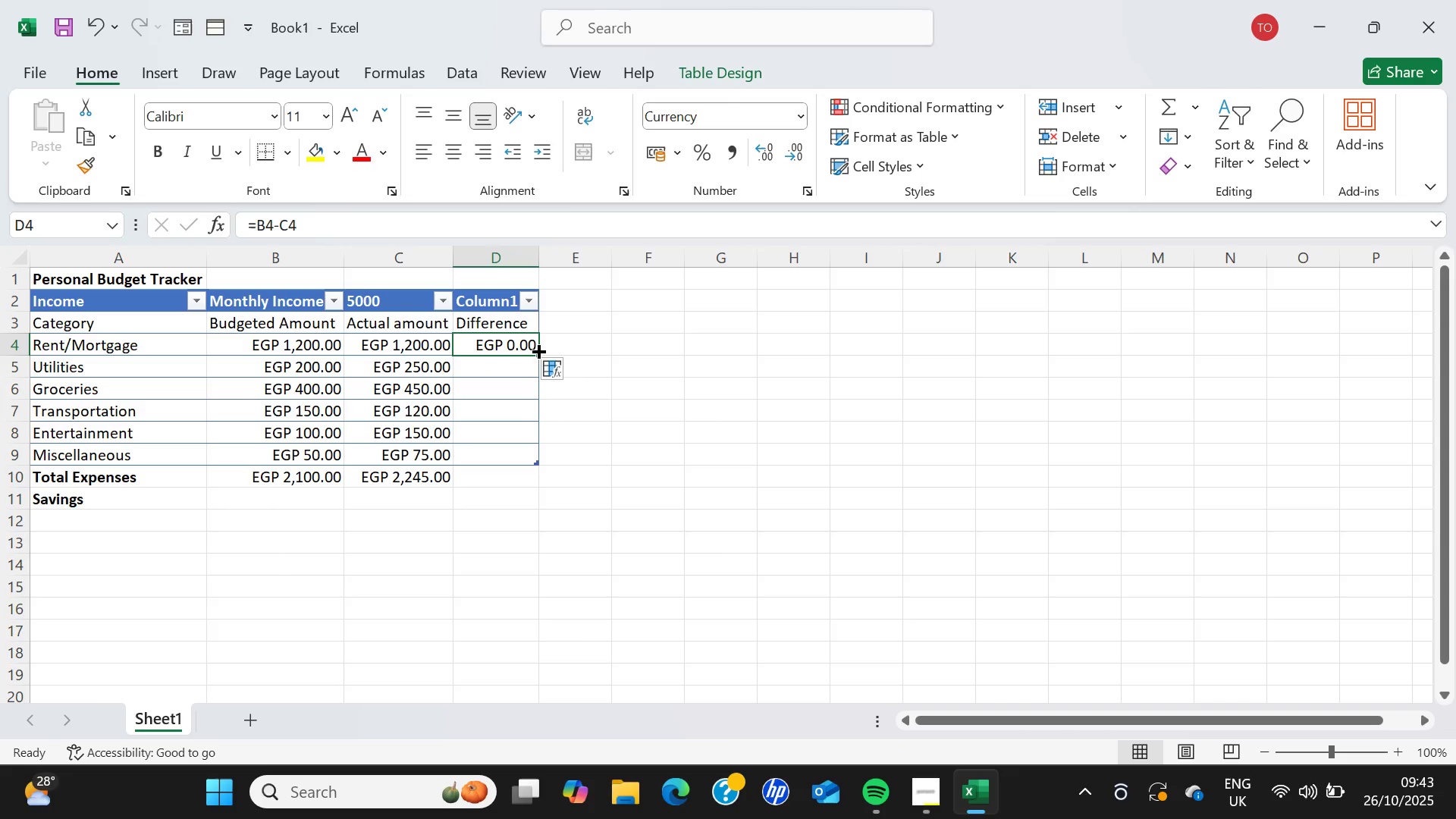 
left_click_drag(start_coordinate=[537, 350], to_coordinate=[538, 463])
 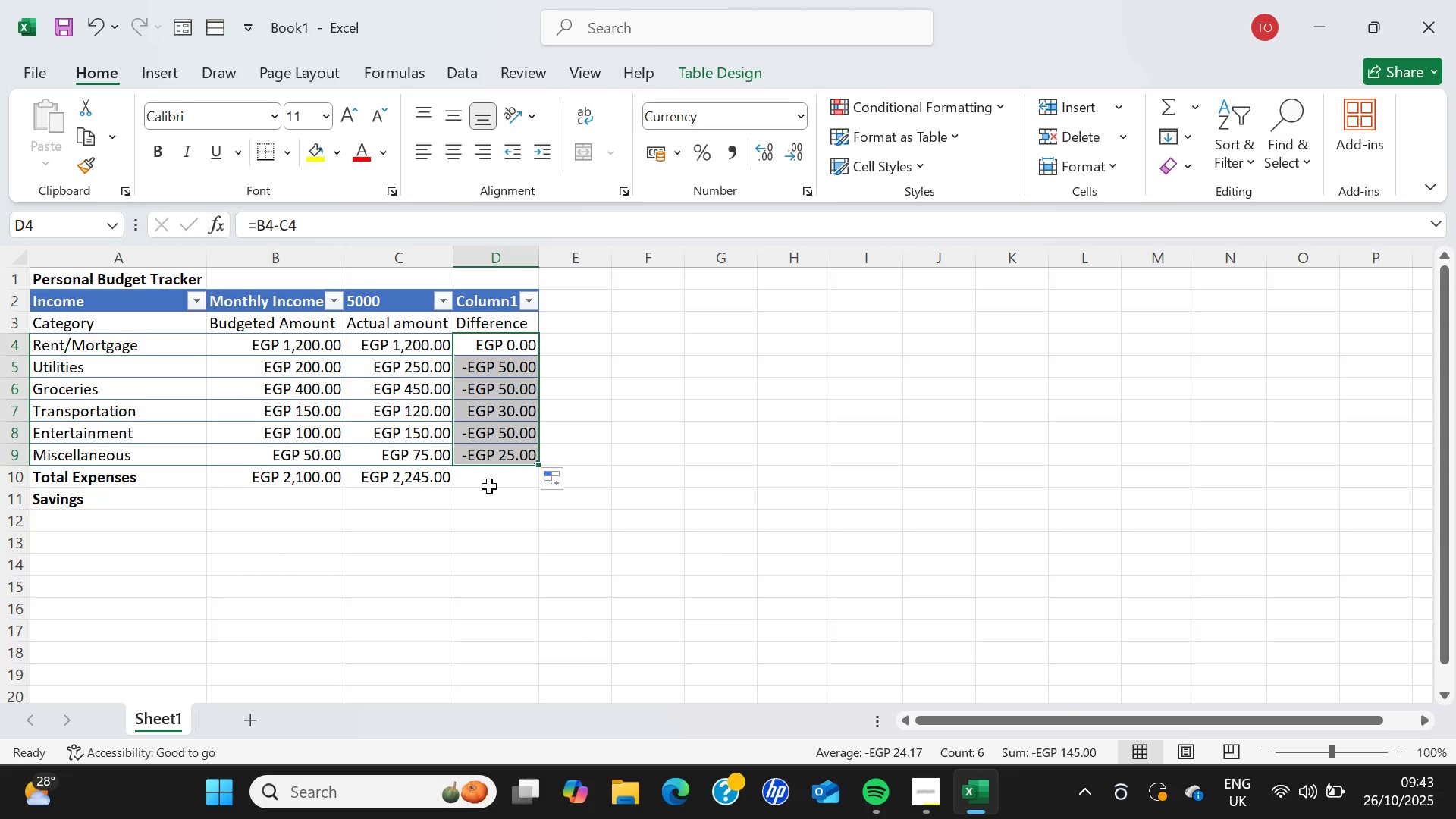 
left_click([489, 486])
 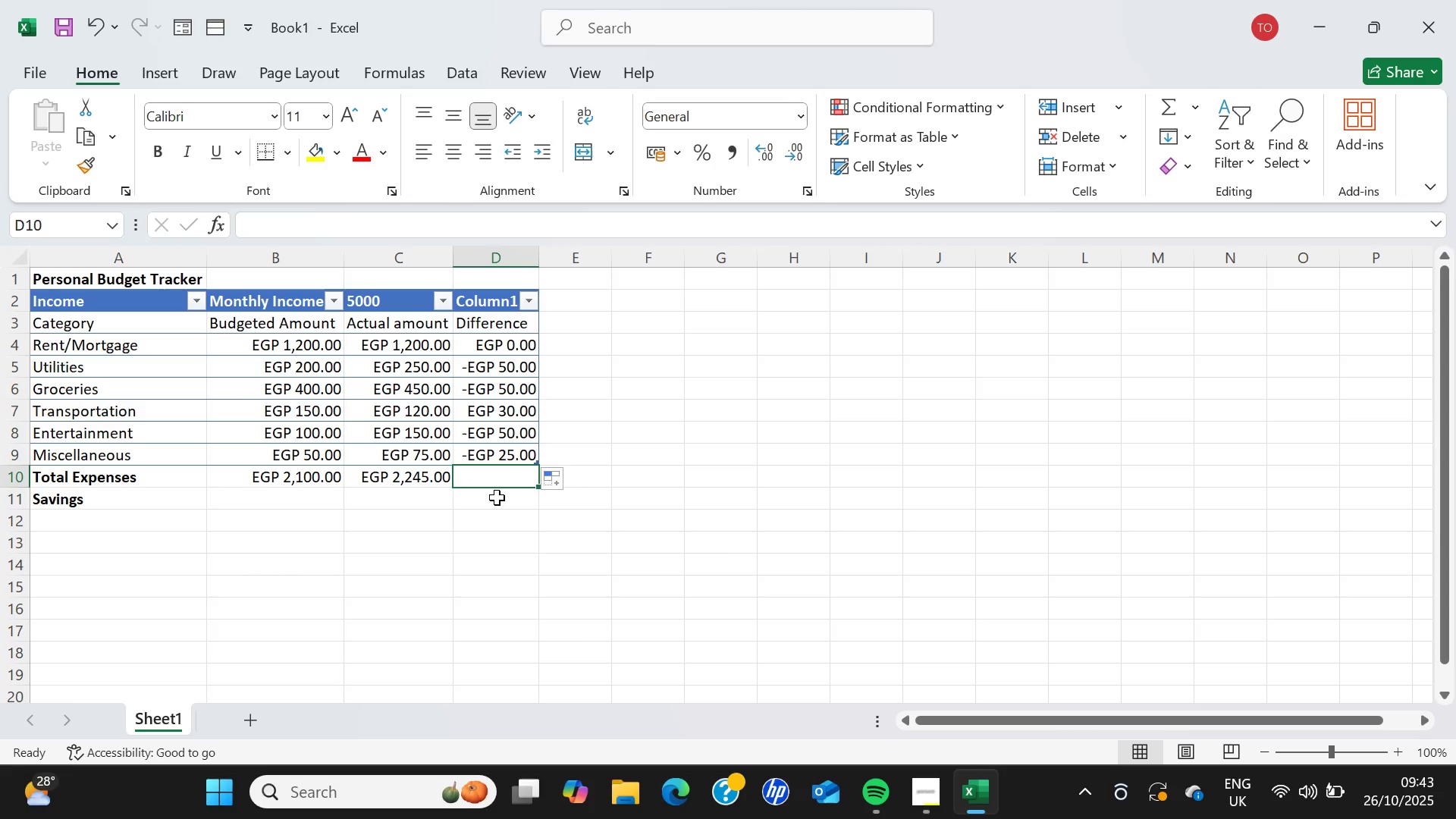 
wait(15.81)
 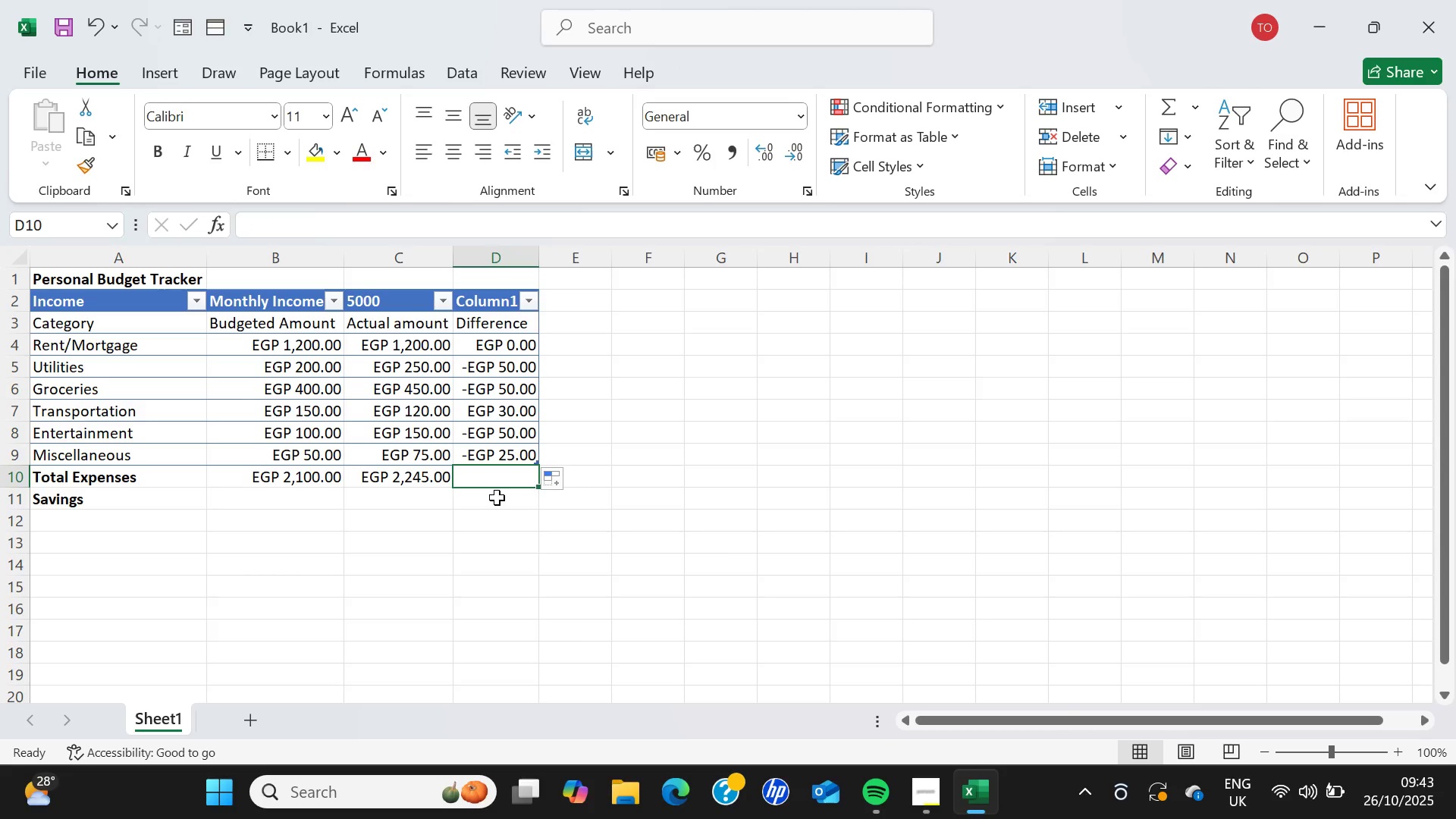 
left_click([498, 506])
 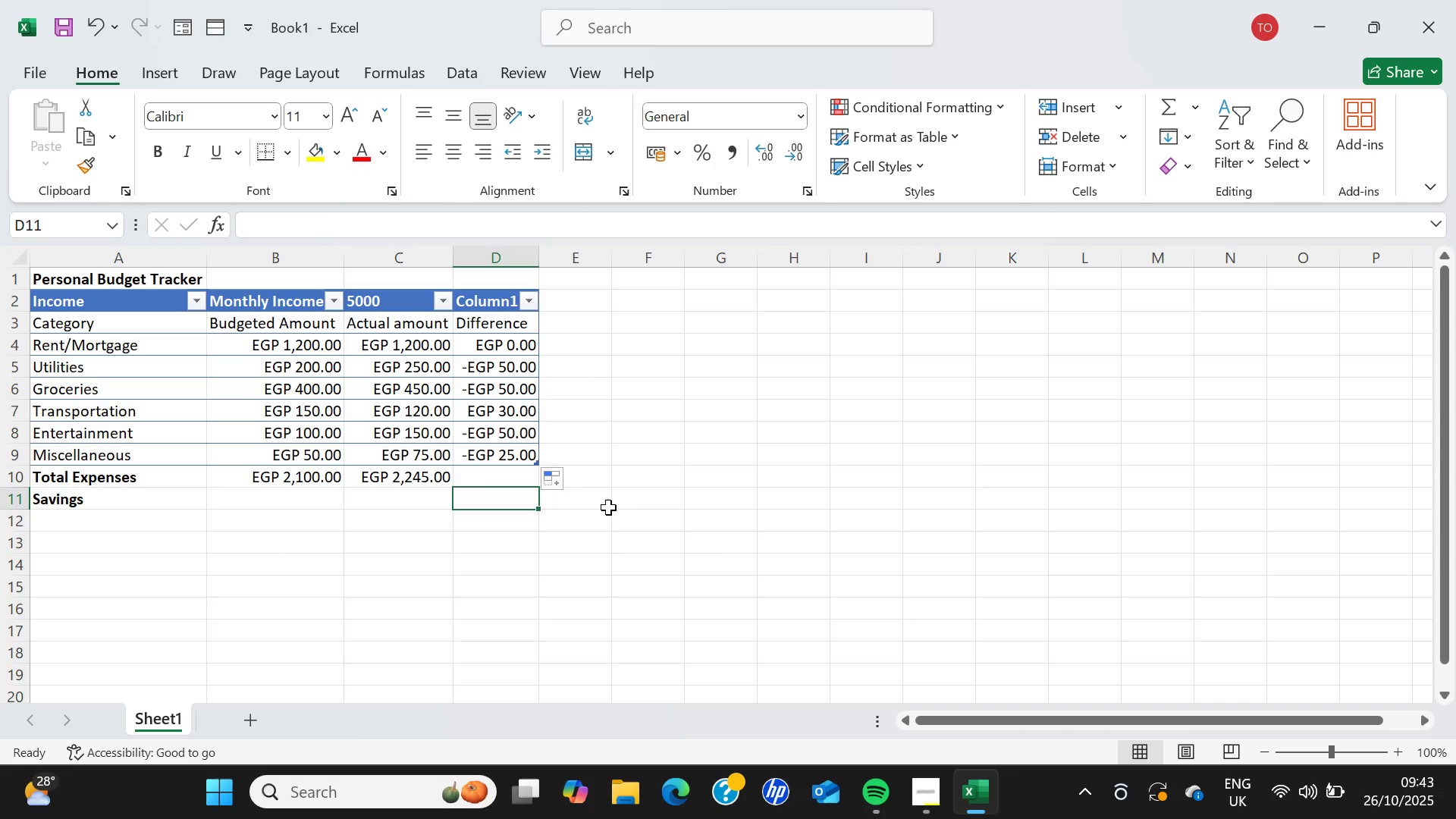 
wait(8.27)
 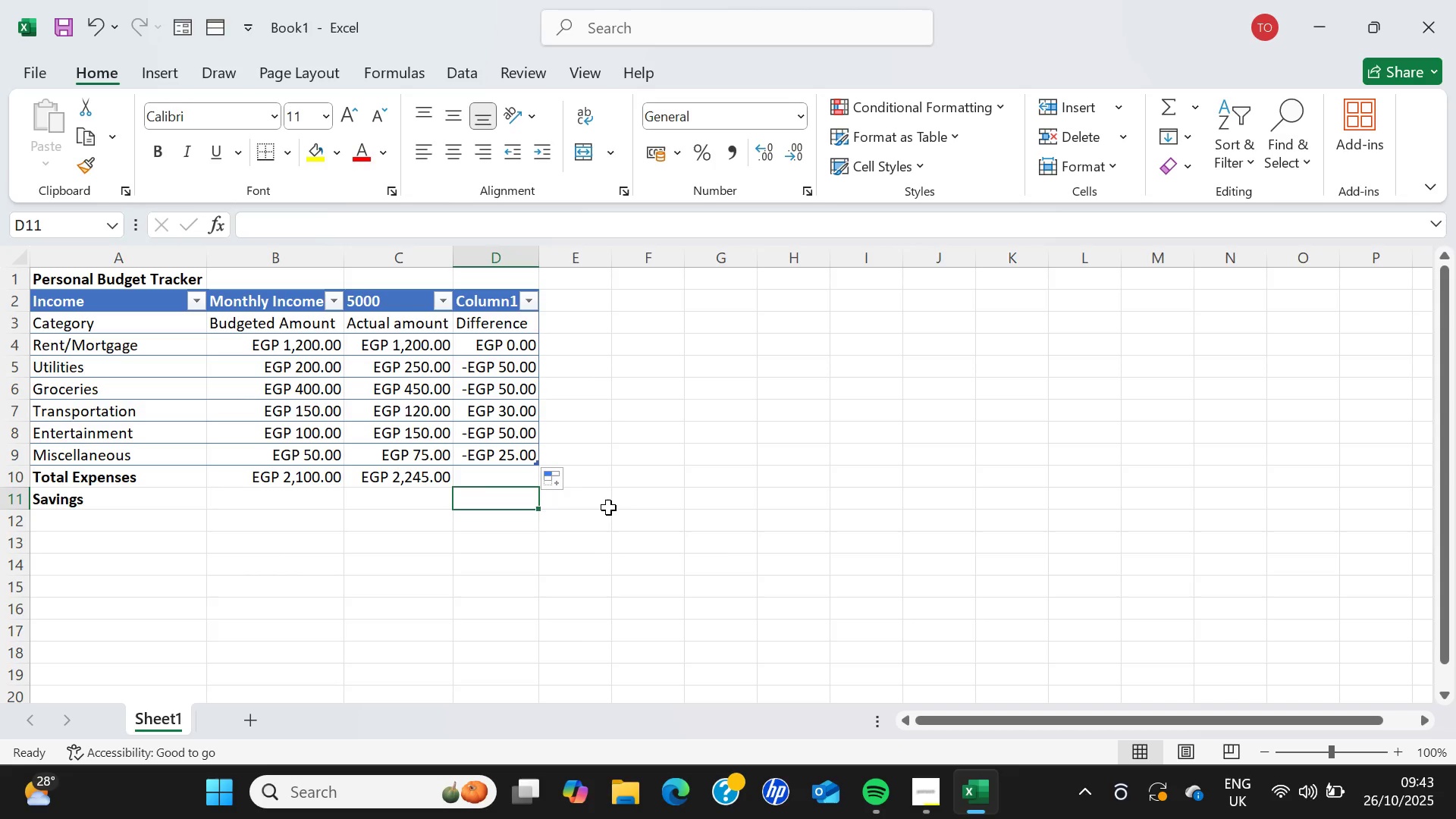 
type(=sum)
 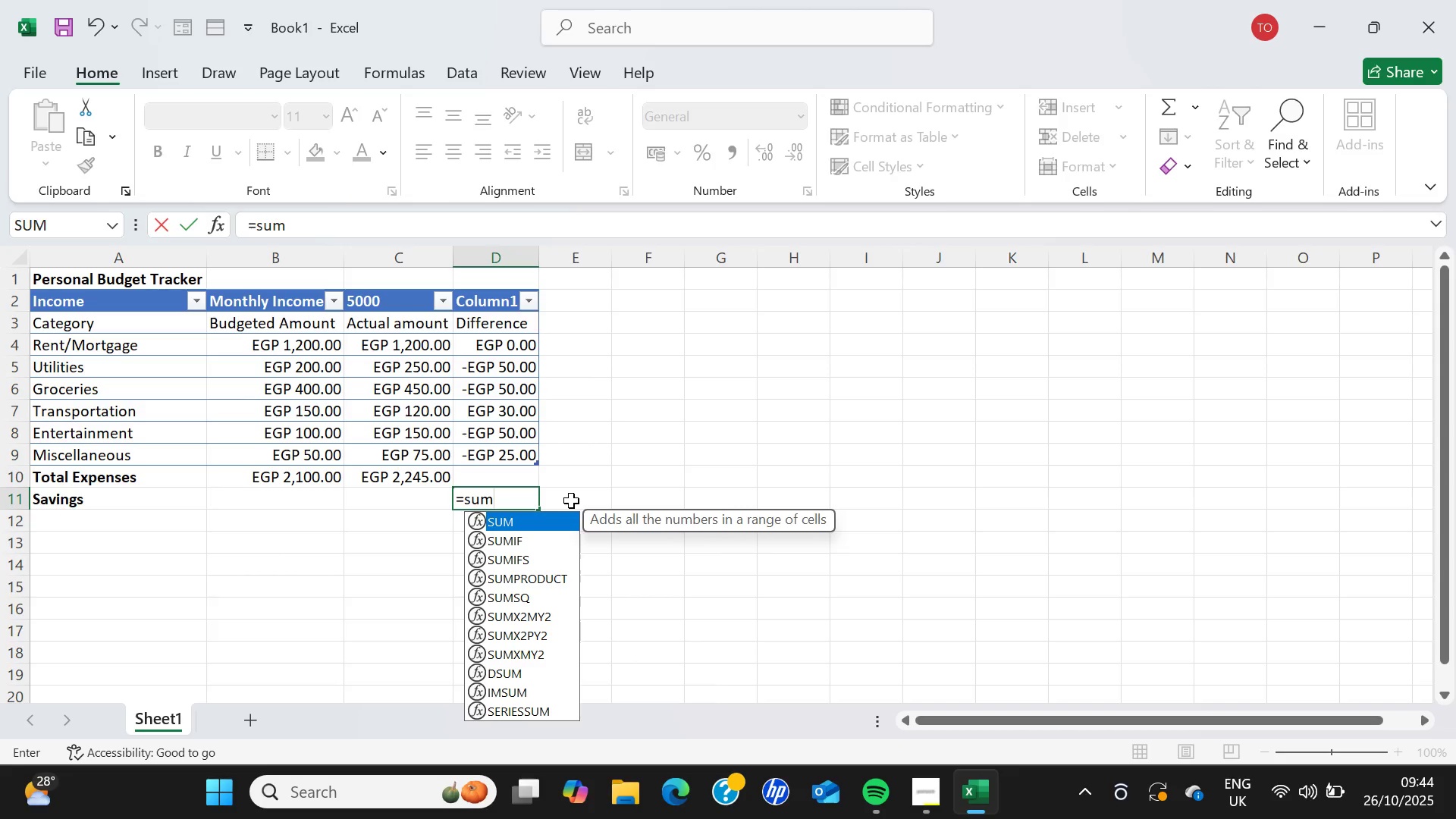 
wait(7.73)
 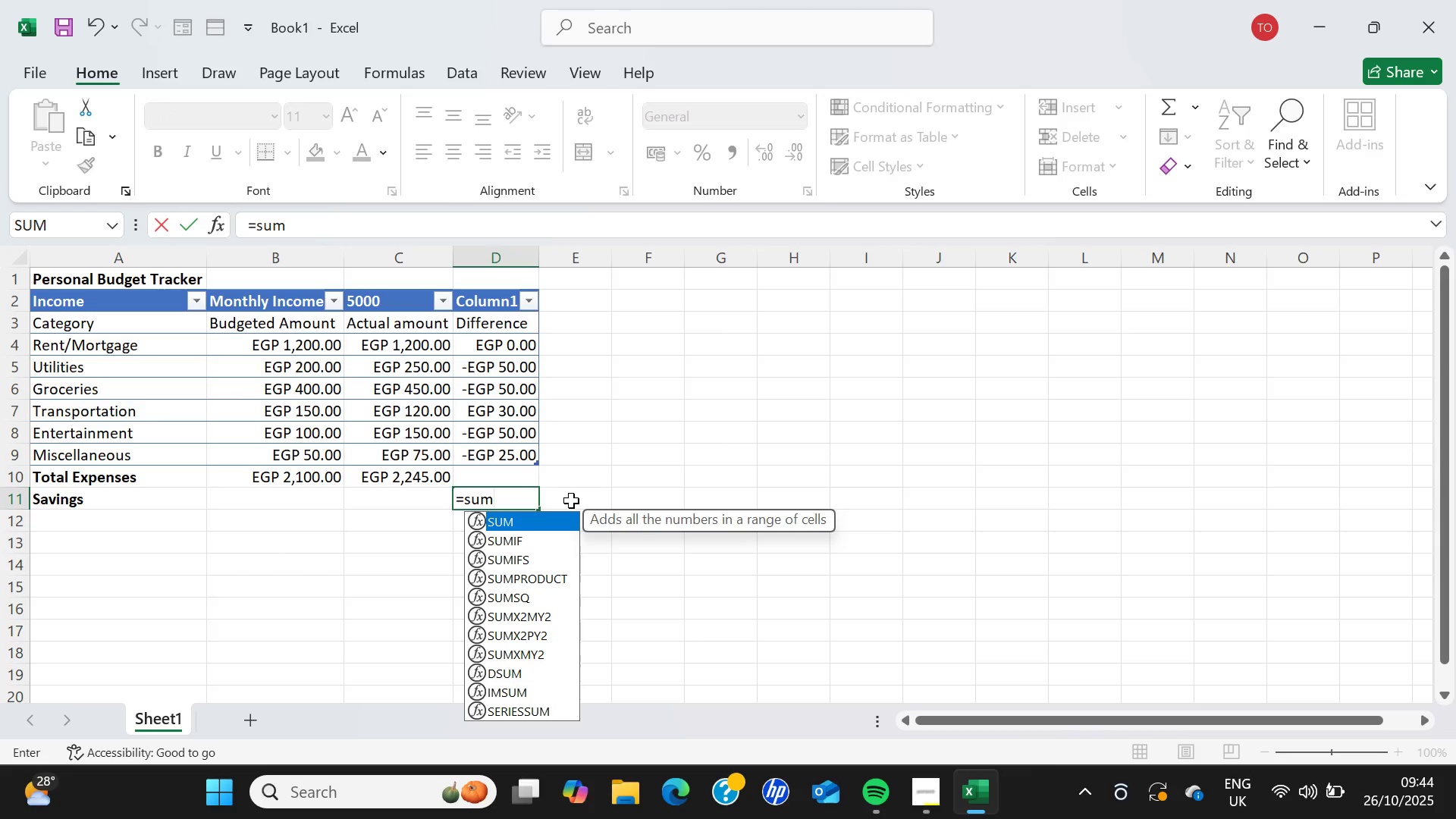 
type(d4)
key(Backspace)
key(Backspace)
type((d4;)
key(Backspace)
type(:)
 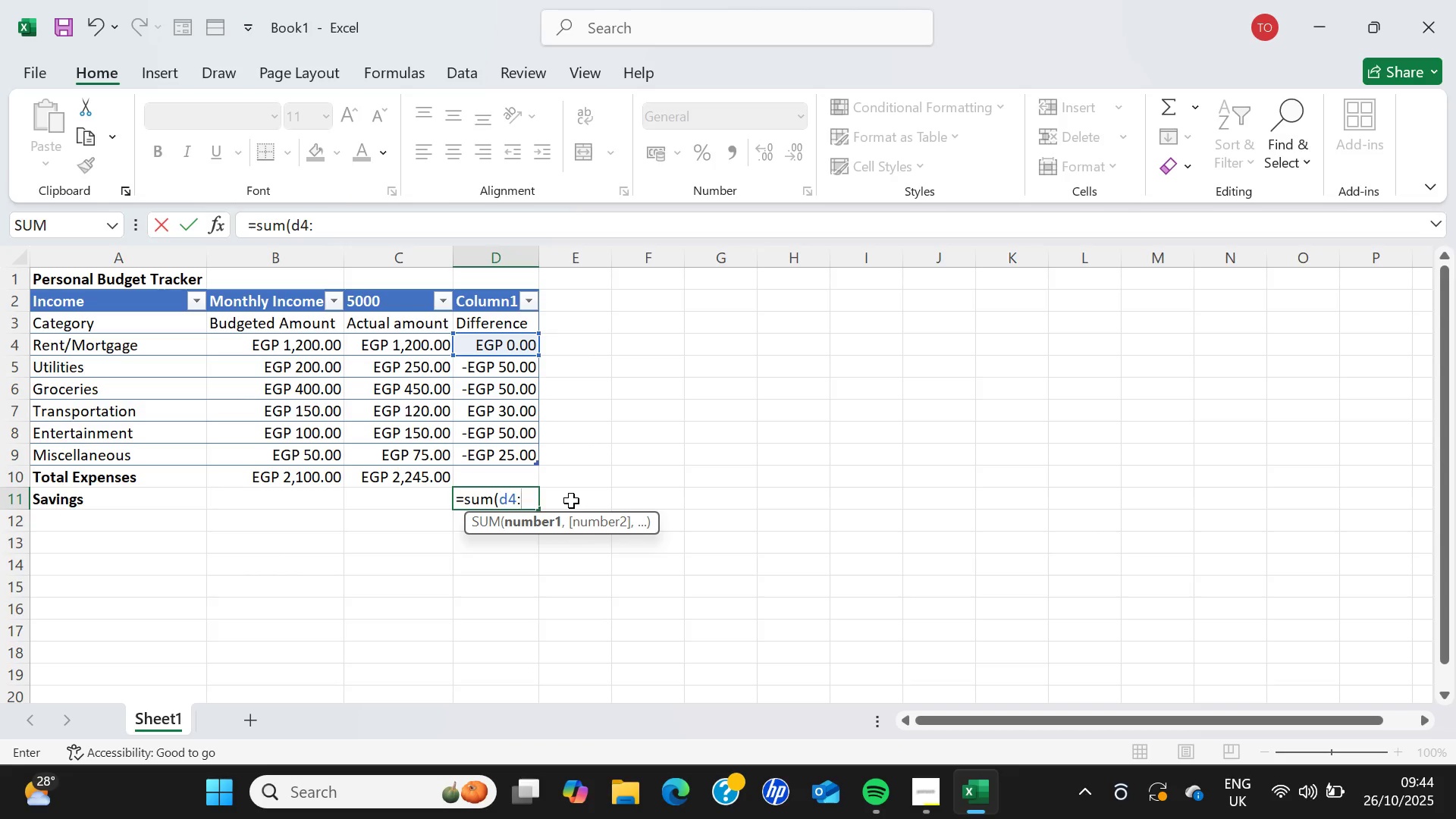 
type(d9))
 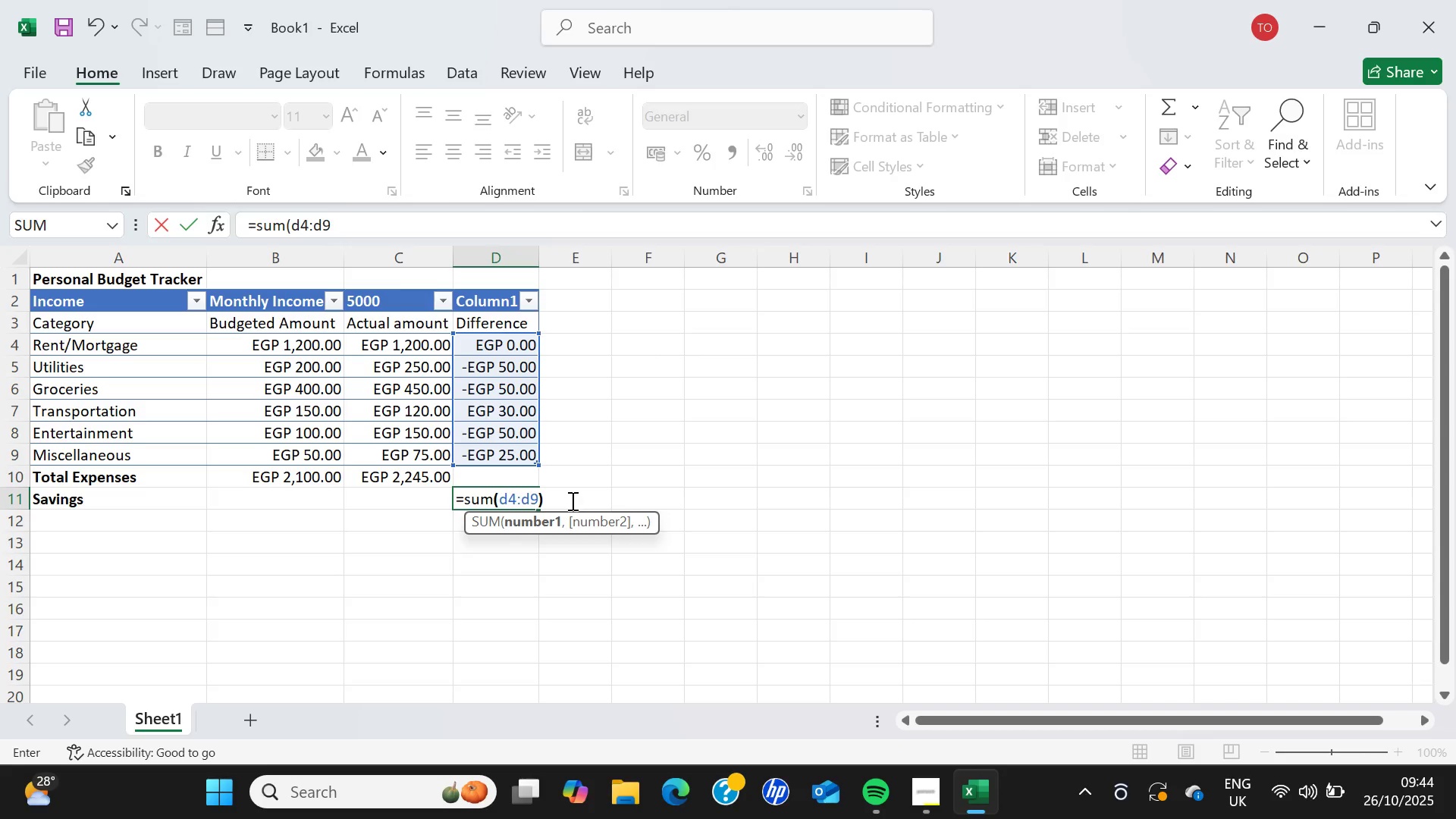 
key(Enter)
 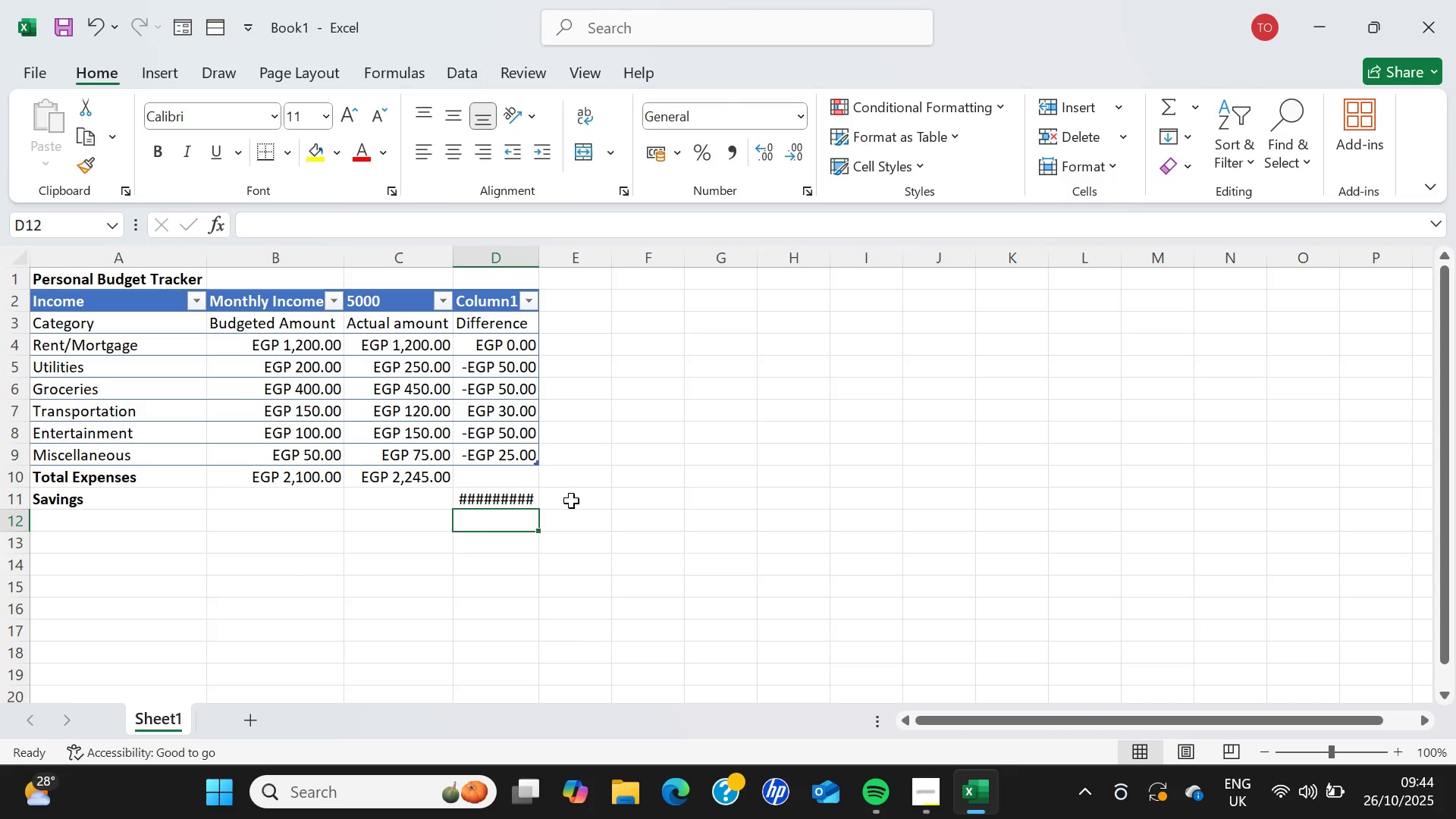 
left_click([491, 499])
 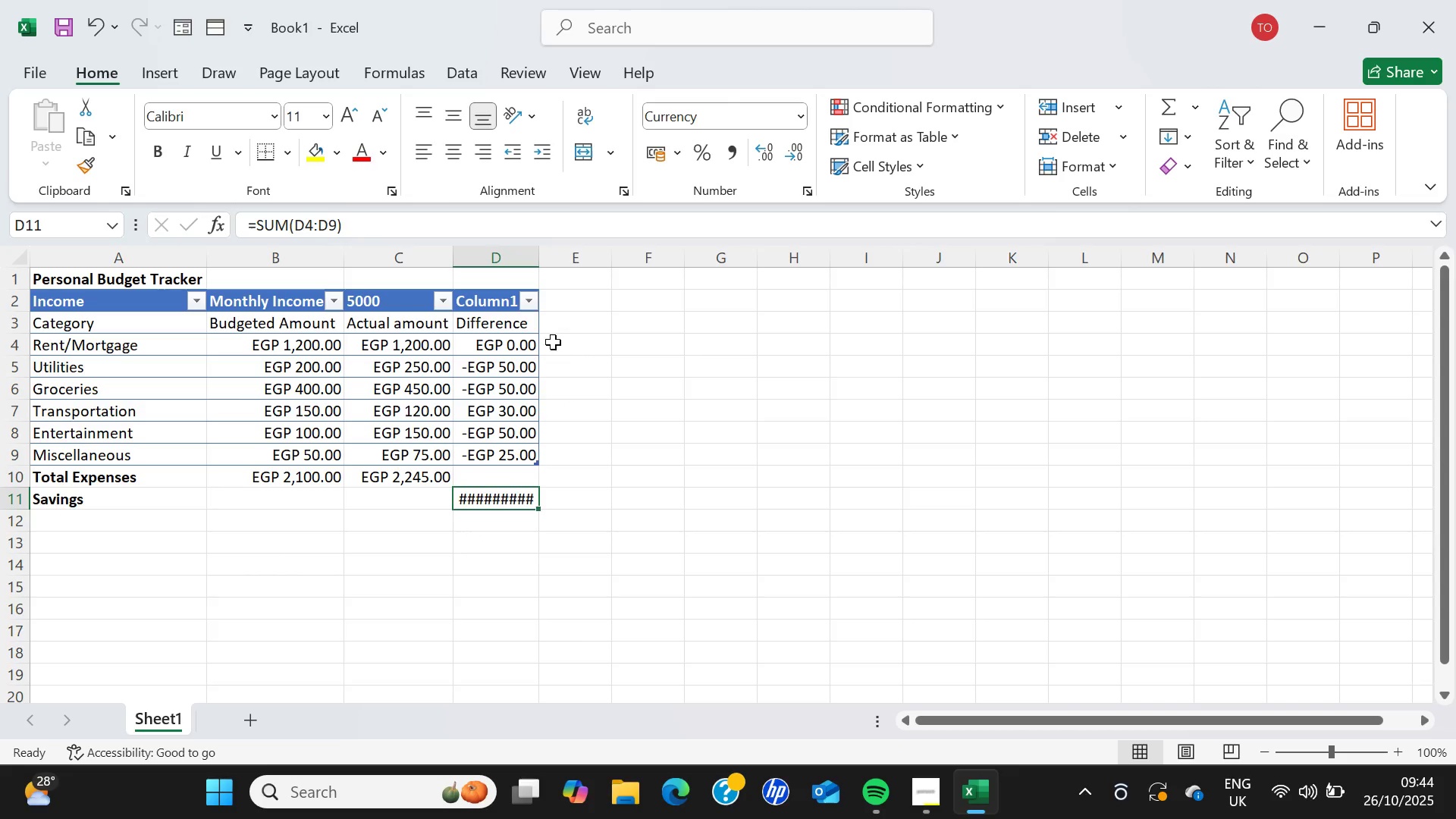 
wait(7.84)
 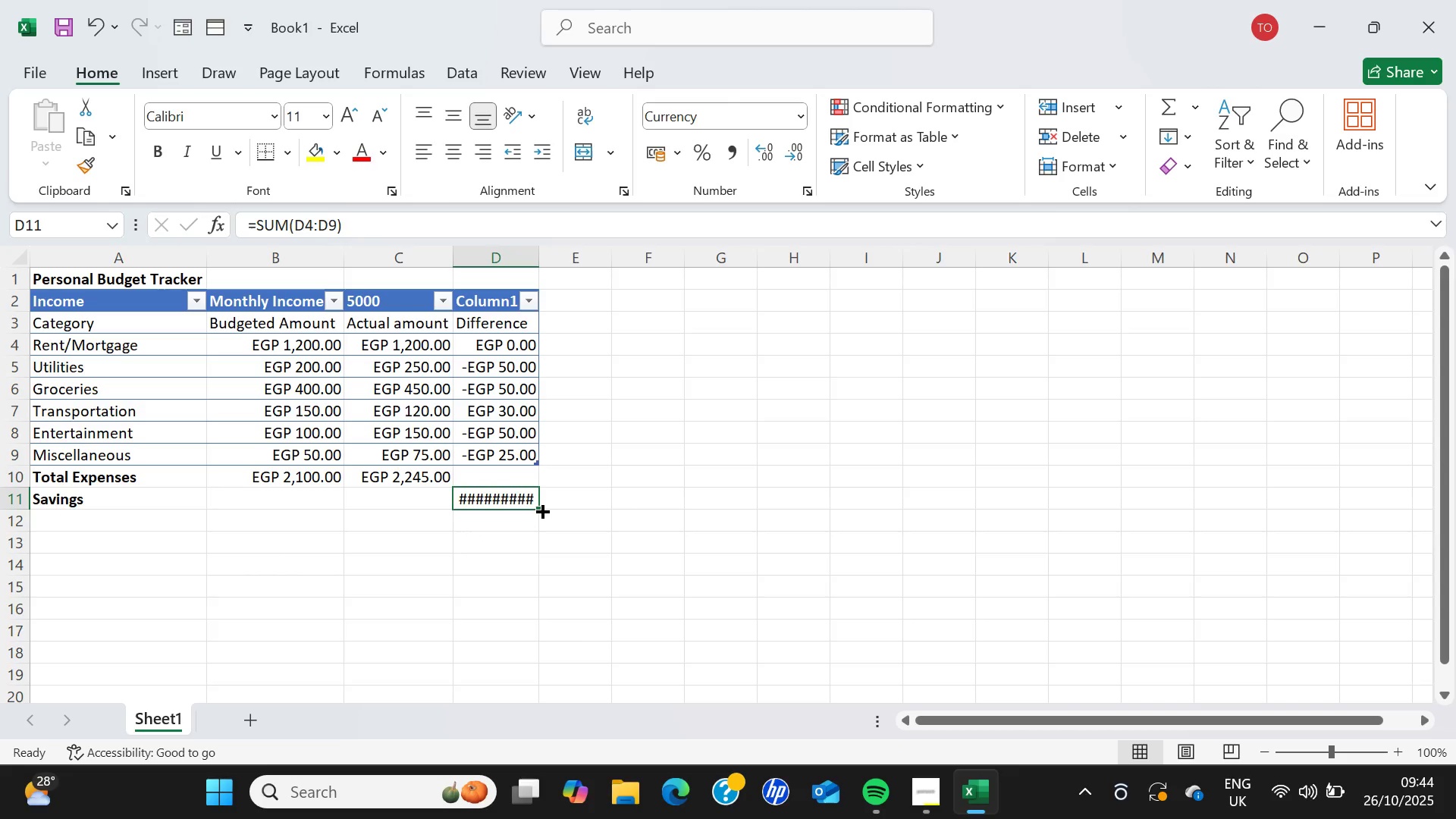 
left_click_drag(start_coordinate=[540, 257], to_coordinate=[549, 257])
 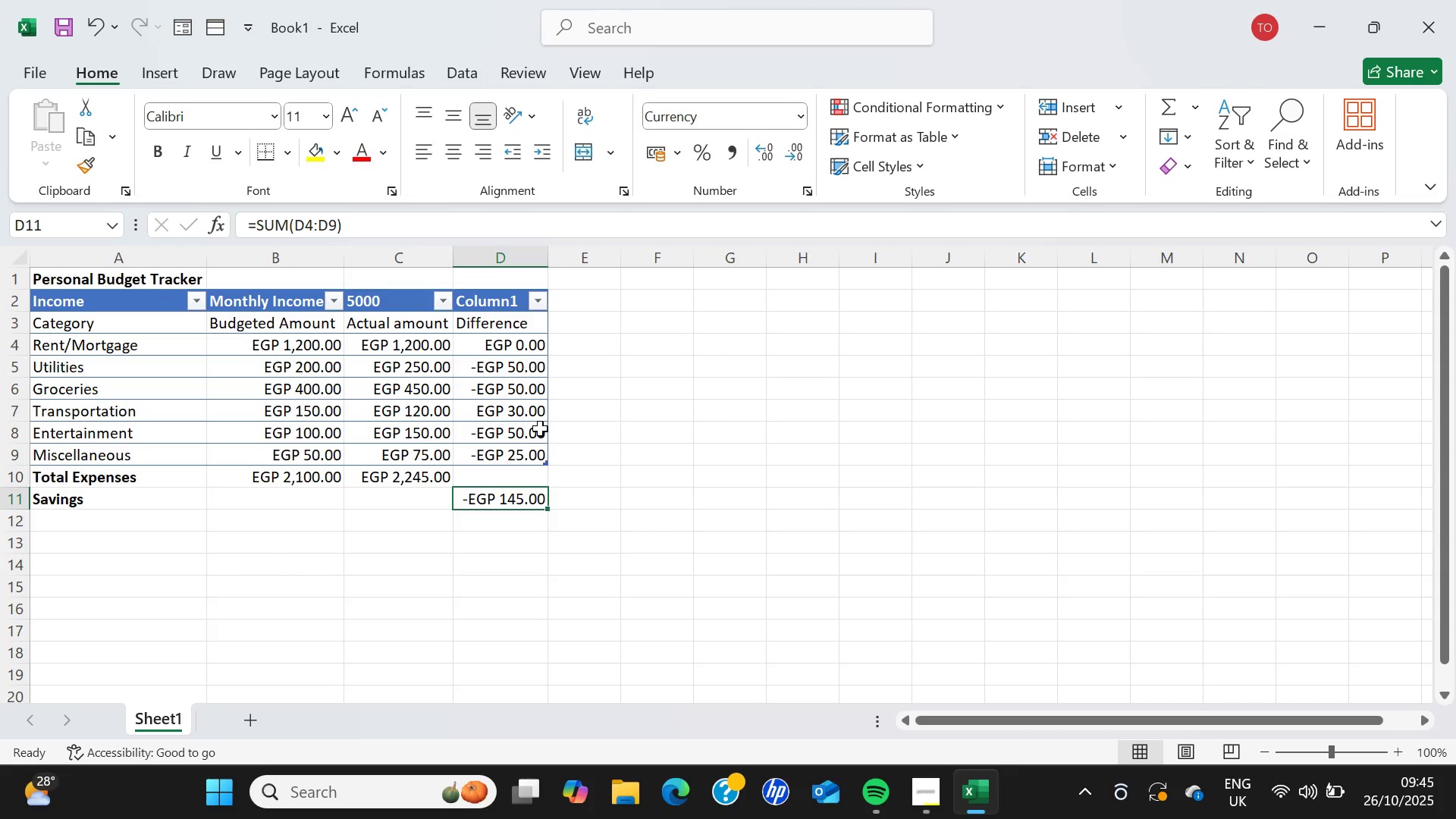 
wait(59.97)
 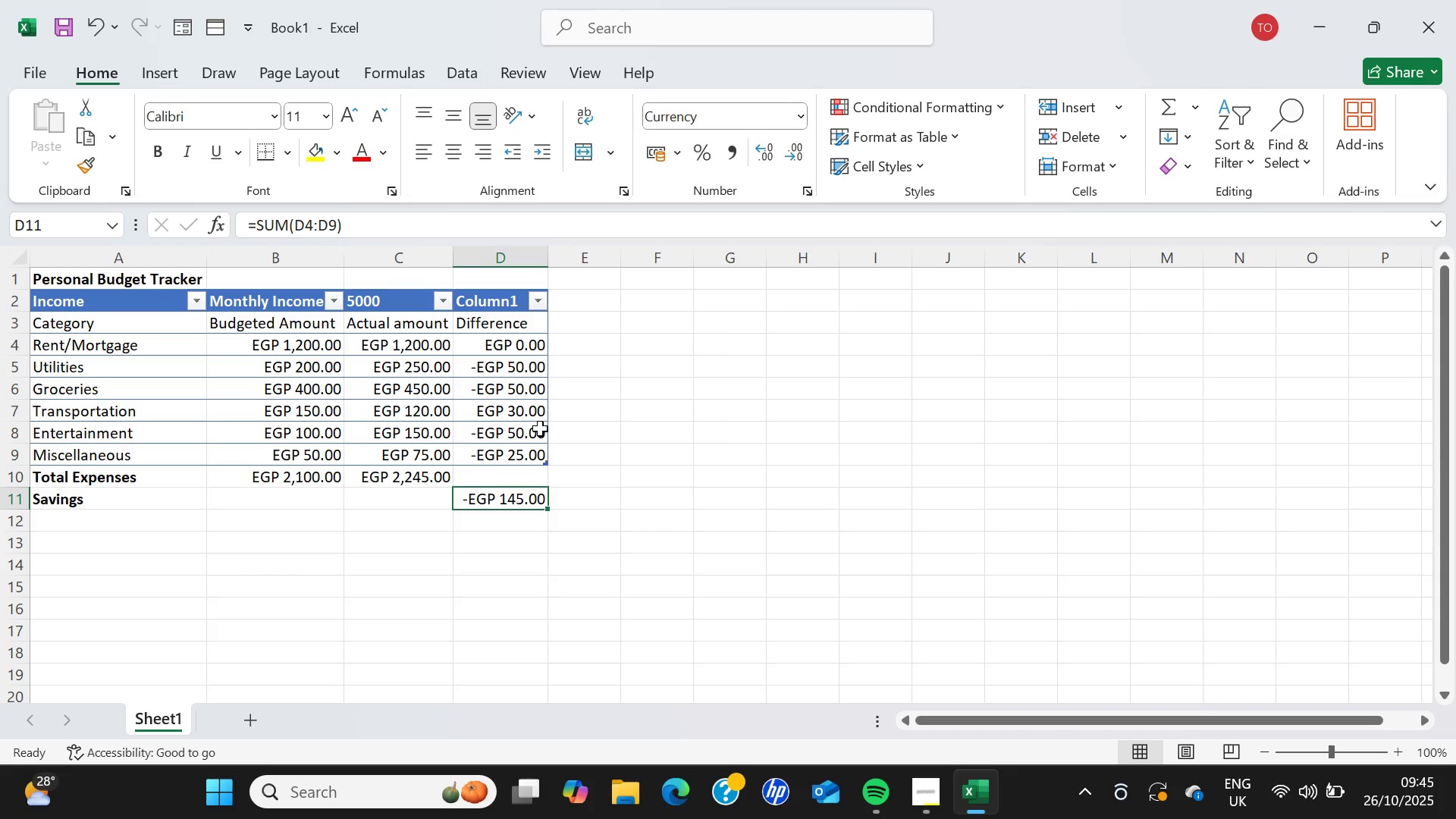 
key(Backspace)
 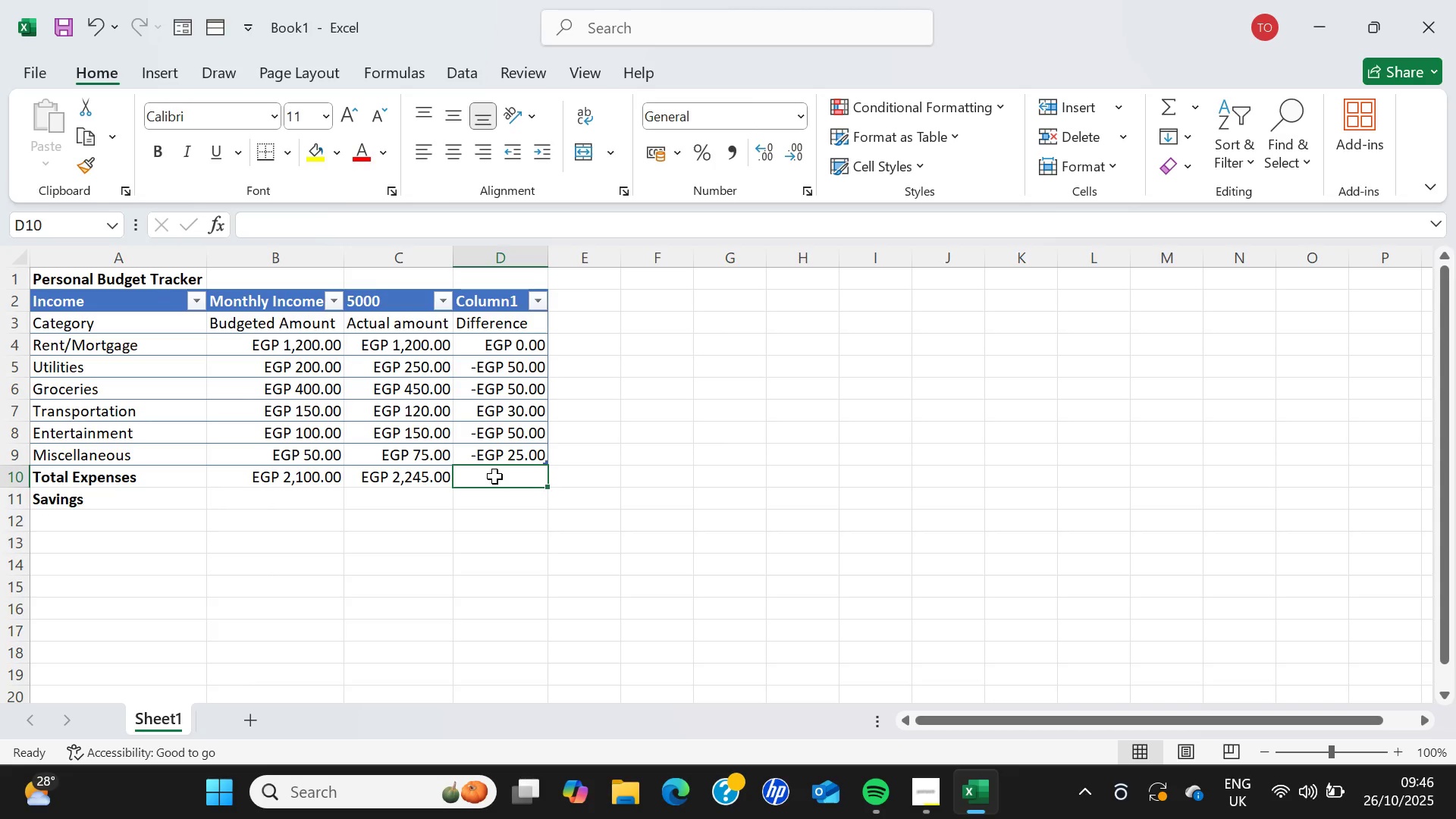 
wait(34.95)
 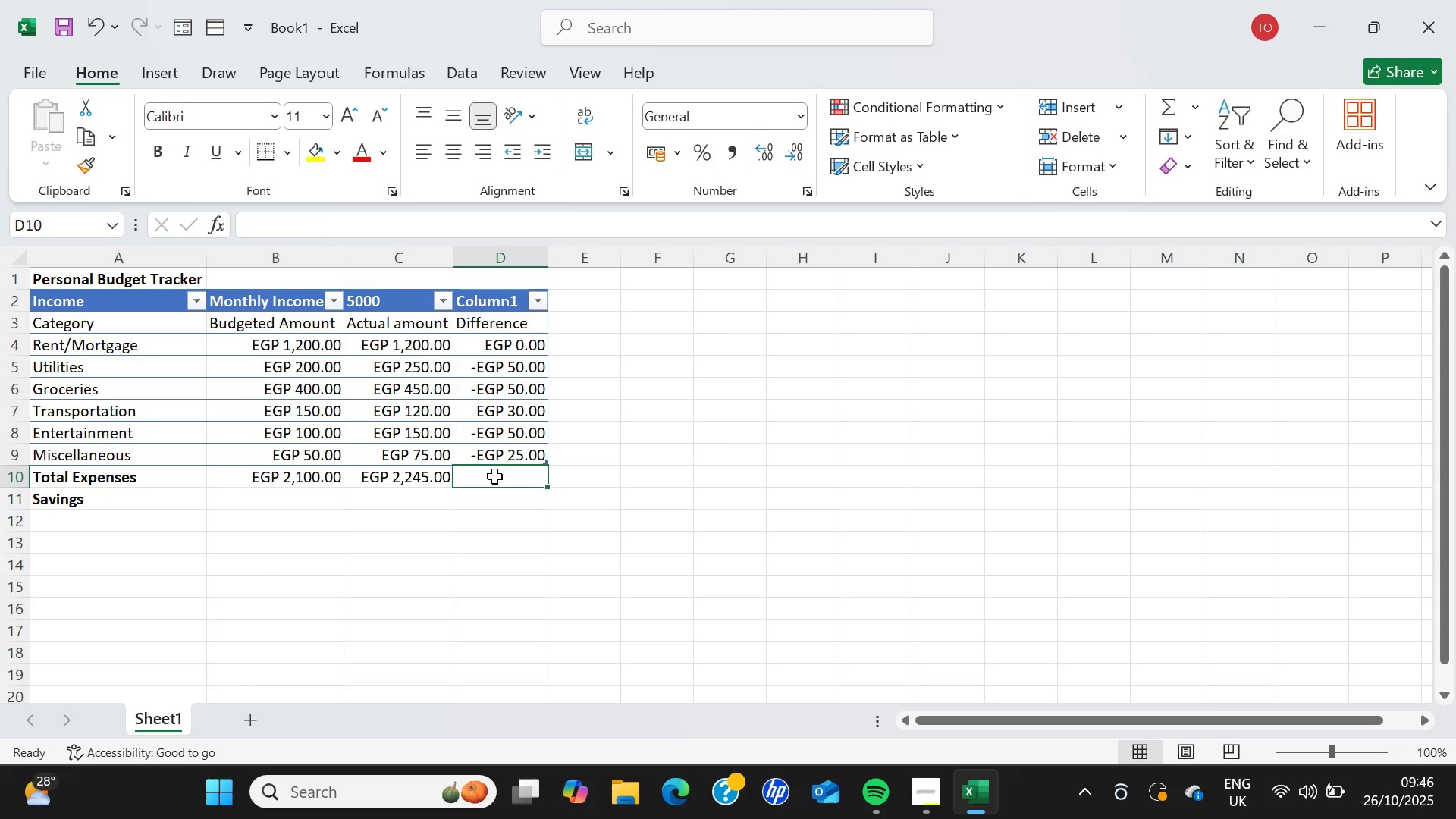 
type(=b10-c10)
 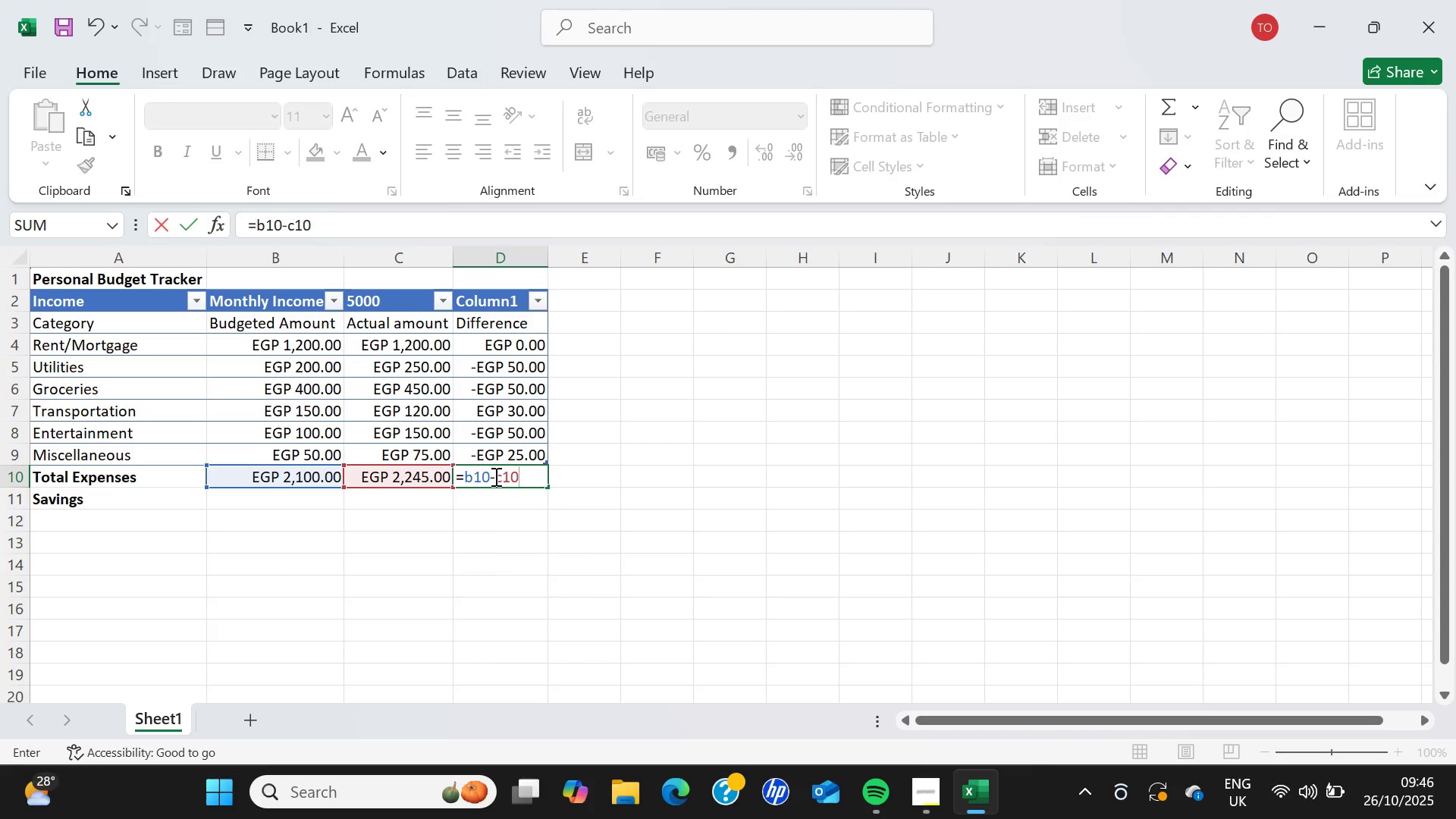 
key(Enter)
 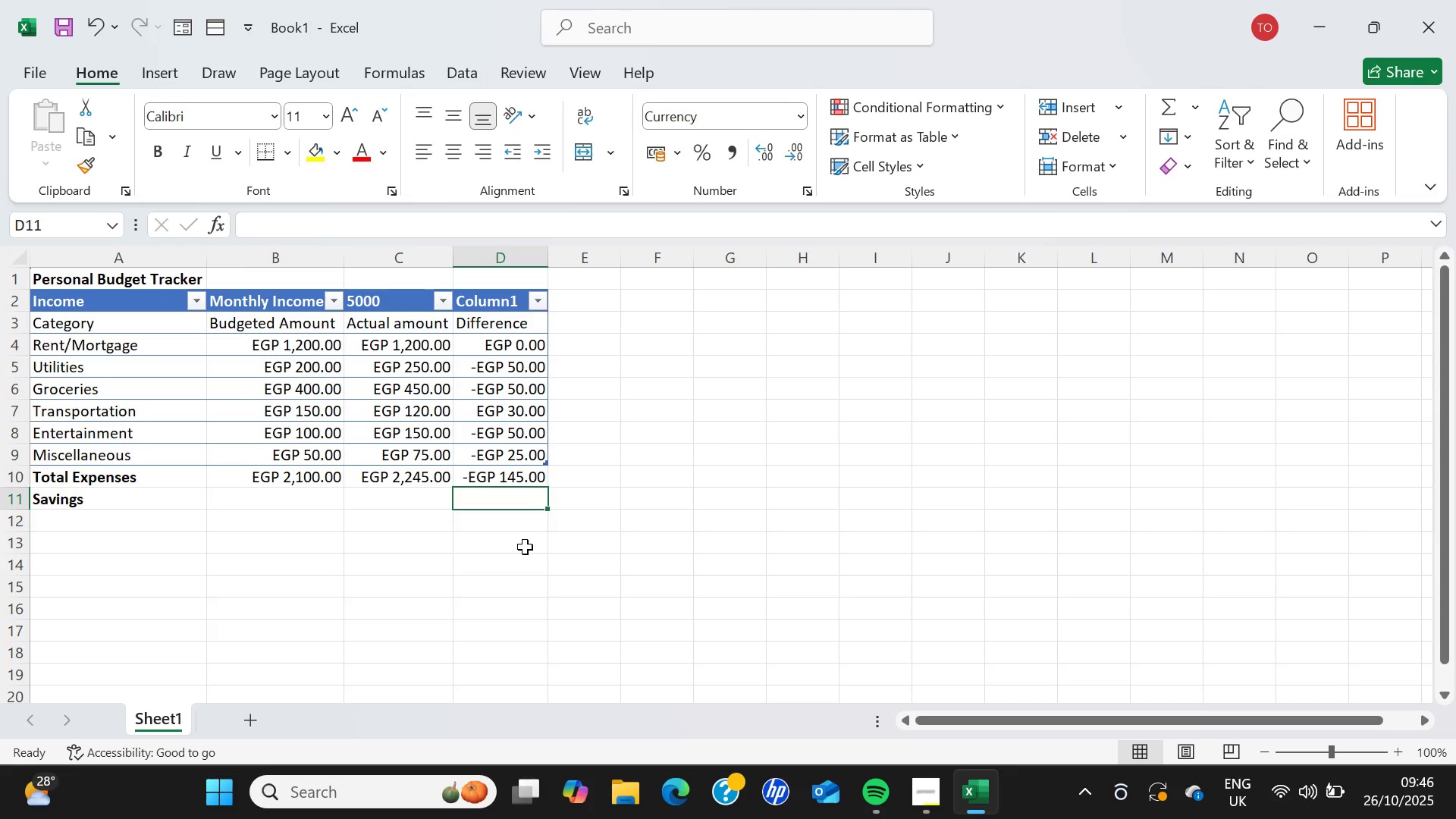 
wait(24.58)
 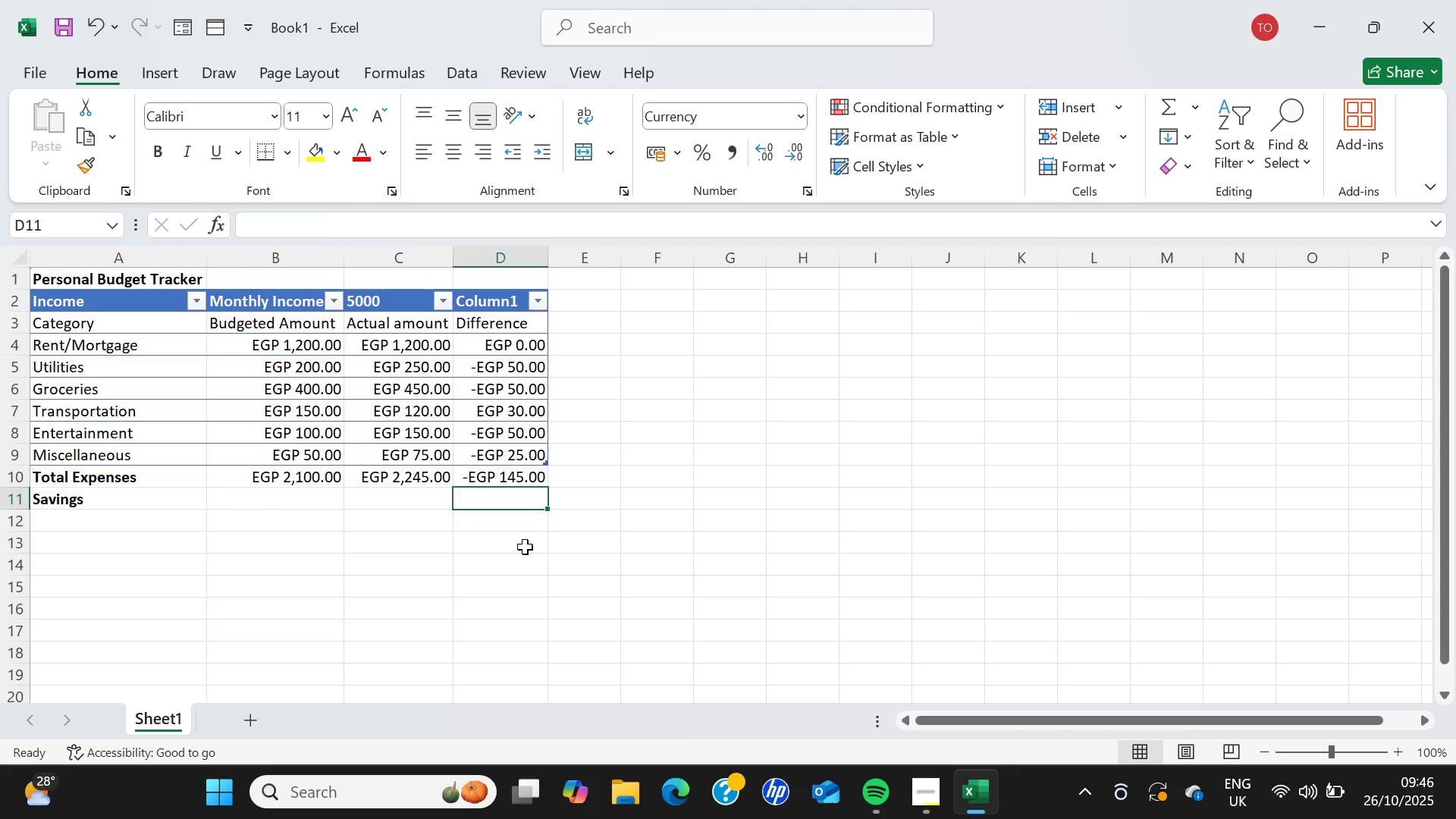 
left_click([282, 496])
 